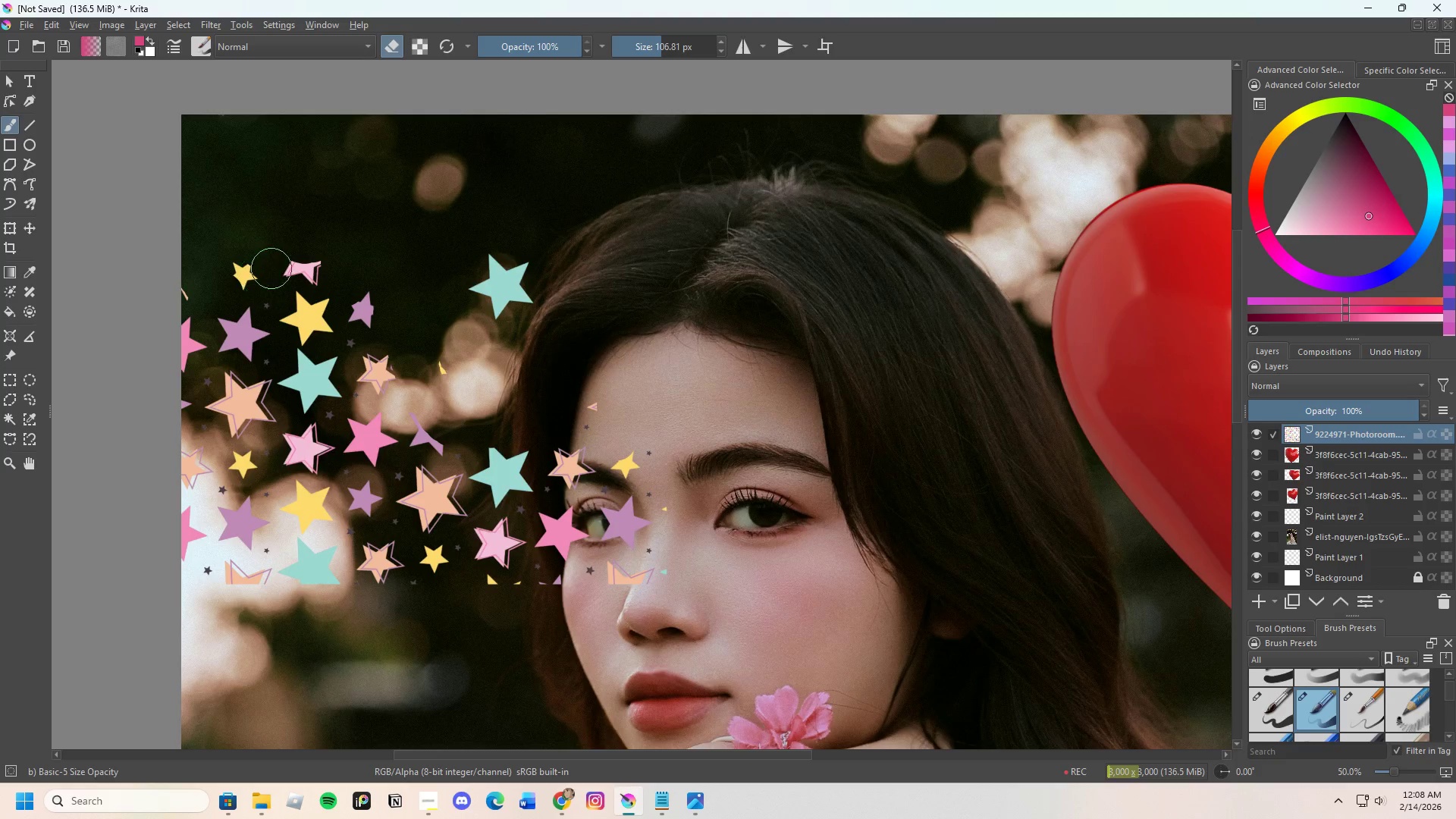 
scroll: coordinate [327, 328], scroll_direction: down, amount: 1.0
 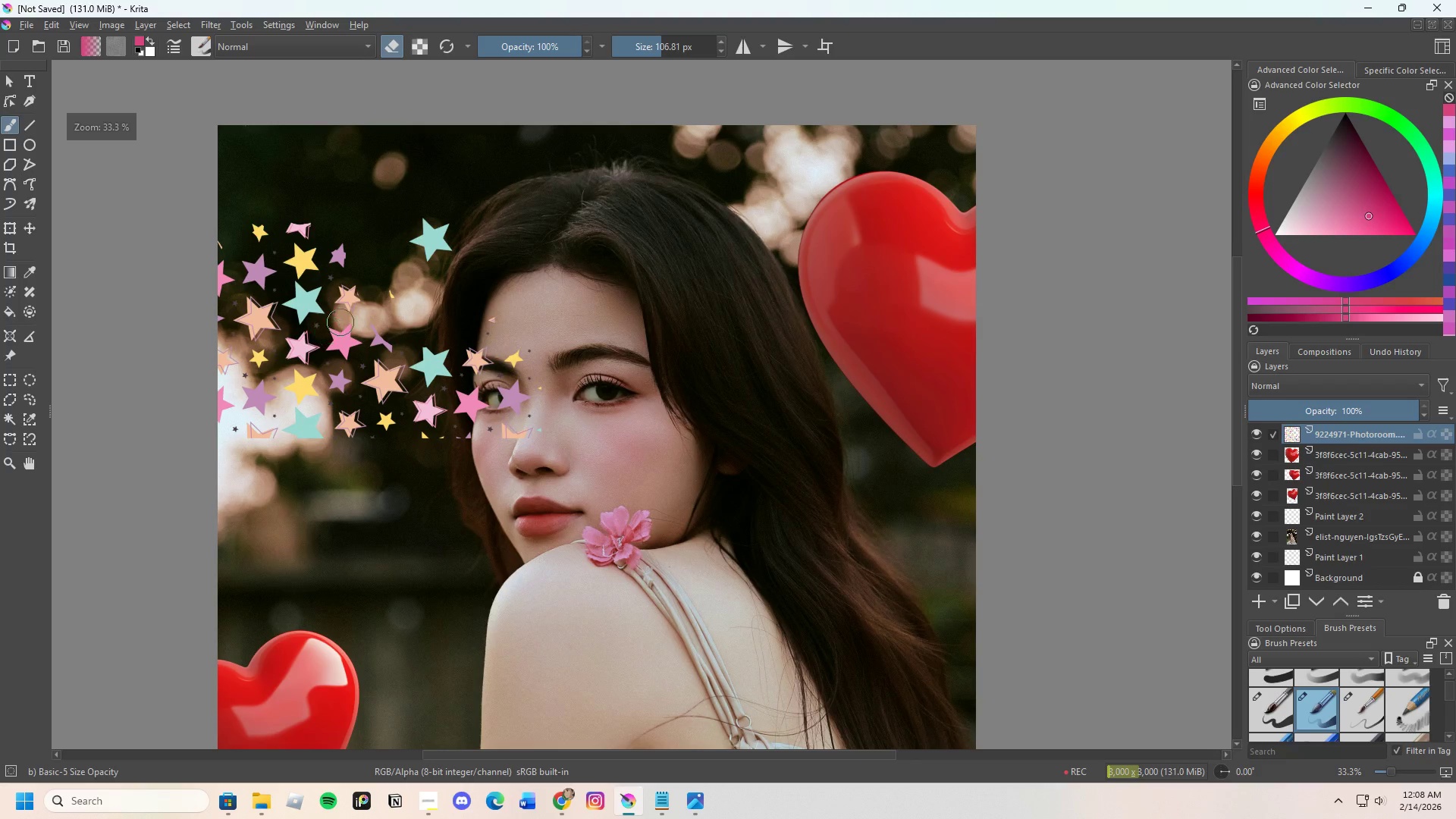 
left_click_drag(start_coordinate=[353, 291], to_coordinate=[234, 243])
 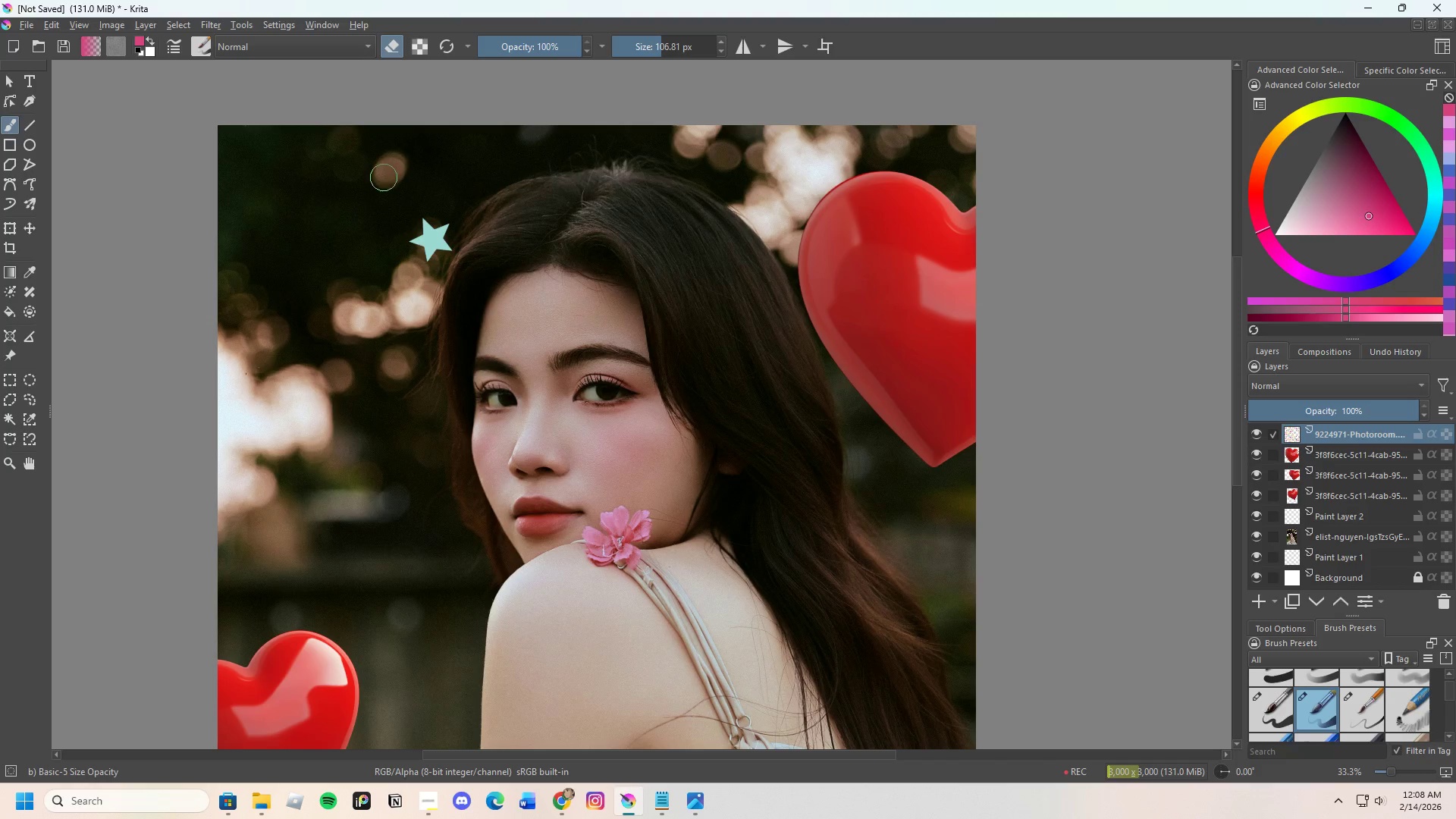 
scroll: coordinate [384, 180], scroll_direction: up, amount: 1.0
 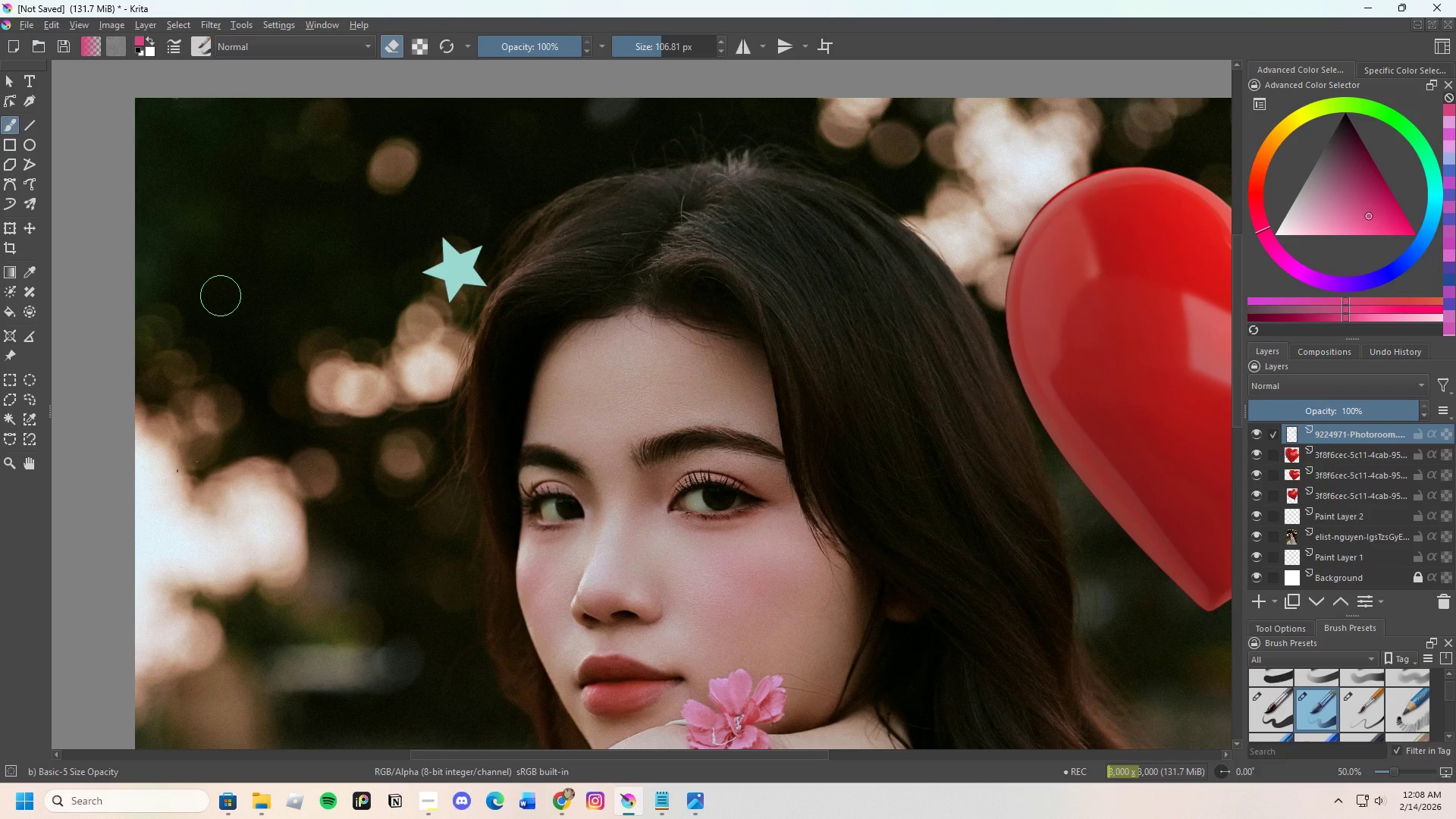 
wait(5.0)
 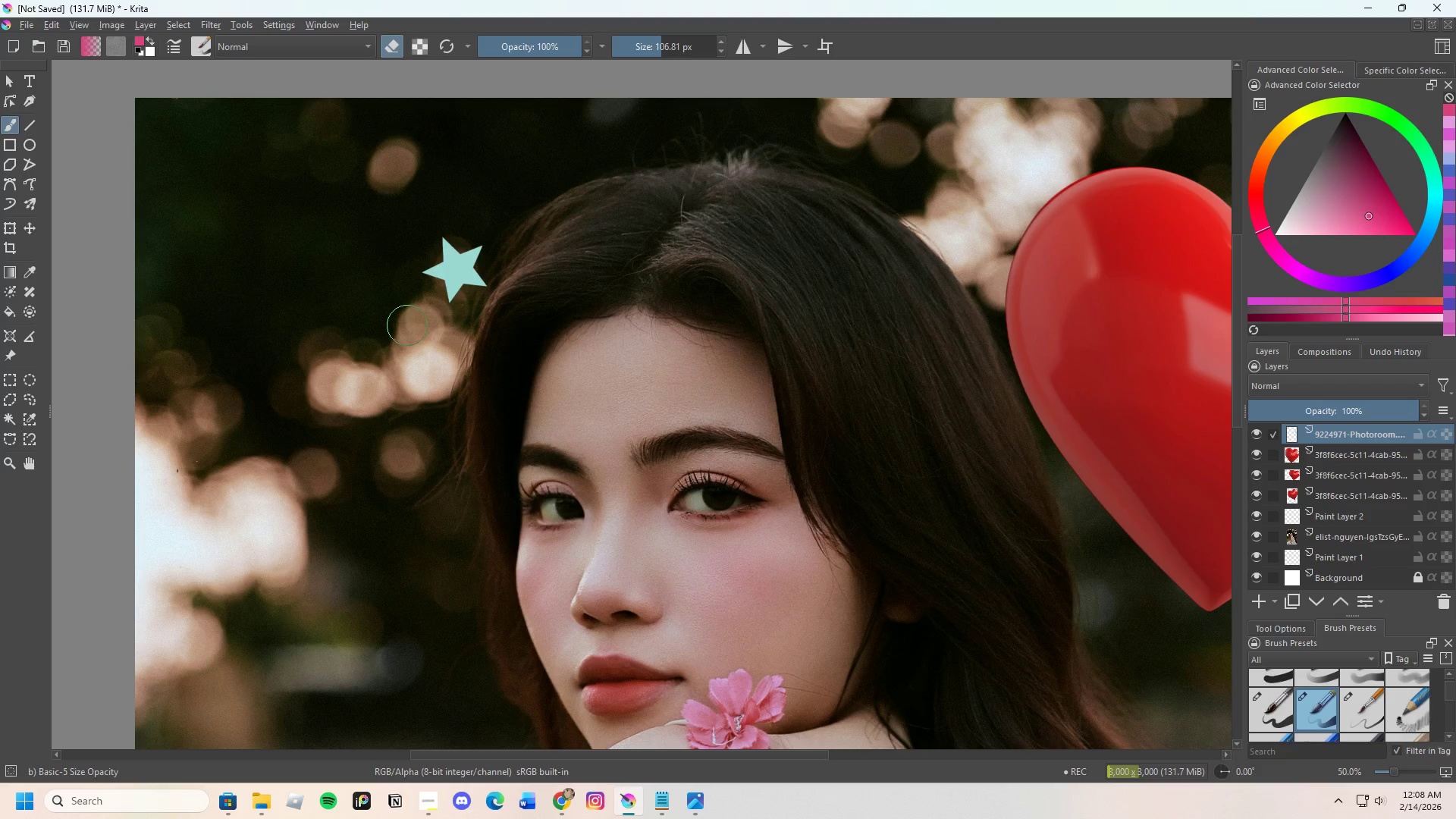 
scroll: coordinate [329, 294], scroll_direction: down, amount: 3.0
 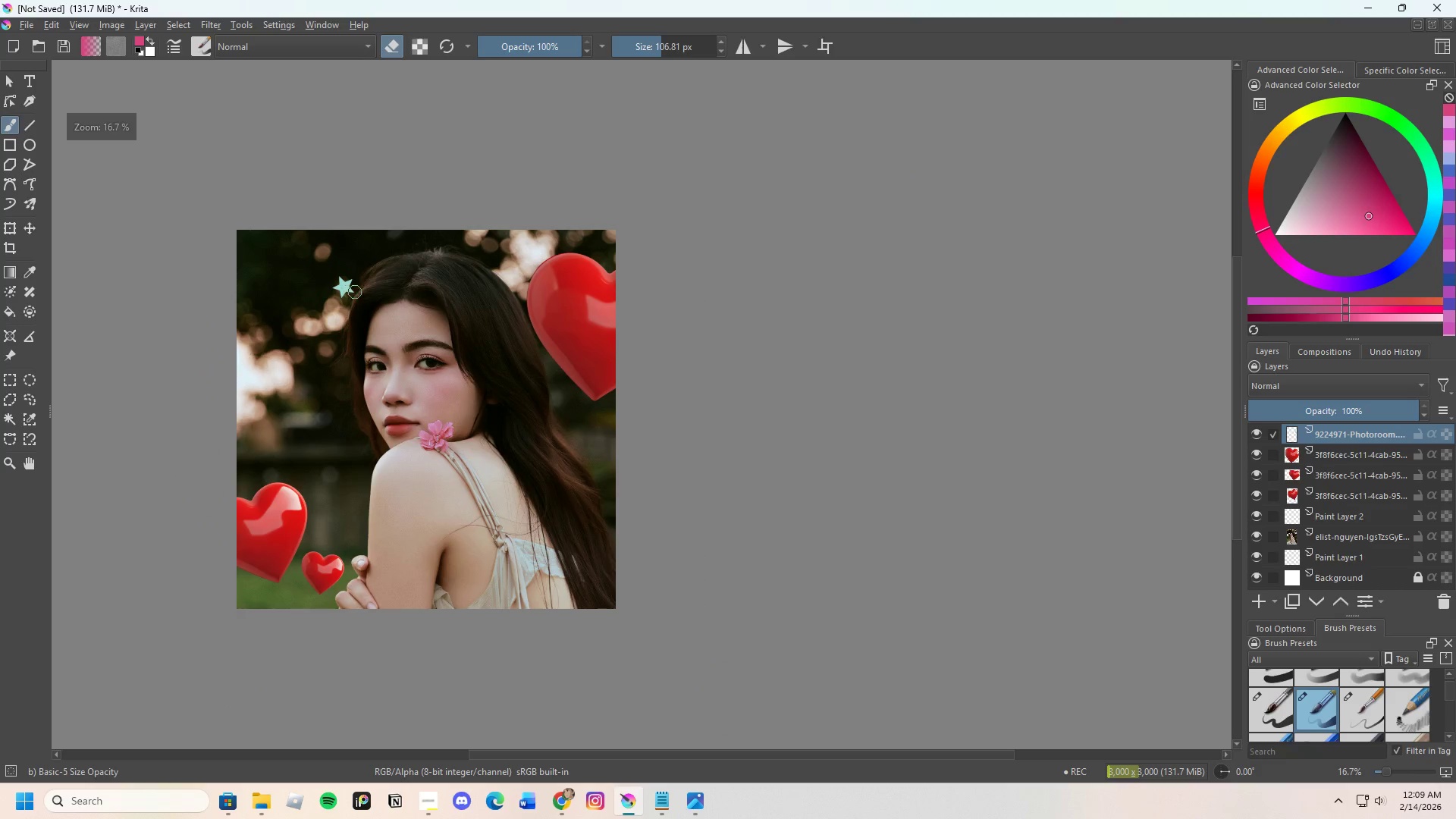 
scroll: coordinate [535, 334], scroll_direction: up, amount: 1.0
 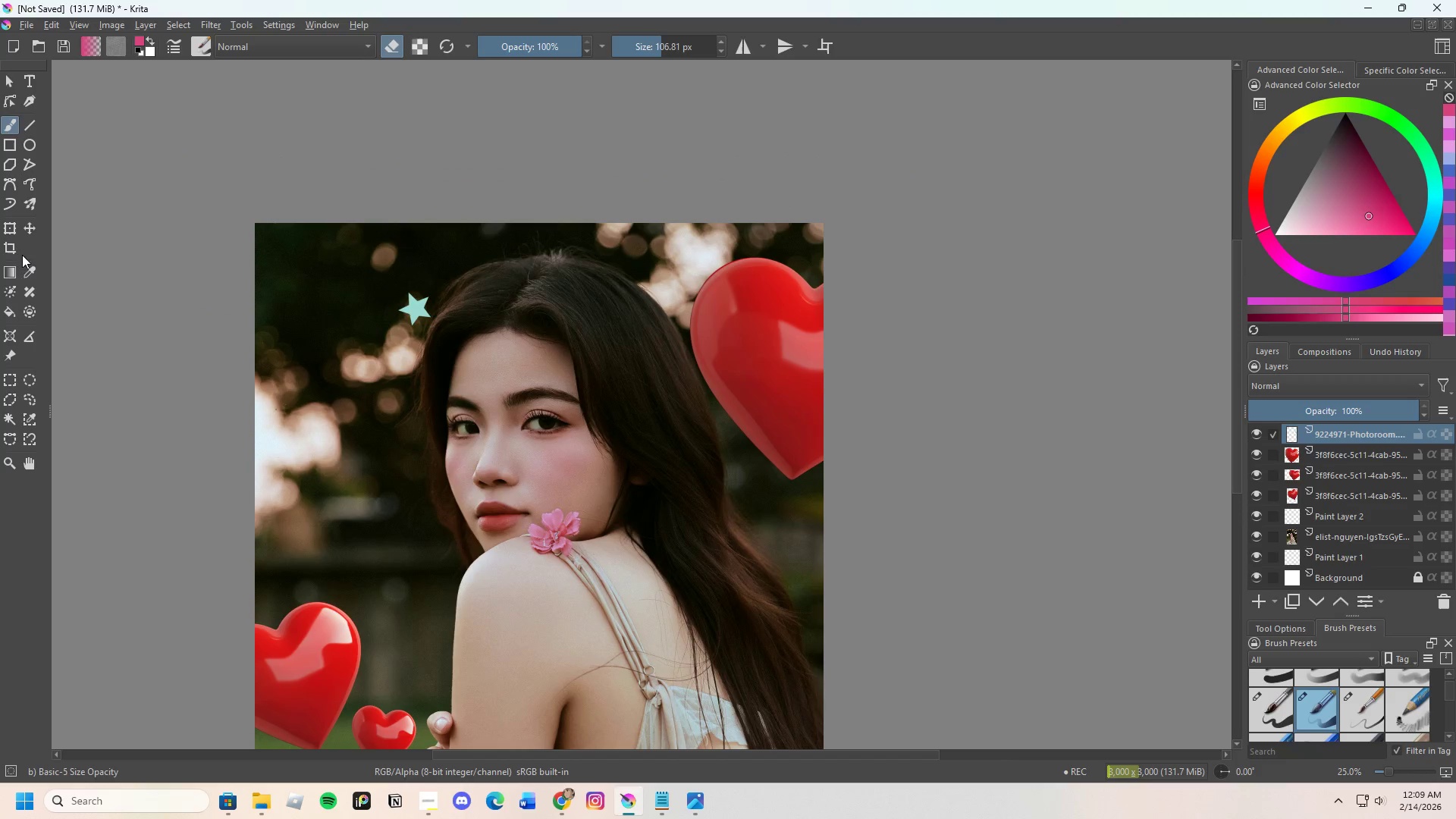 
left_click([12, 234])
 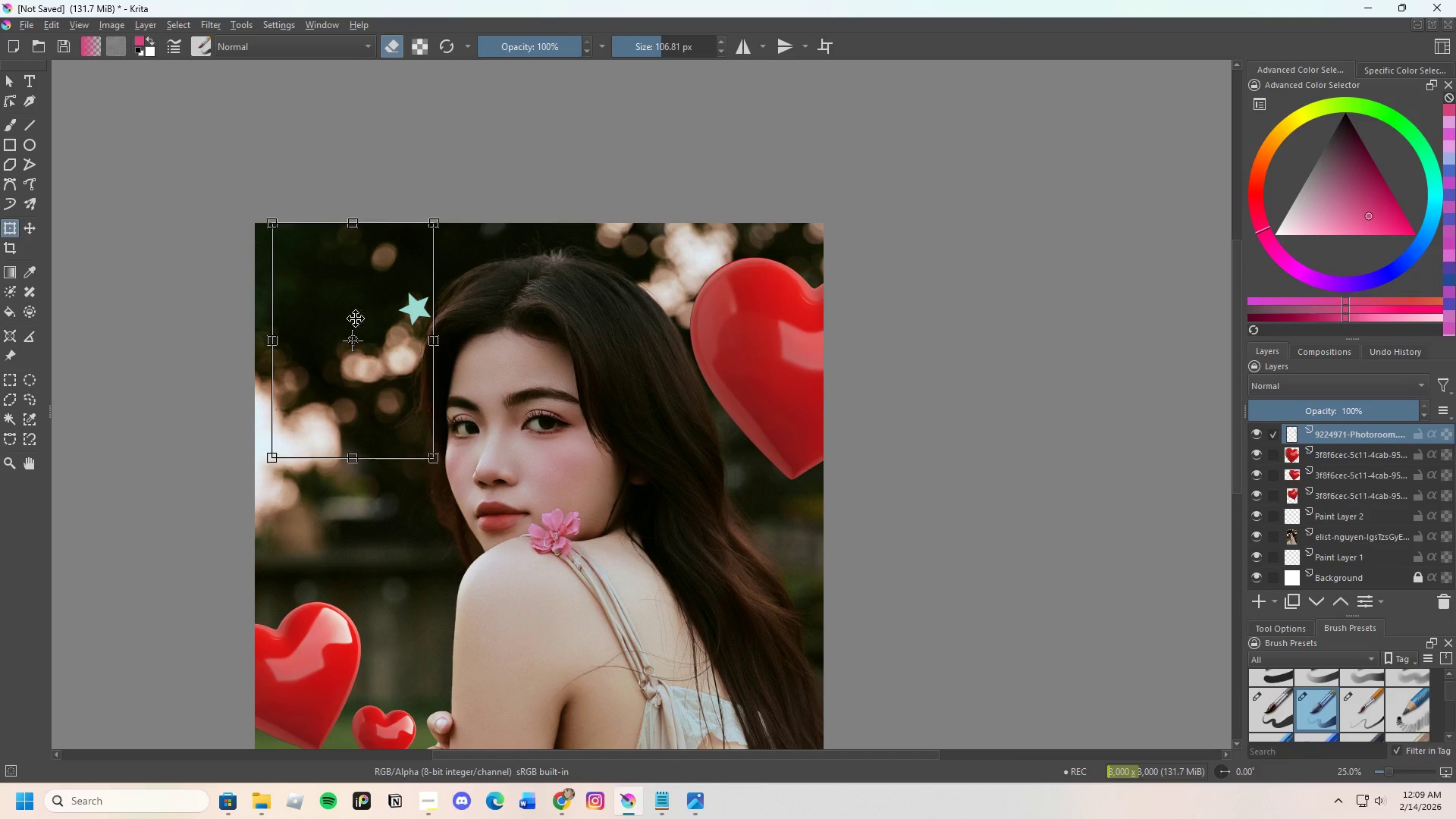 
left_click_drag(start_coordinate=[350, 319], to_coordinate=[406, 456])
 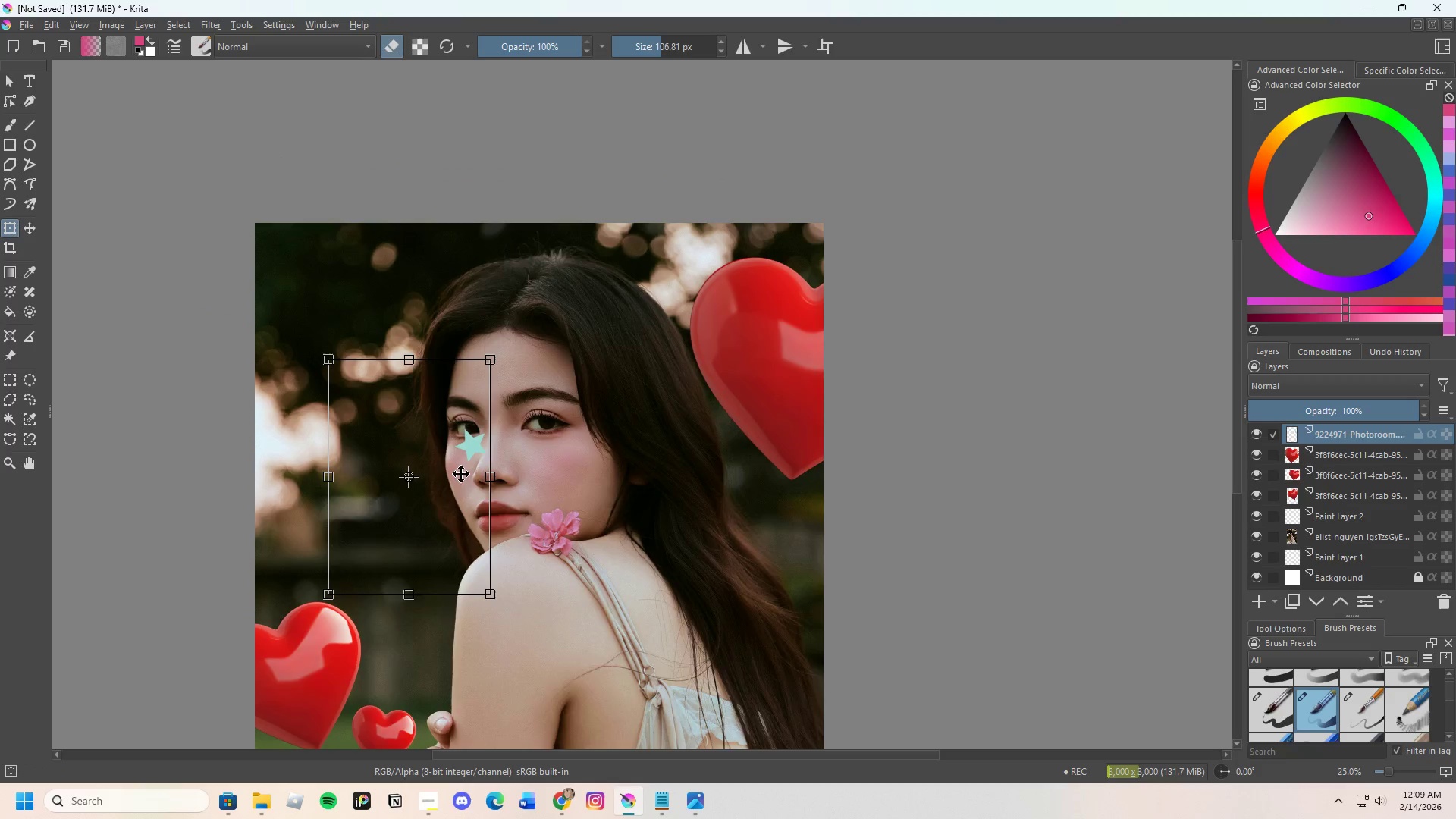 
scroll: coordinate [465, 475], scroll_direction: up, amount: 3.0
 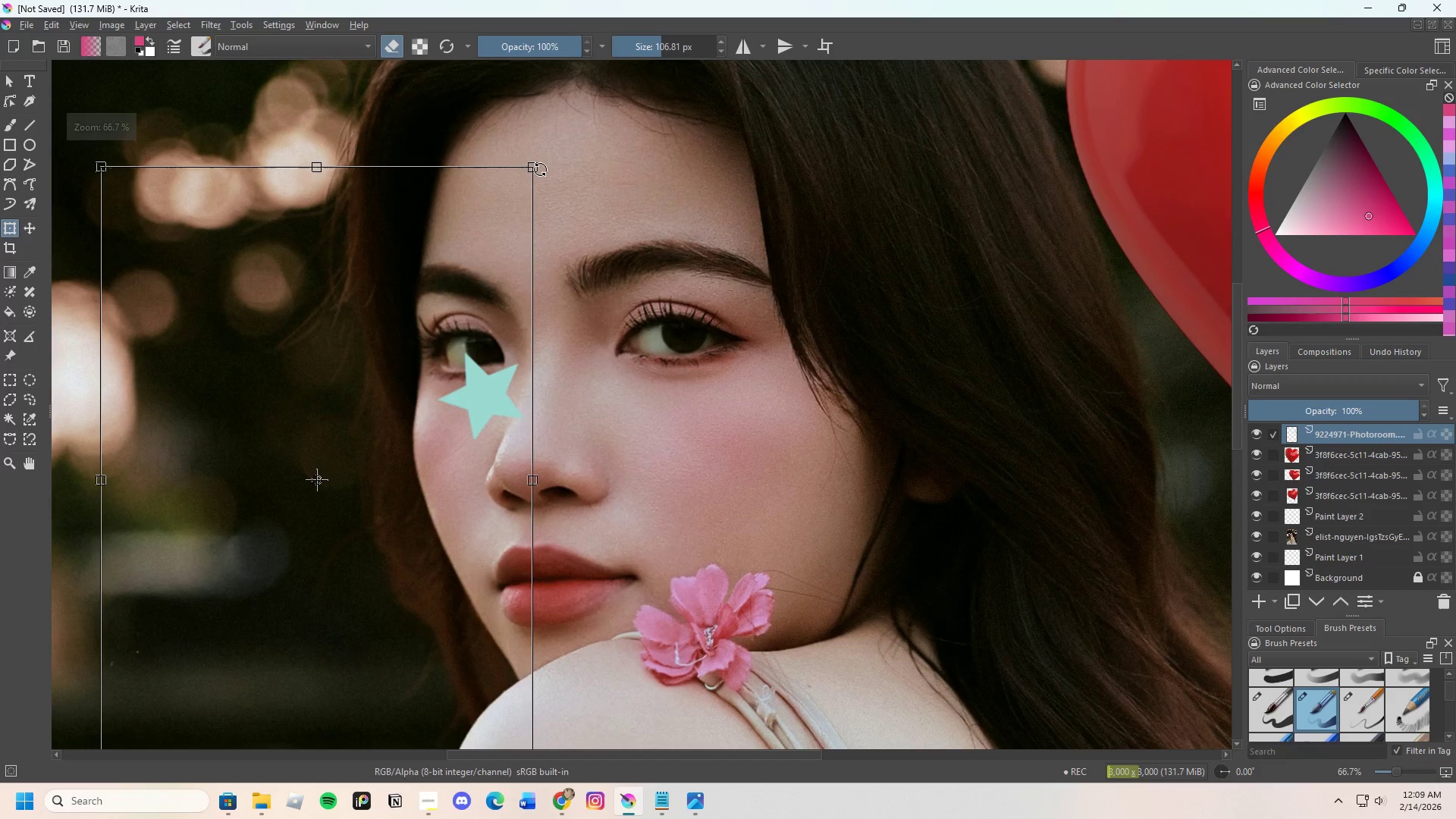 
left_click_drag(start_coordinate=[531, 165], to_coordinate=[381, 436])
 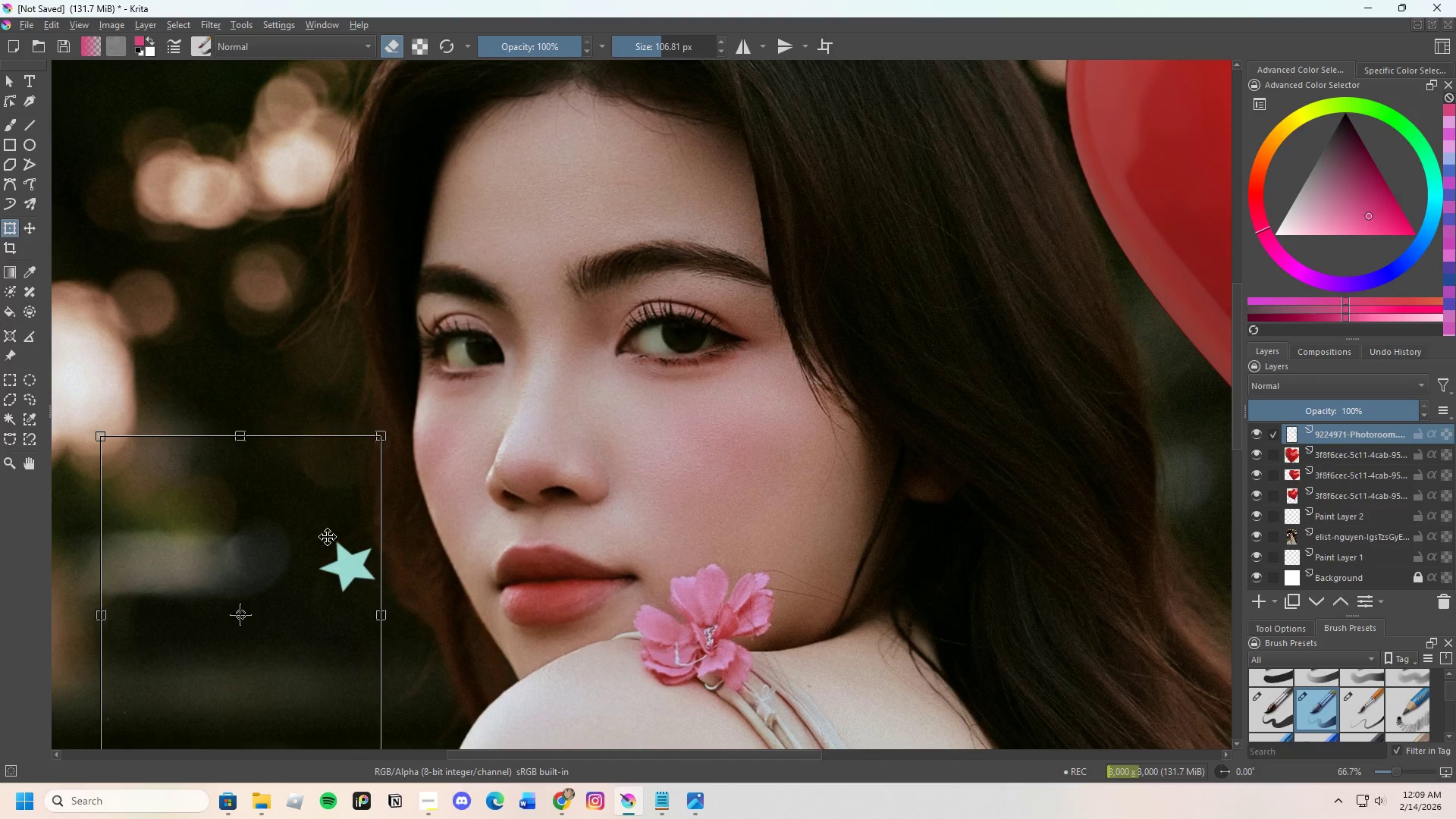 
left_click_drag(start_coordinate=[331, 535], to_coordinate=[427, 401])
 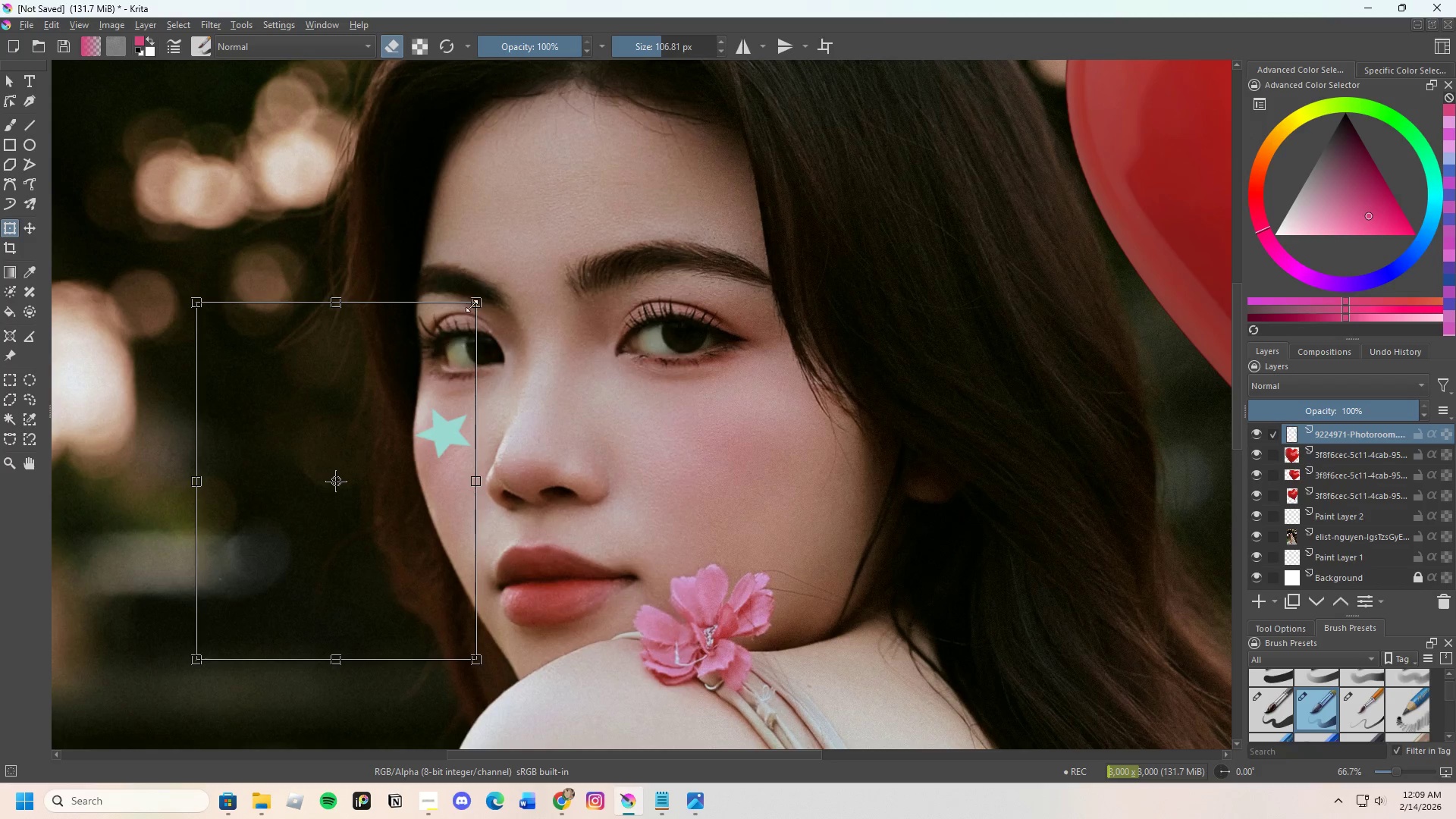 
left_click_drag(start_coordinate=[475, 302], to_coordinate=[375, 403])
 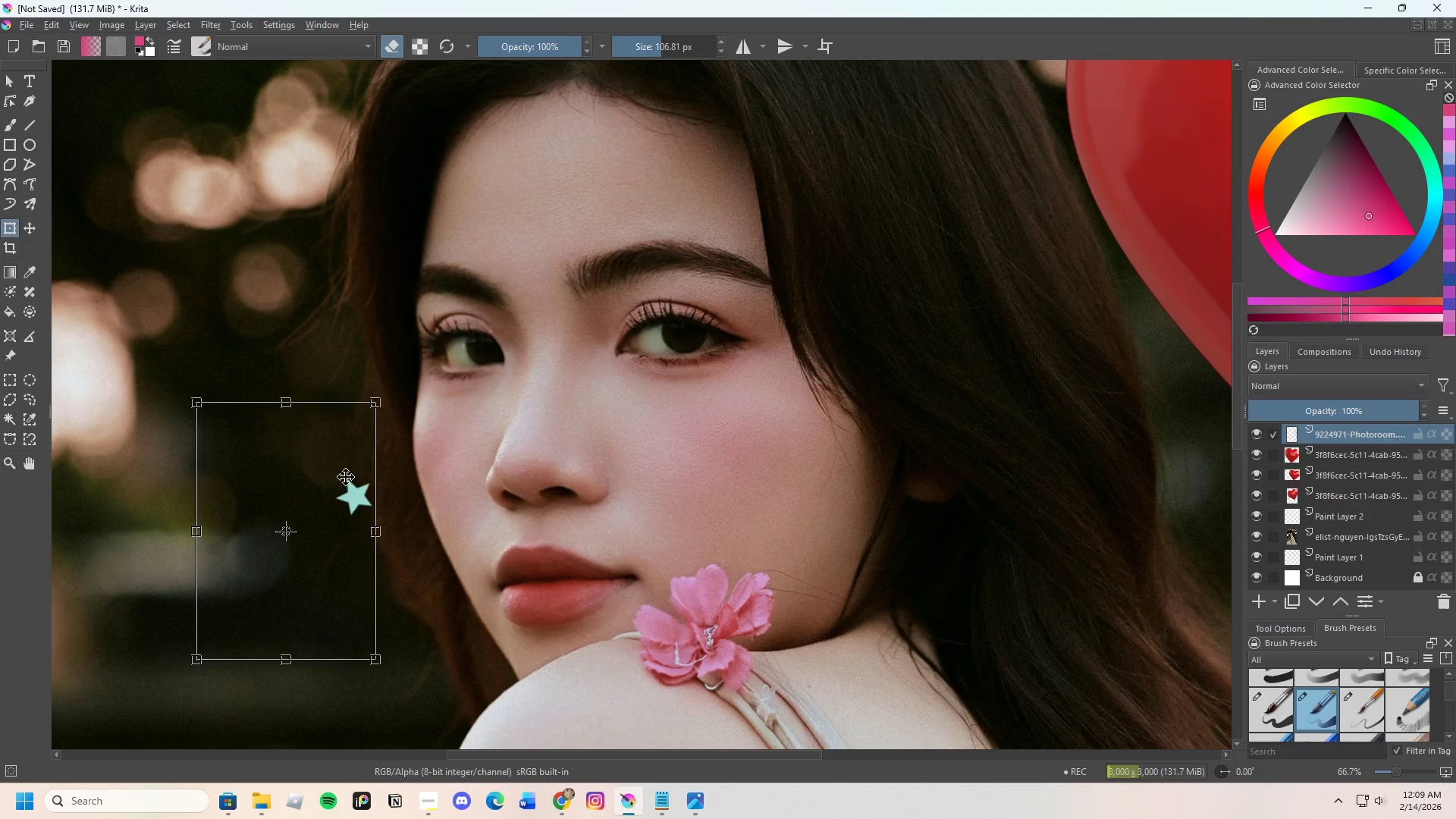 
left_click_drag(start_coordinate=[347, 475], to_coordinate=[438, 414])
 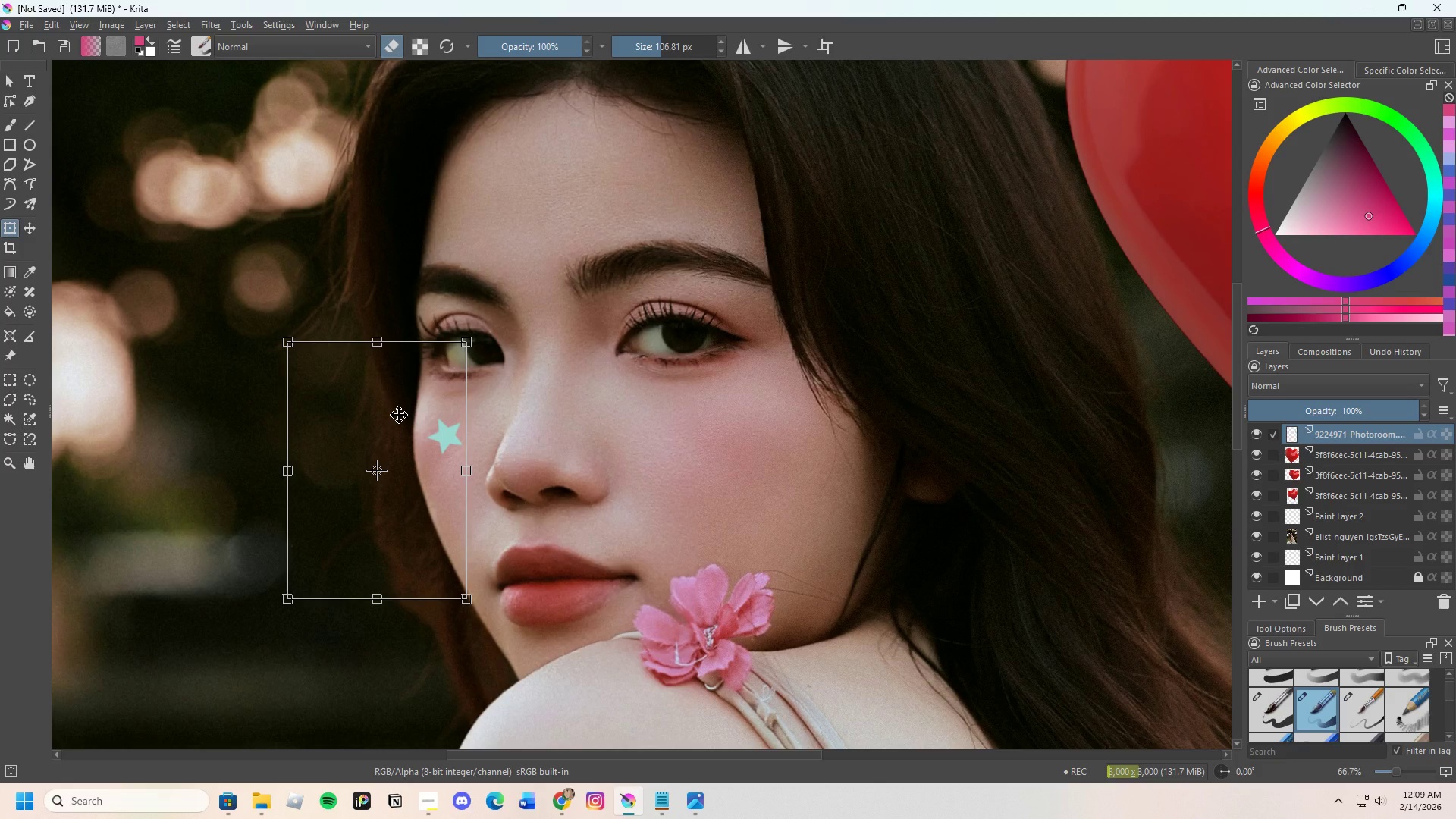 
key(Enter)
 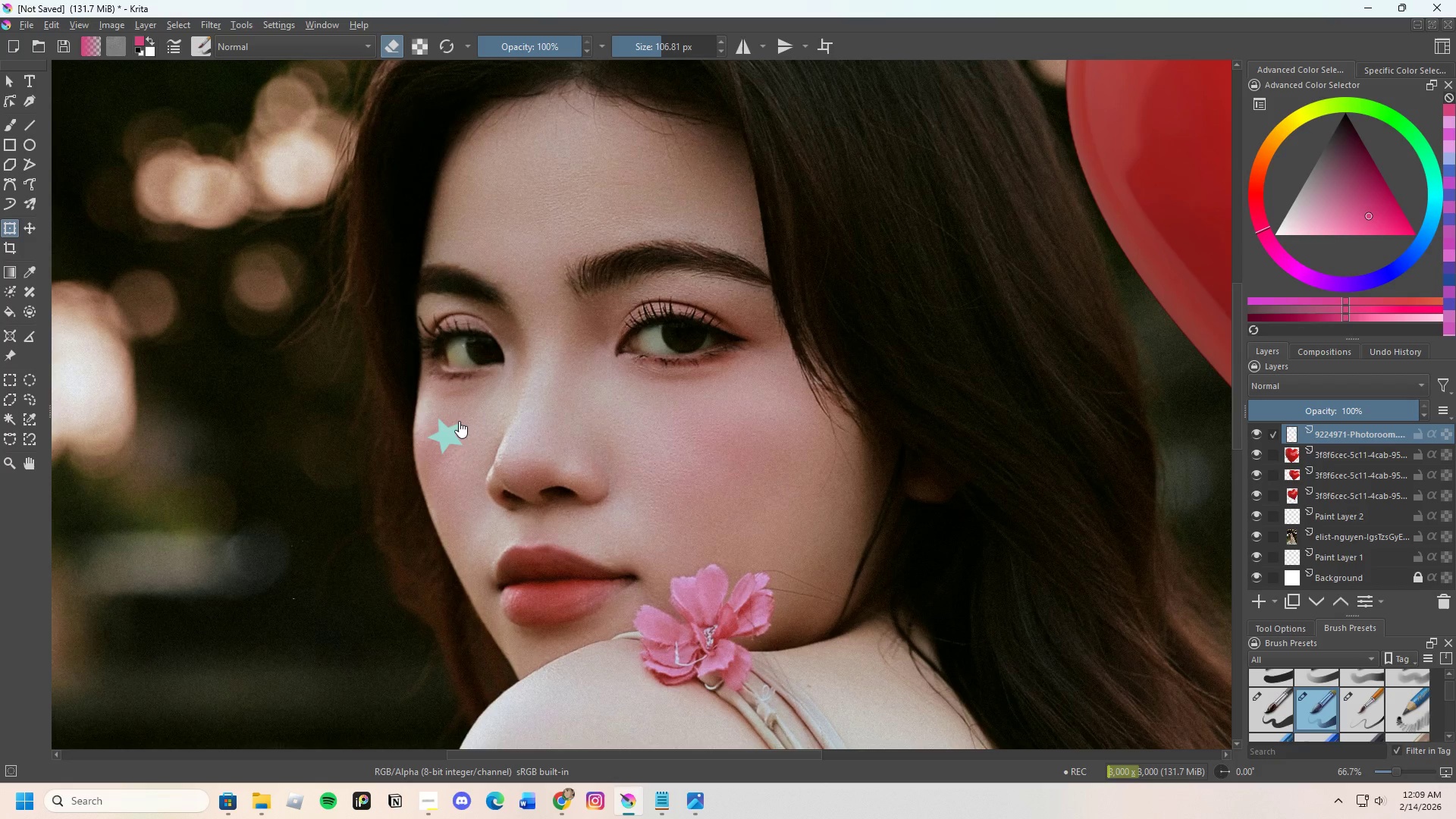 
left_click([450, 425])
 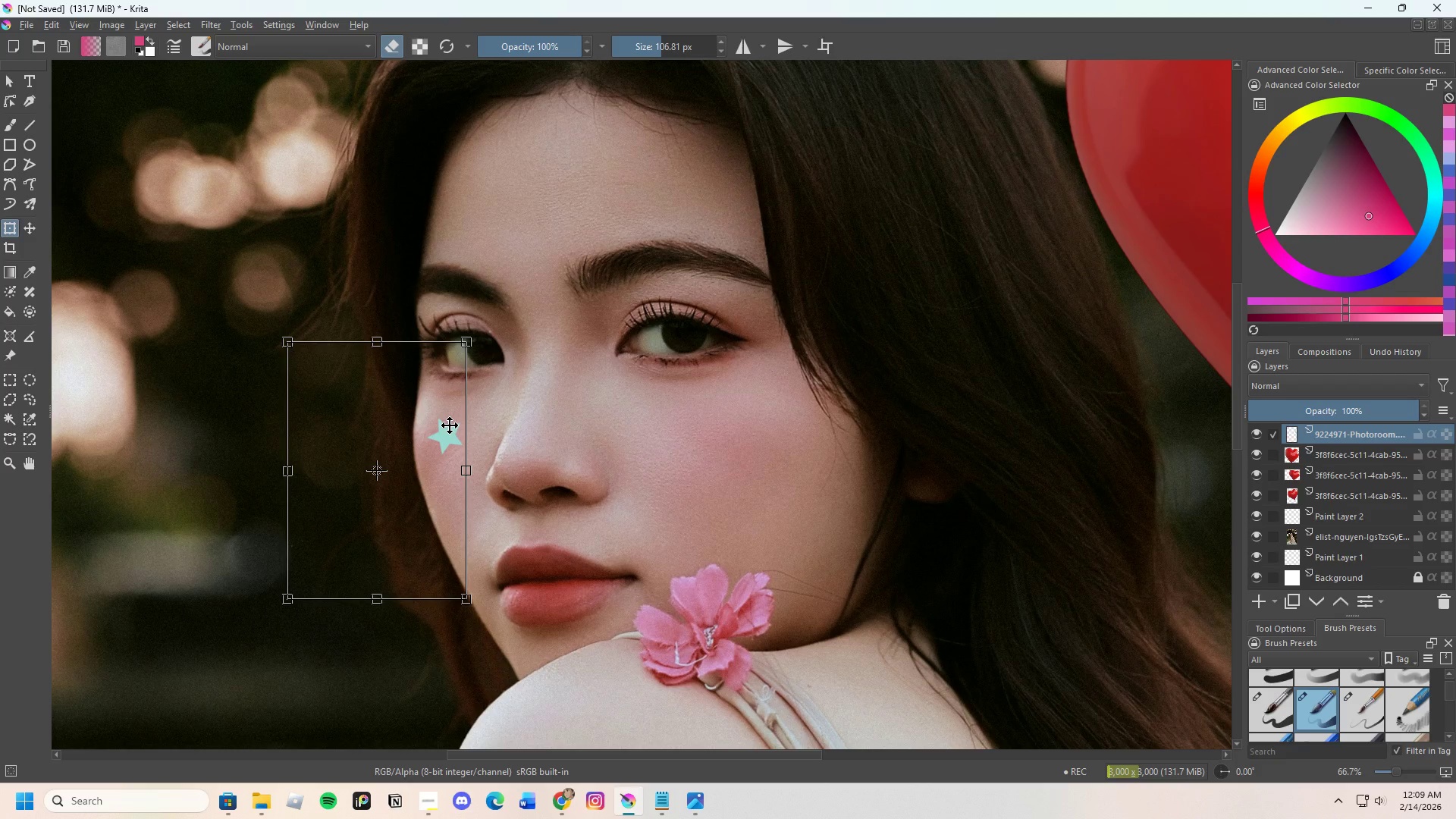 
key(Control+C)
 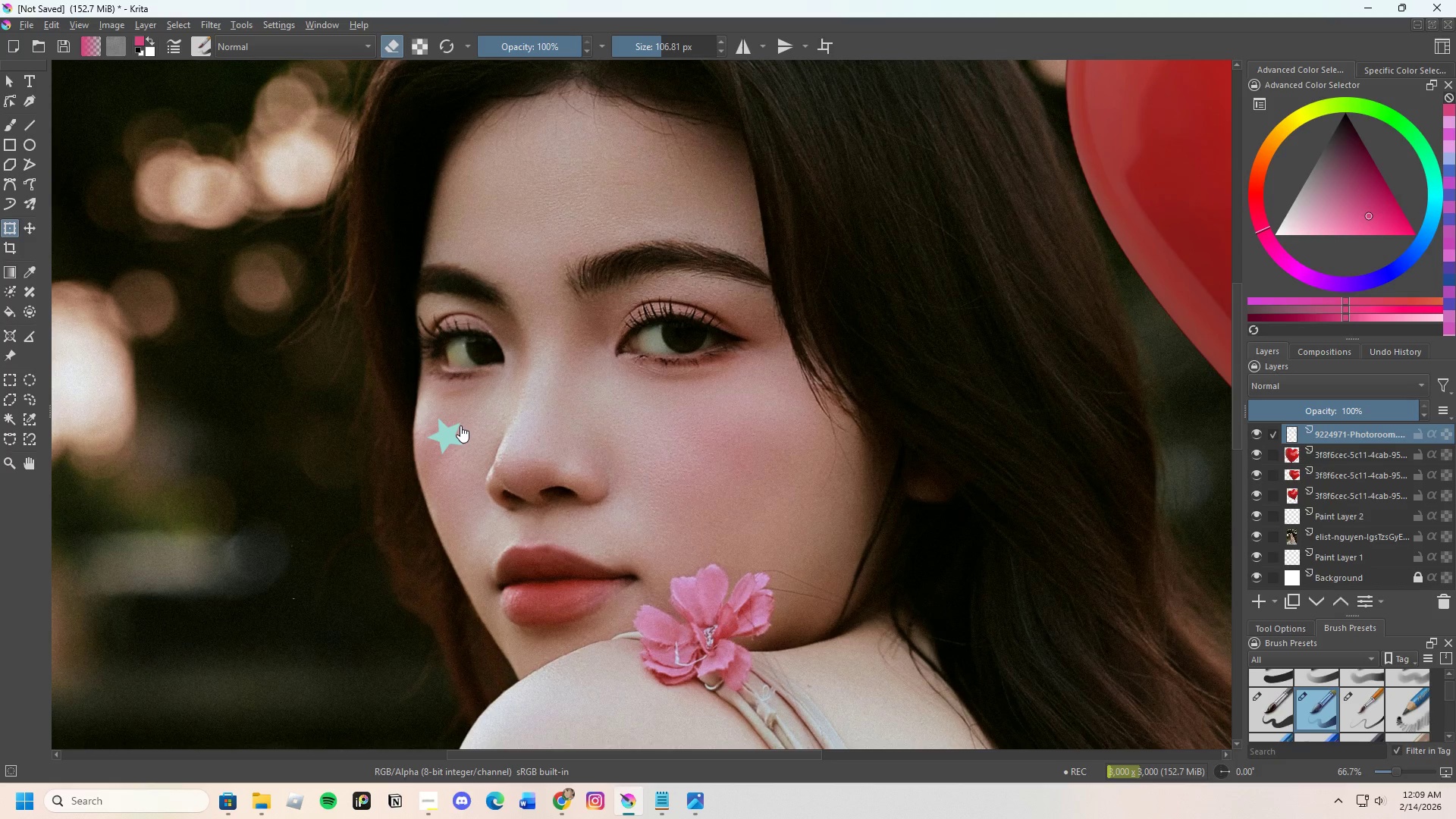 
key(Control+V)
 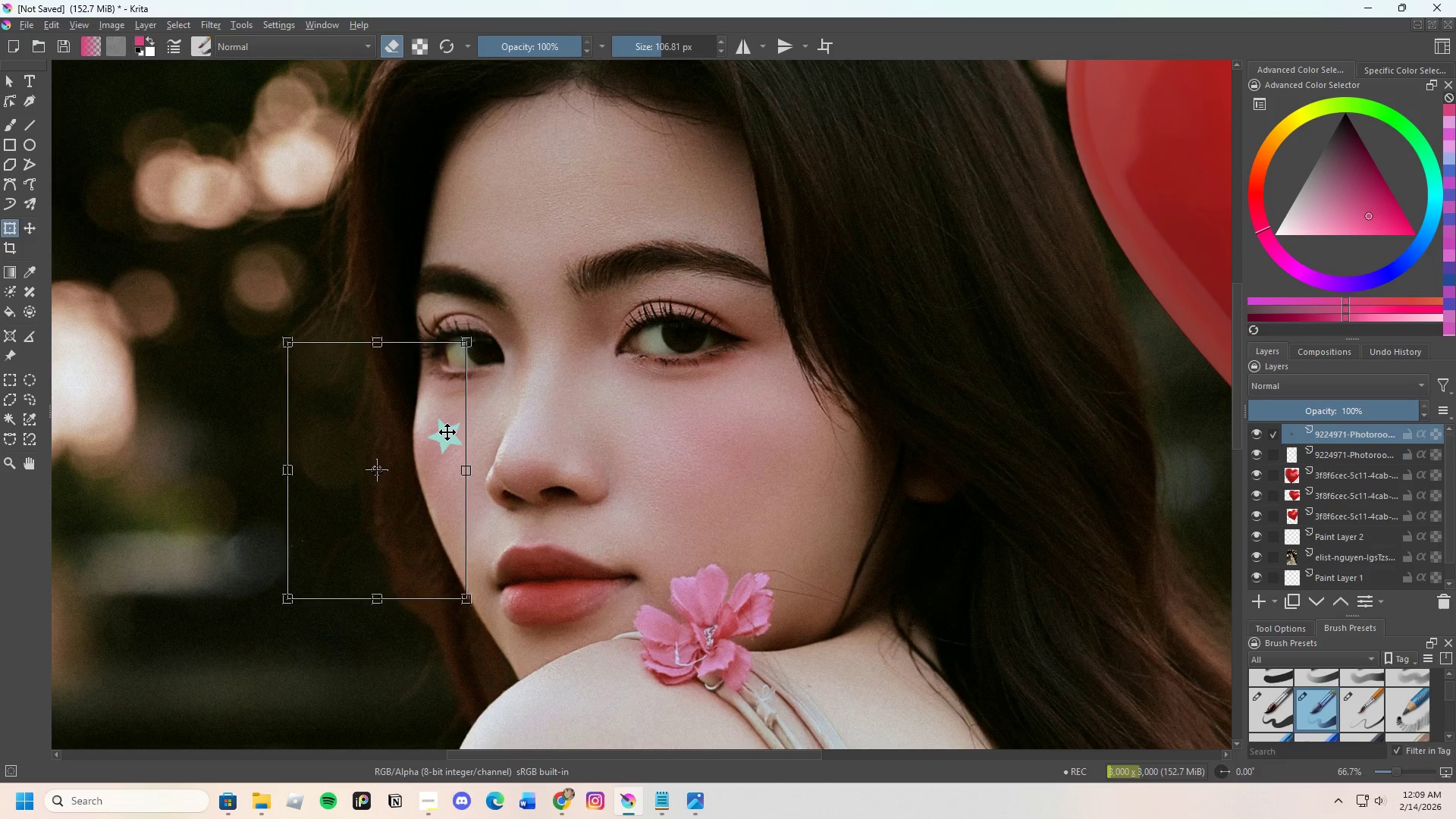 
left_click_drag(start_coordinate=[447, 432], to_coordinate=[752, 434])
 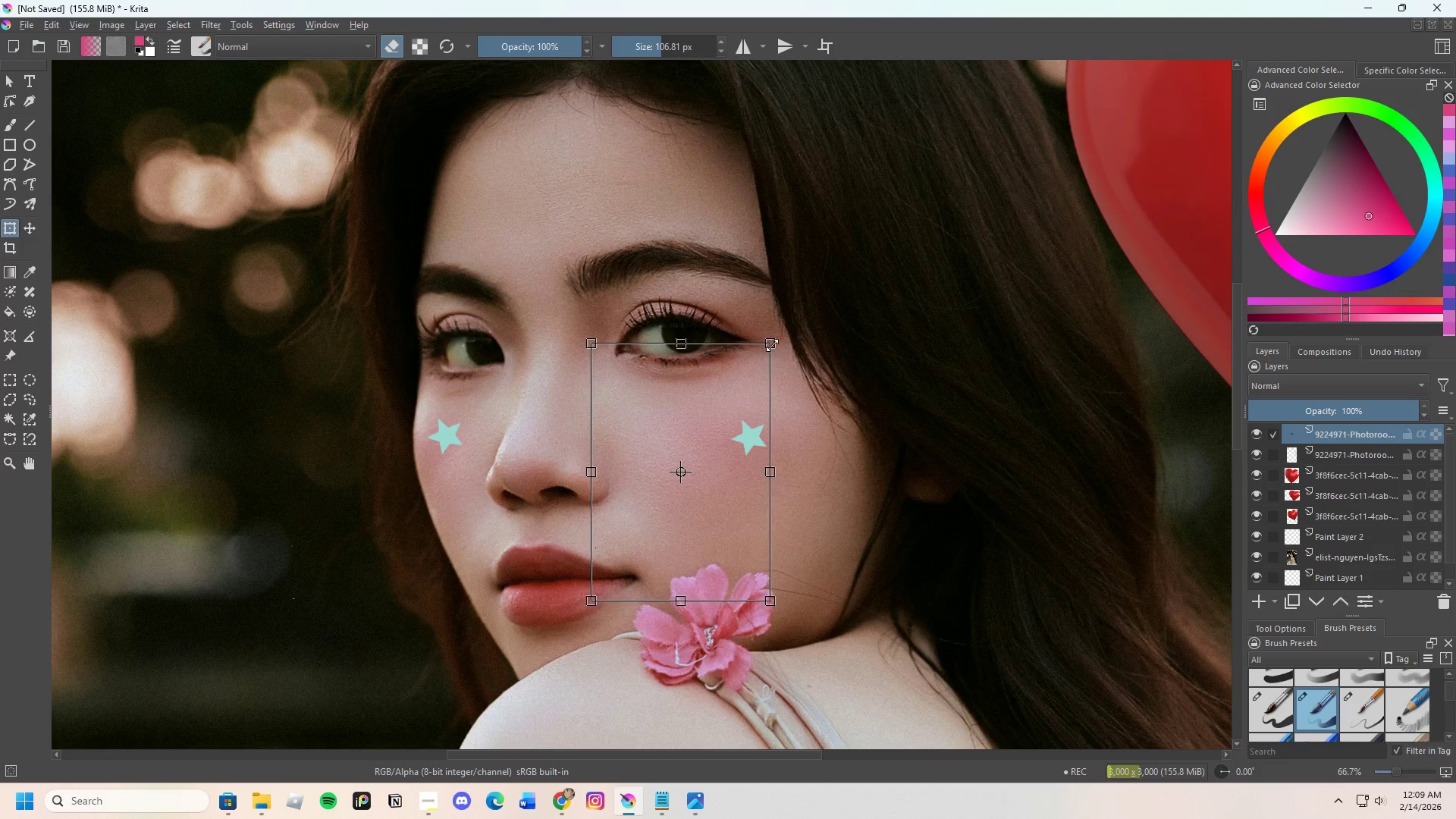 
left_click_drag(start_coordinate=[772, 343], to_coordinate=[861, 277])
 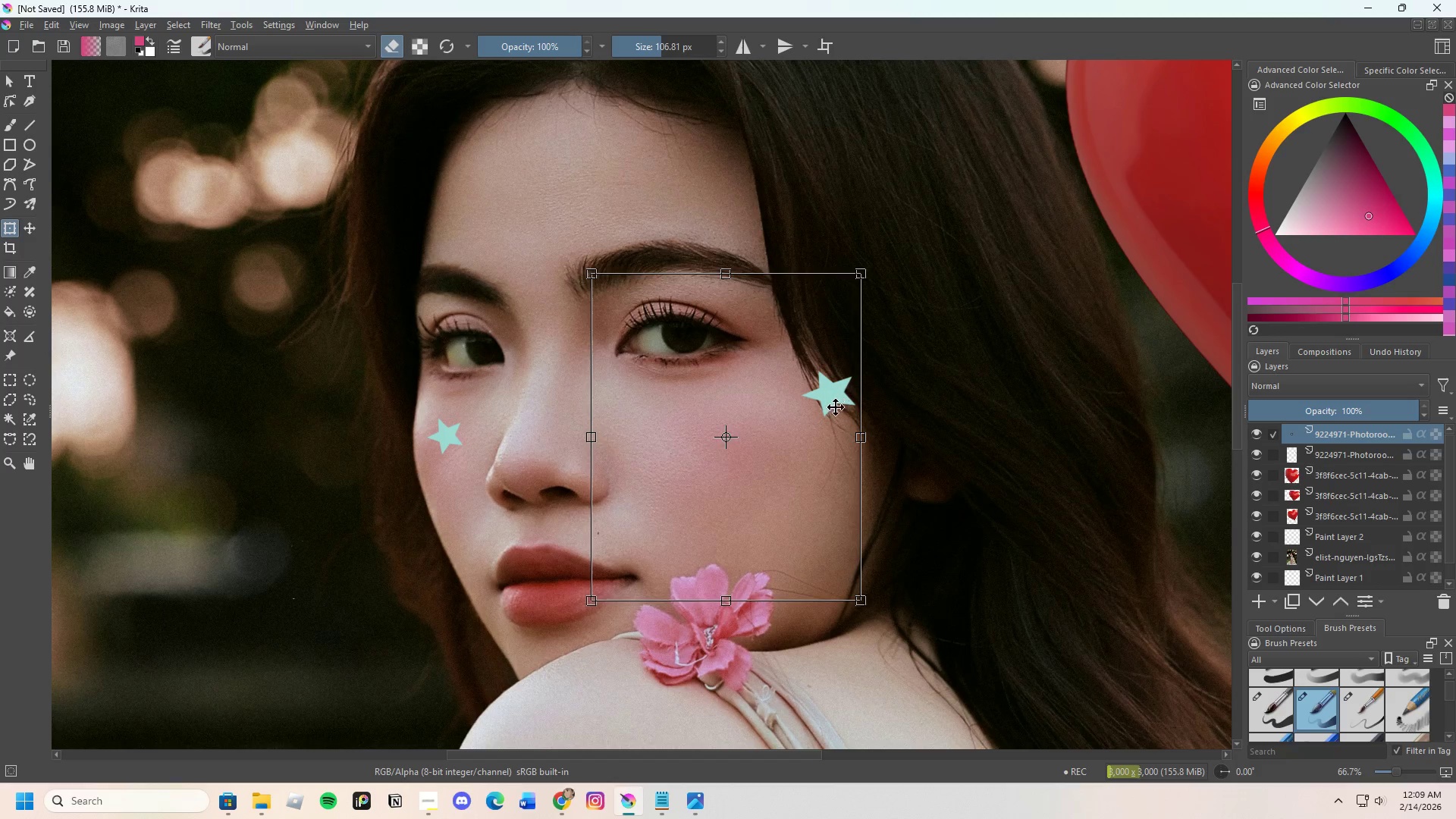 
left_click_drag(start_coordinate=[833, 412], to_coordinate=[764, 456])
 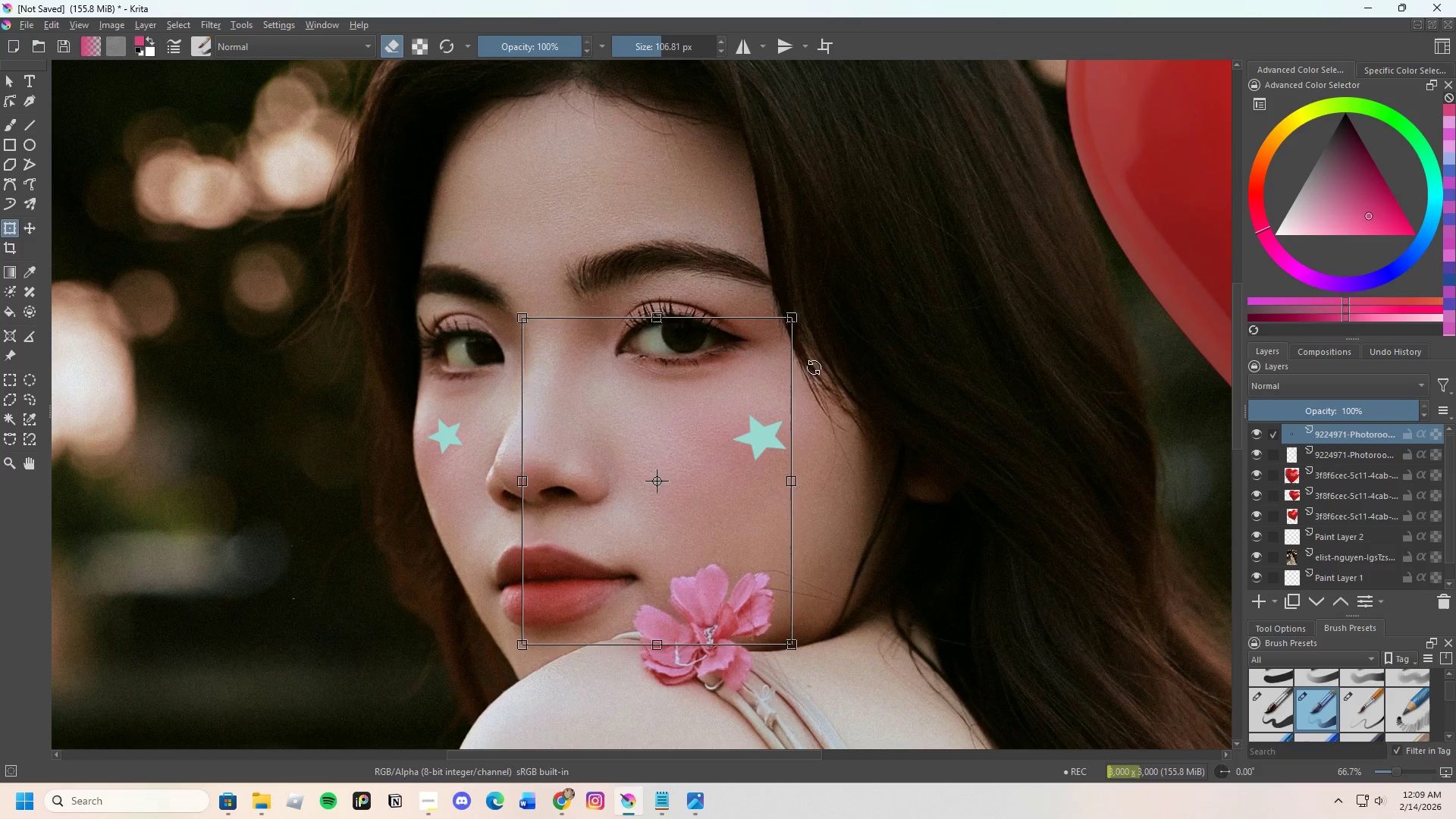 
left_click_drag(start_coordinate=[814, 367], to_coordinate=[862, 450])
 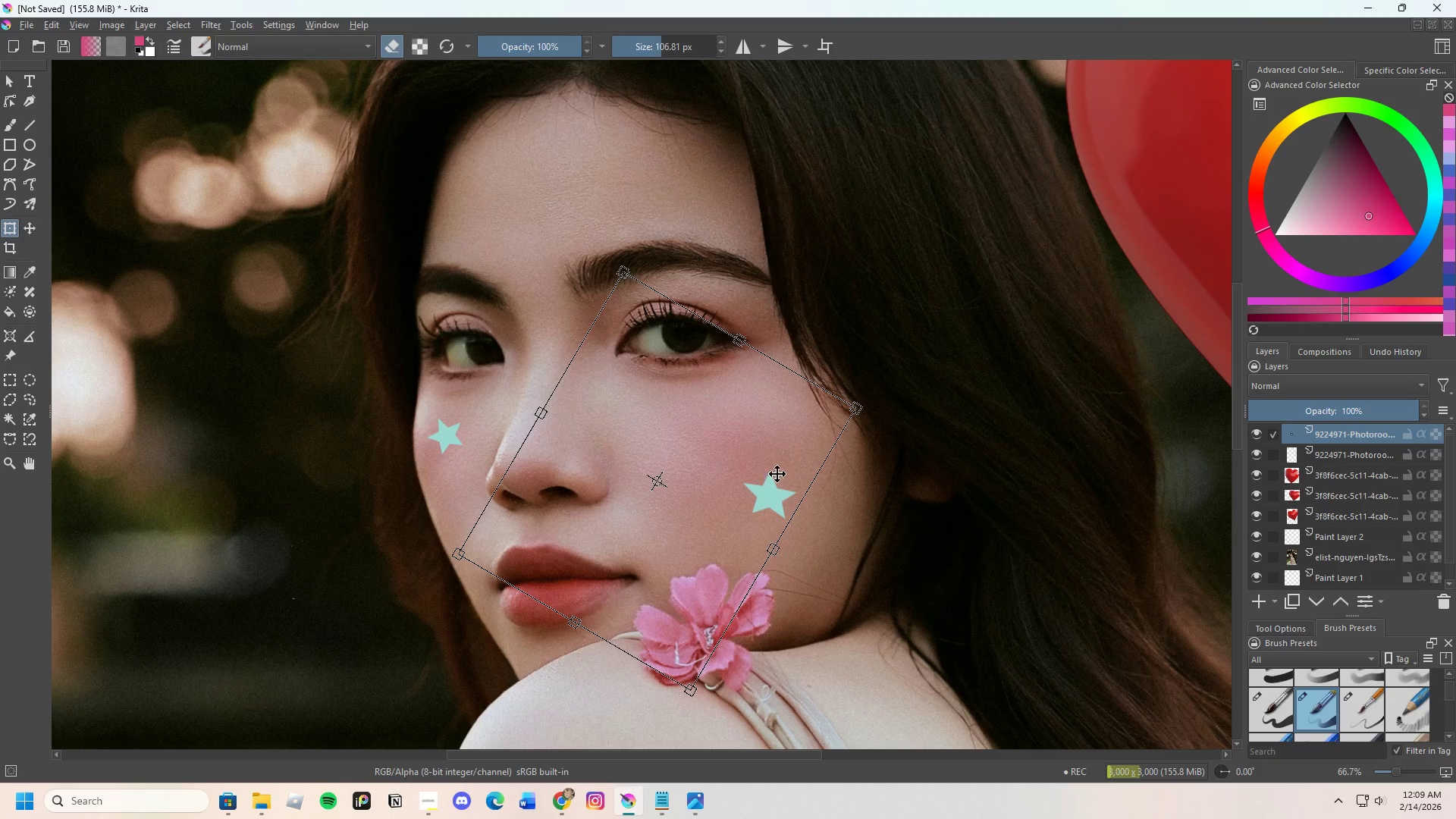 
left_click_drag(start_coordinate=[780, 478], to_coordinate=[733, 429])
 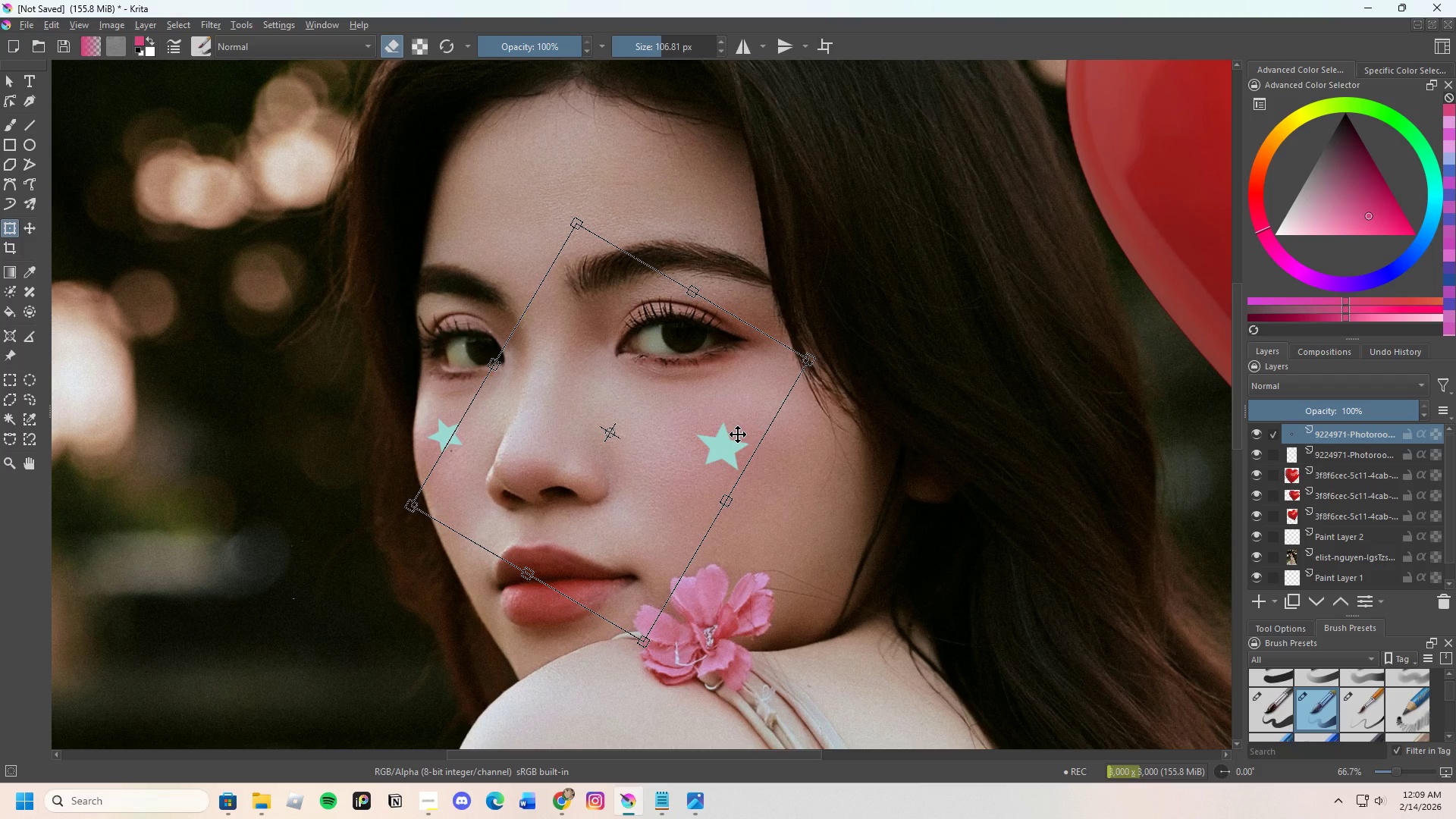 
key(Enter)
 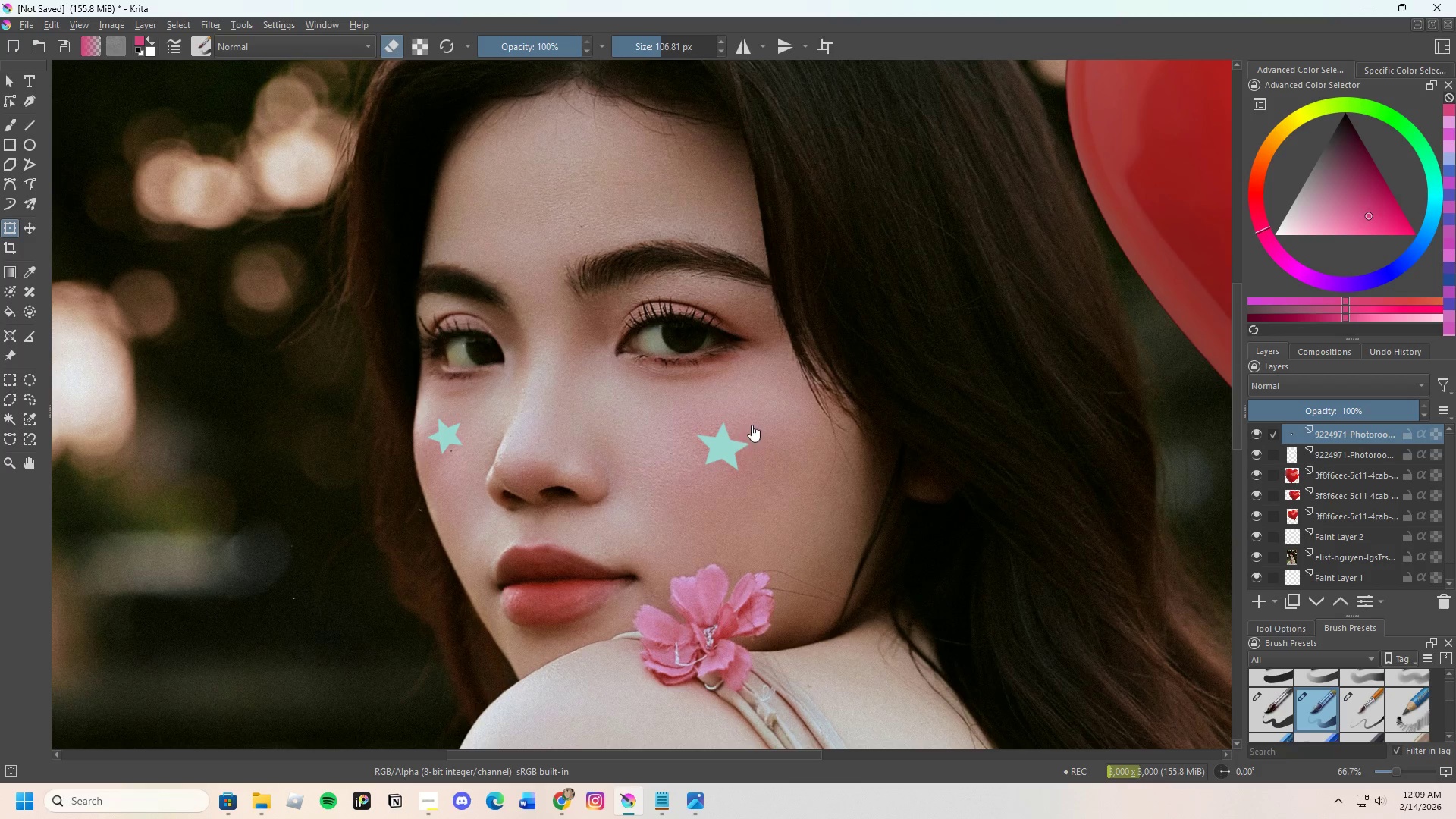 
scroll: coordinate [524, 423], scroll_direction: down, amount: 1.0
 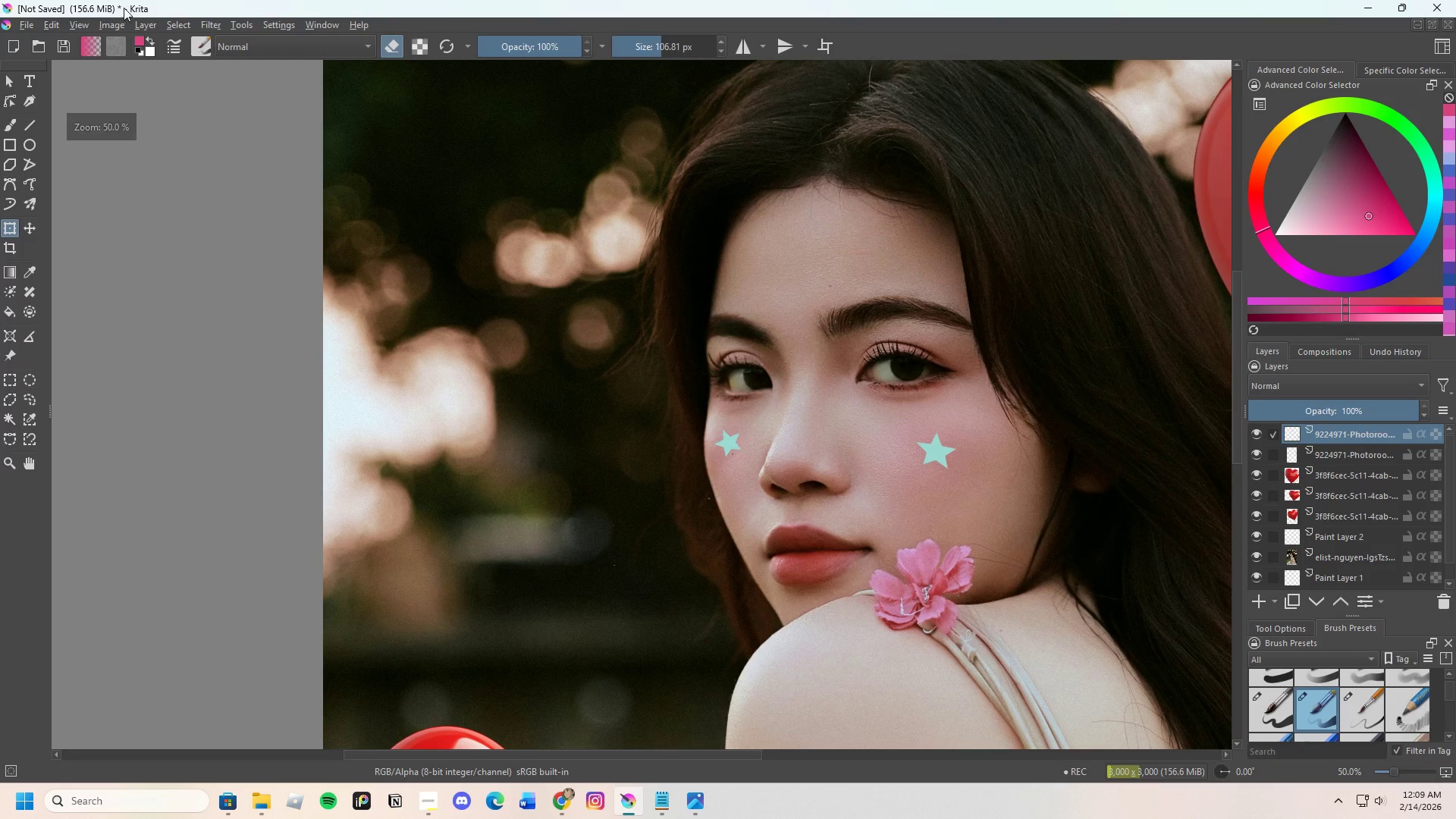 
left_click([146, 20])
 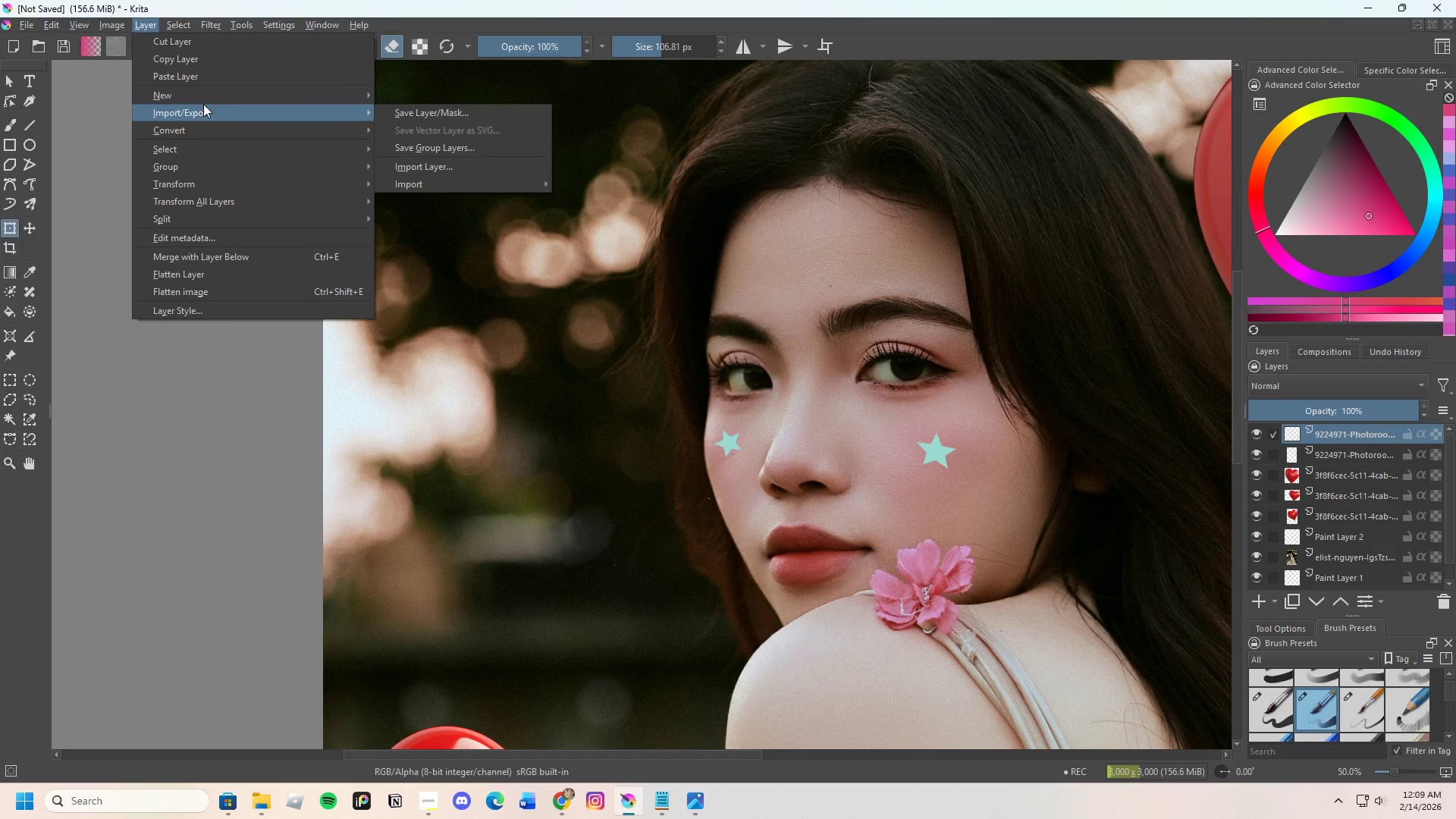 
left_click([430, 161])
 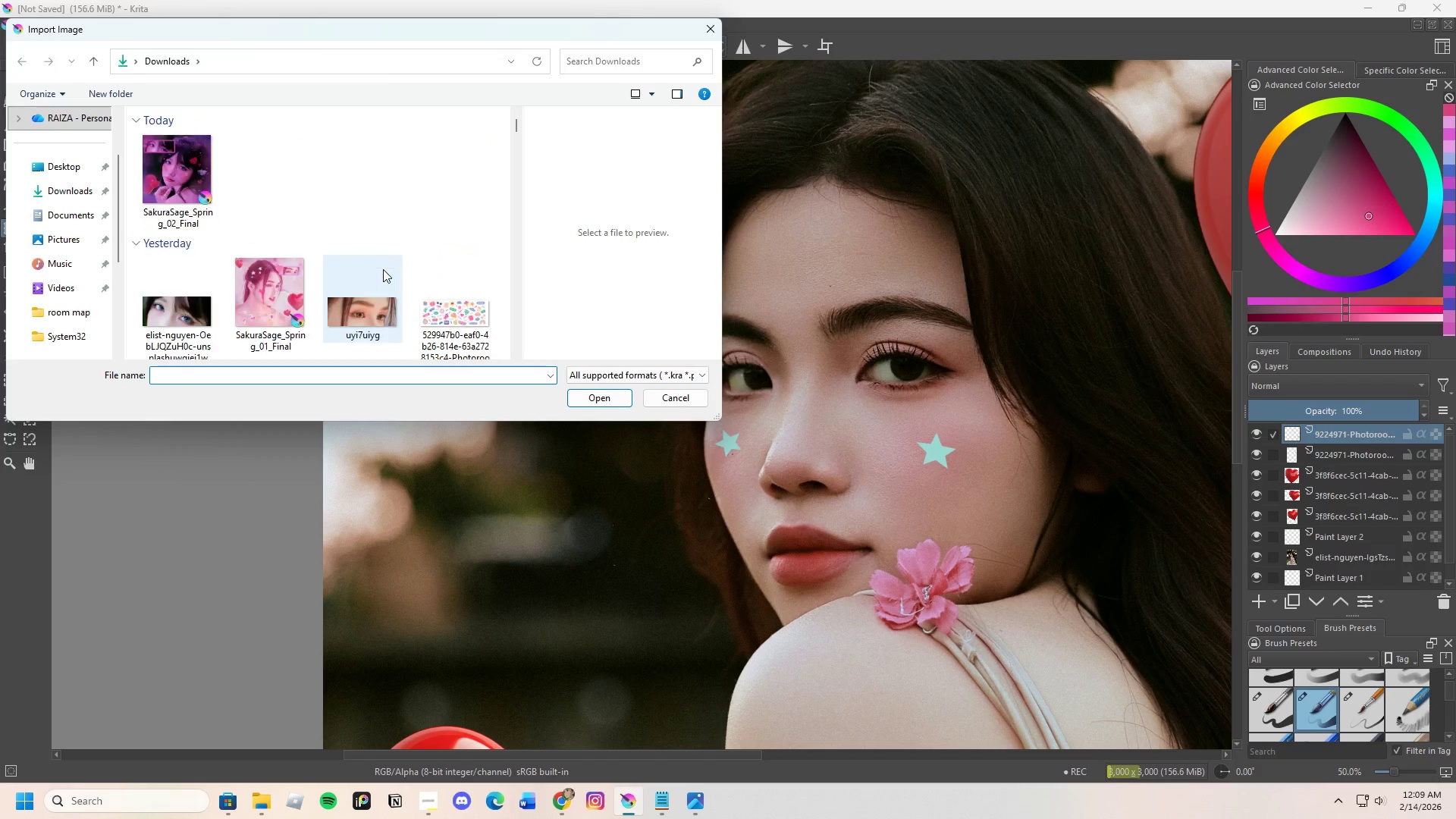 
scroll: coordinate [368, 287], scroll_direction: down, amount: 1.0
 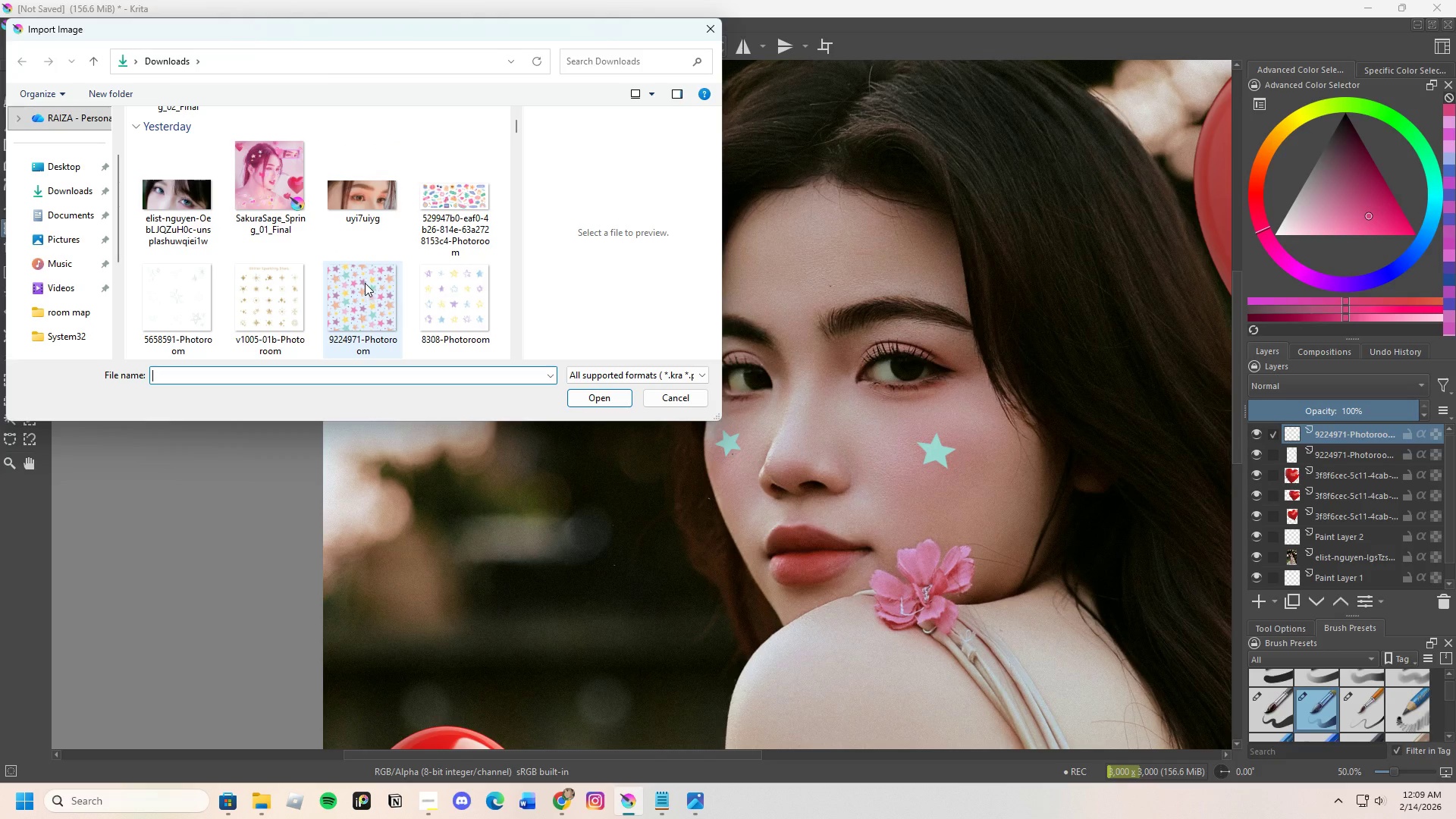 
wait(10.25)
 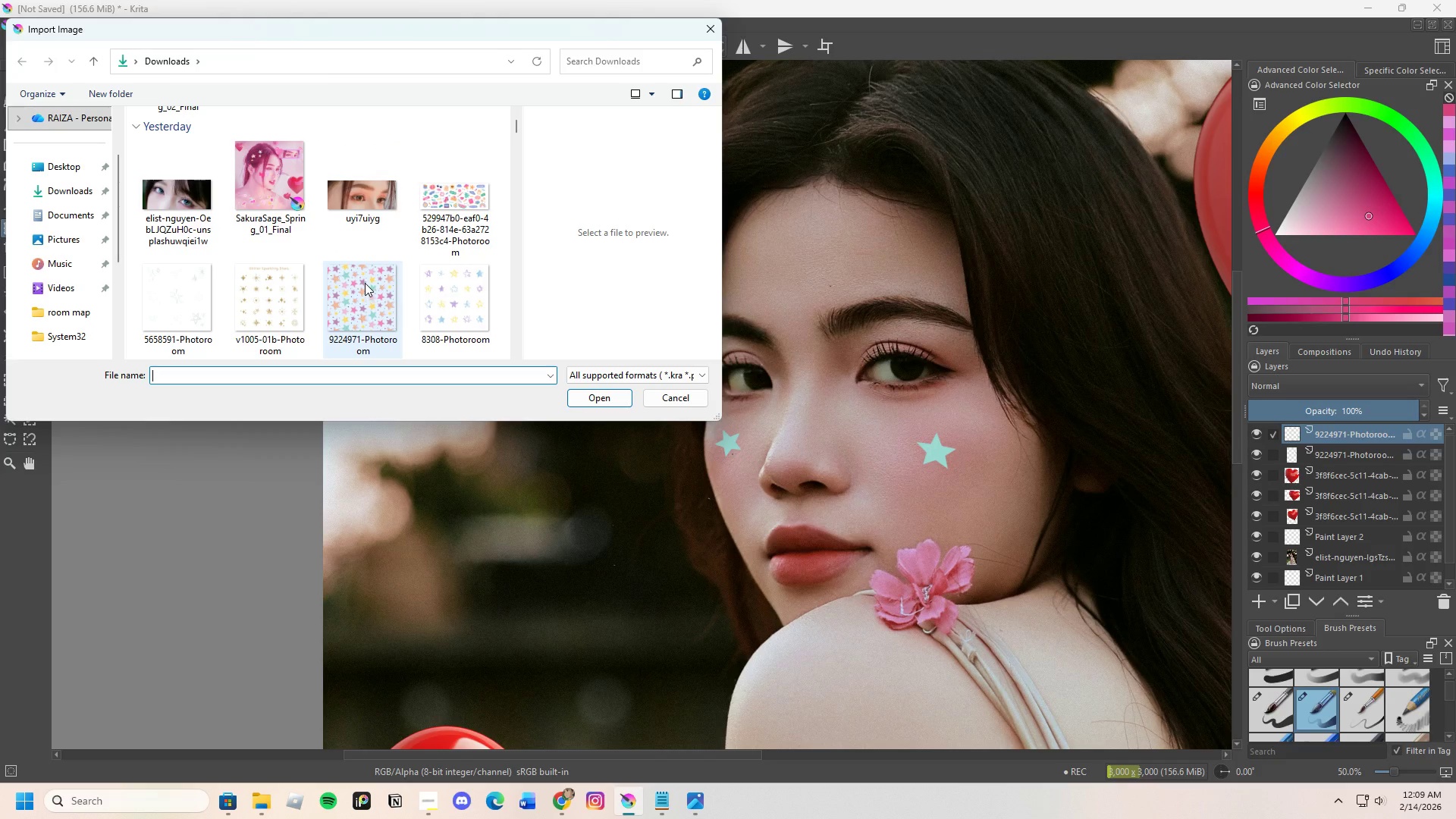 
left_click([360, 280])
 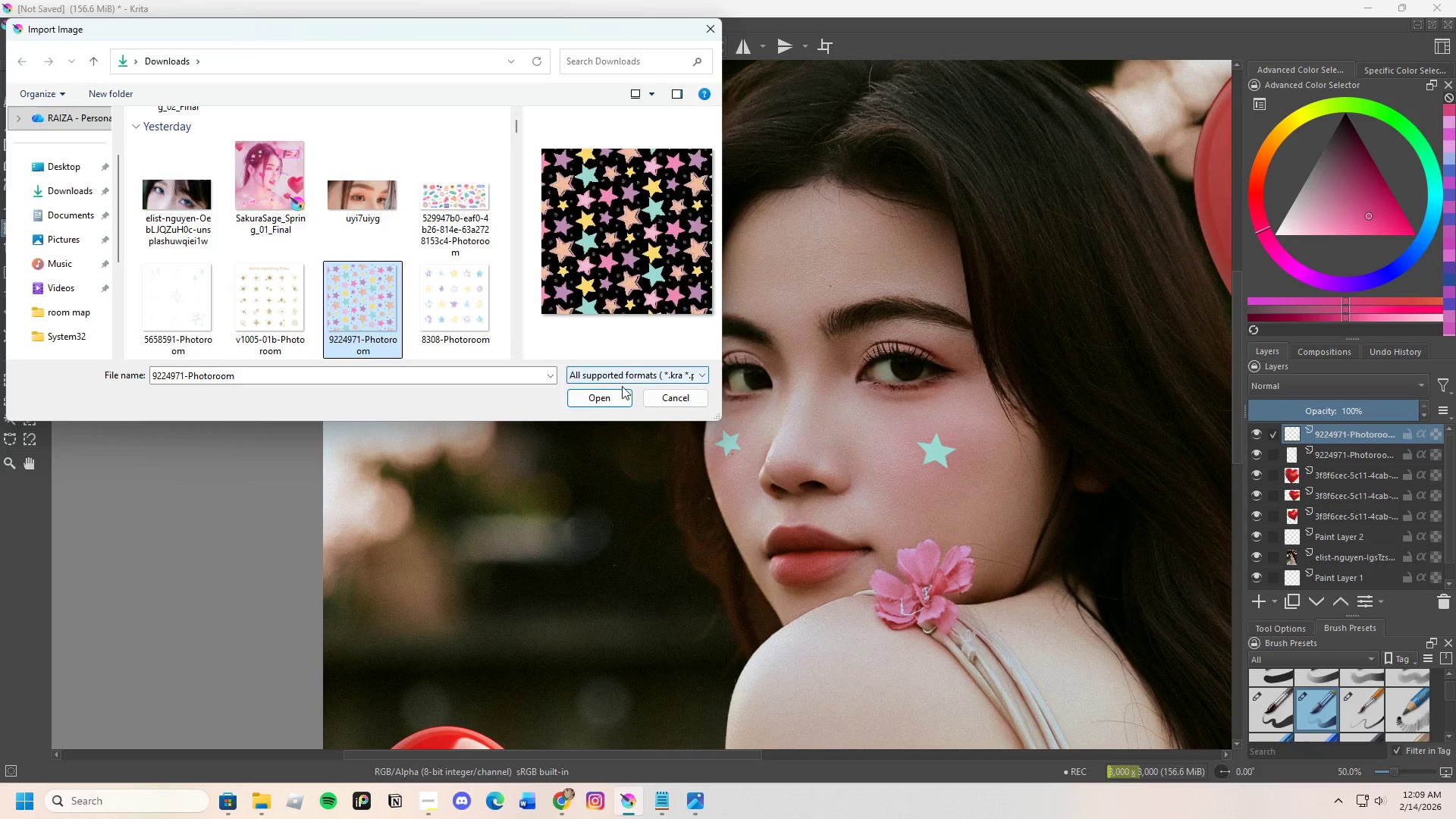 
left_click([615, 397])
 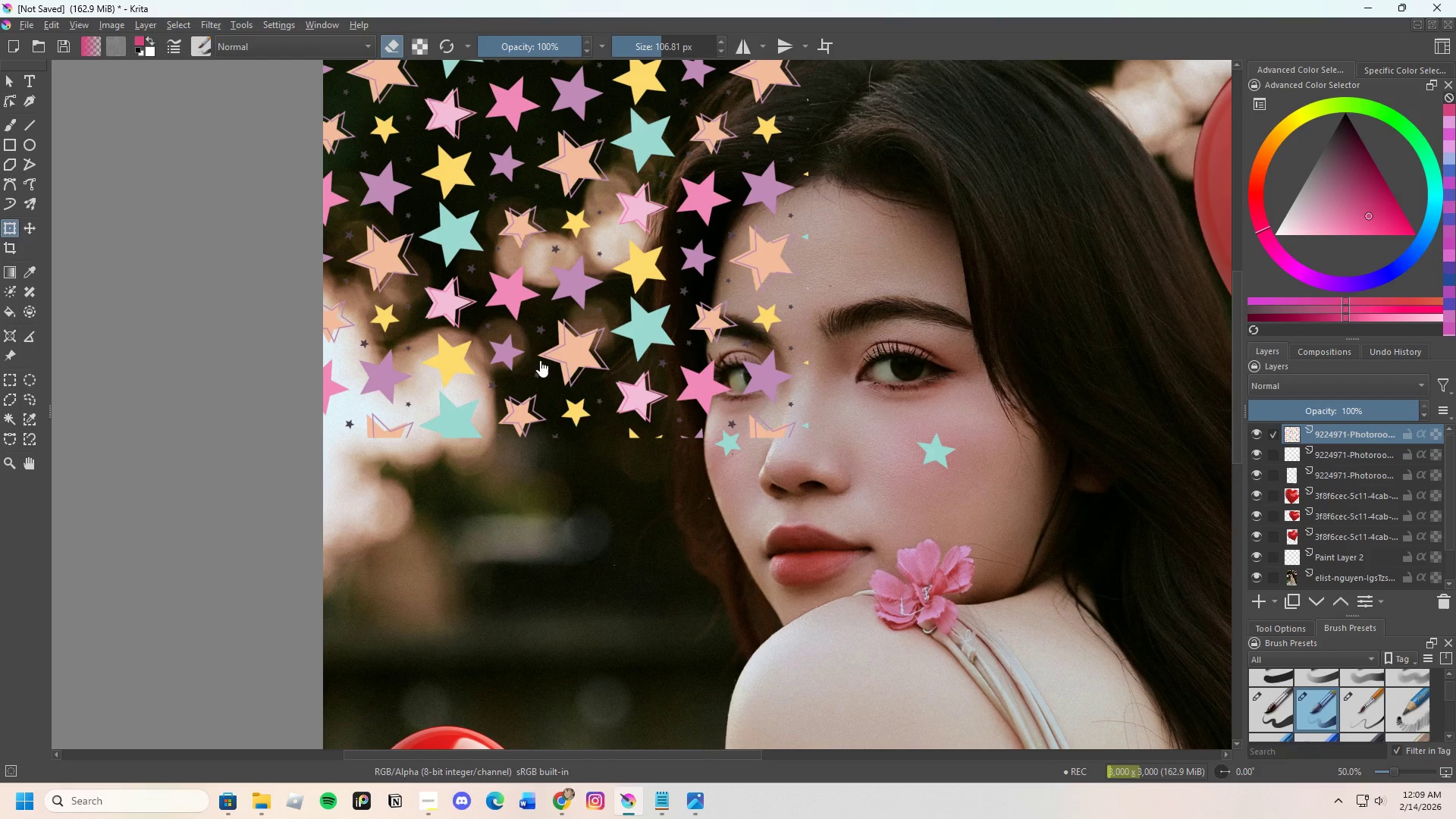 
scroll: coordinate [490, 375], scroll_direction: down, amount: 2.0
 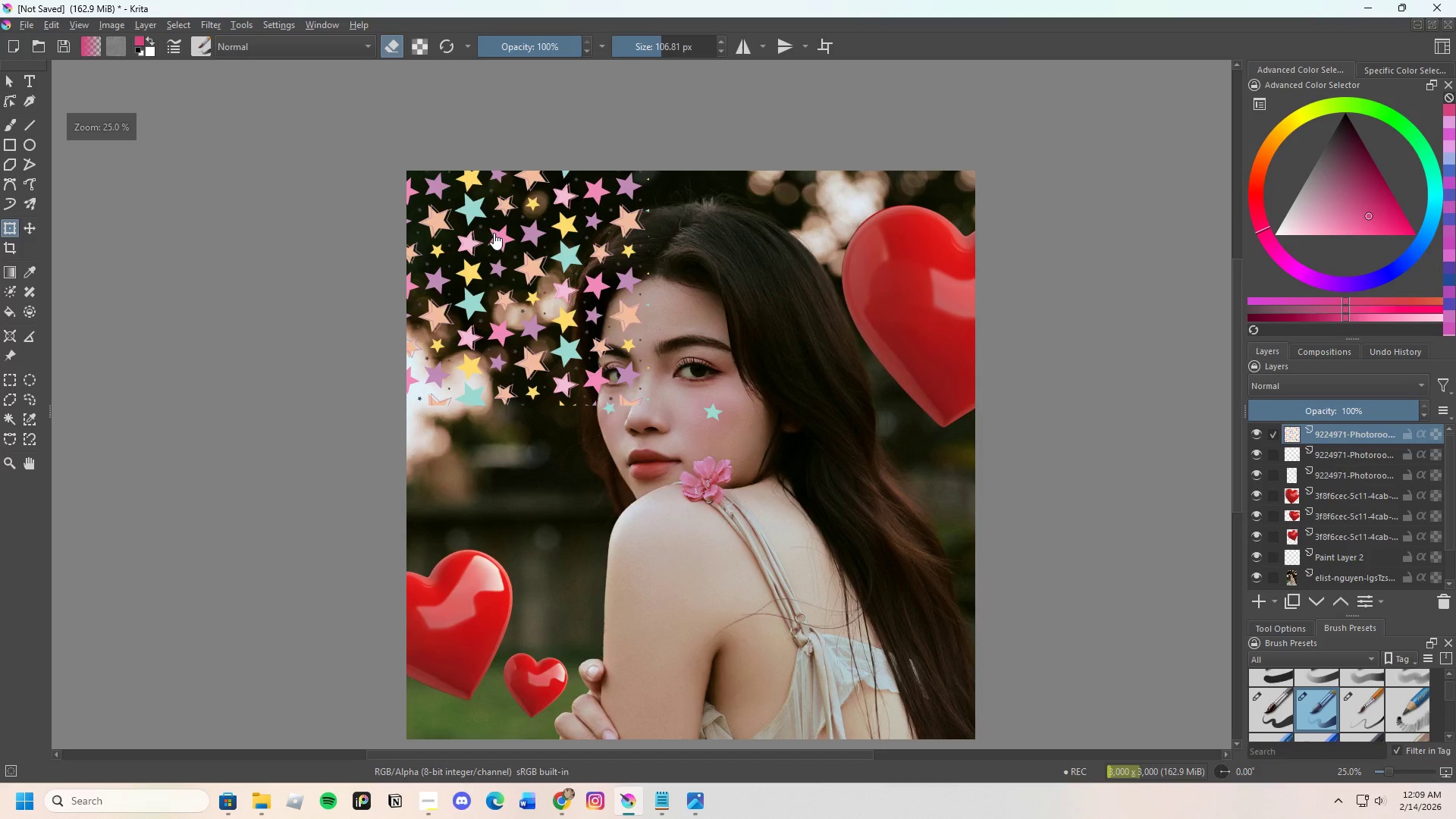 
scroll: coordinate [494, 233], scroll_direction: up, amount: 2.0
 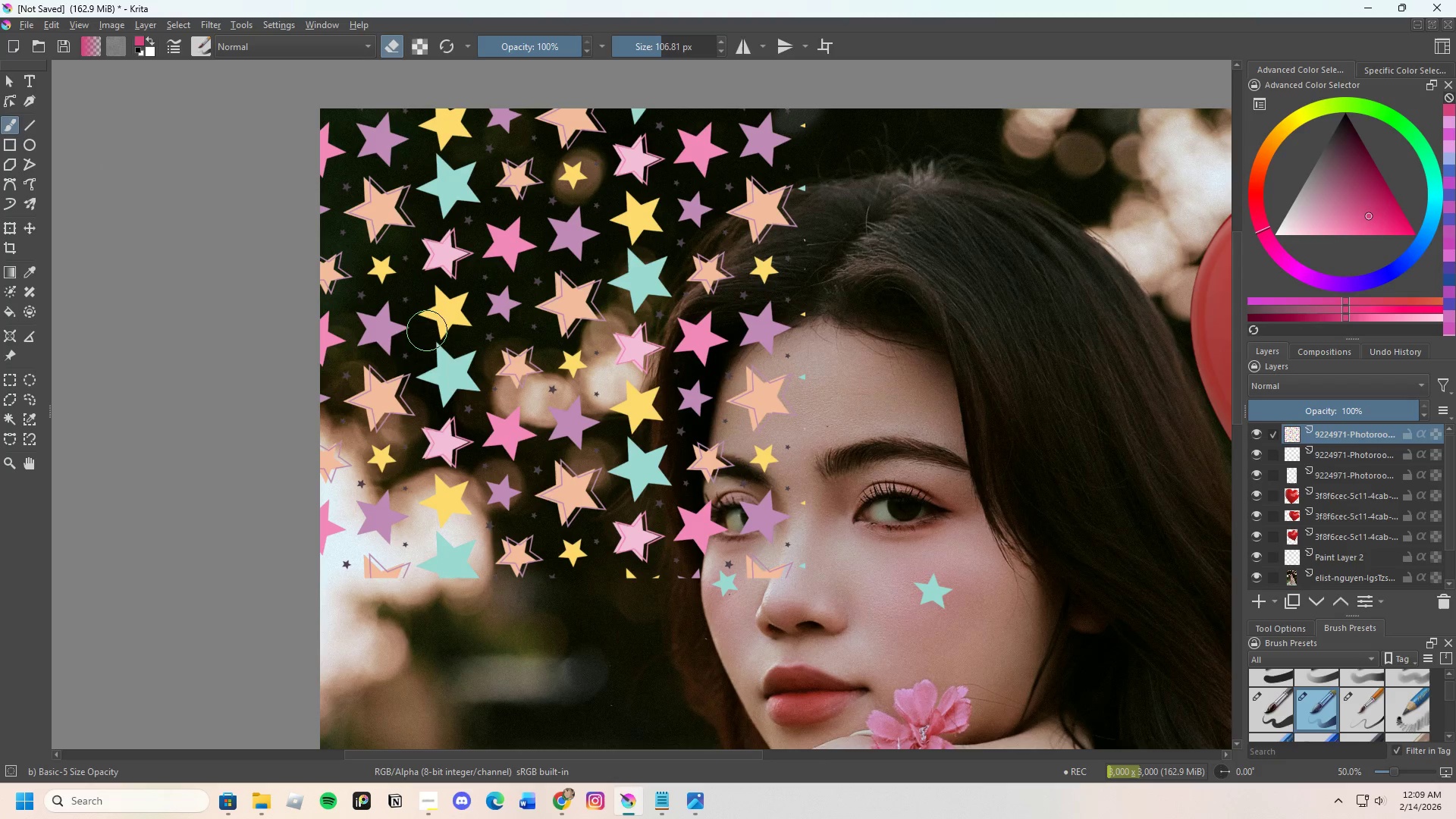 
left_click_drag(start_coordinate=[431, 374], to_coordinate=[253, 111])
 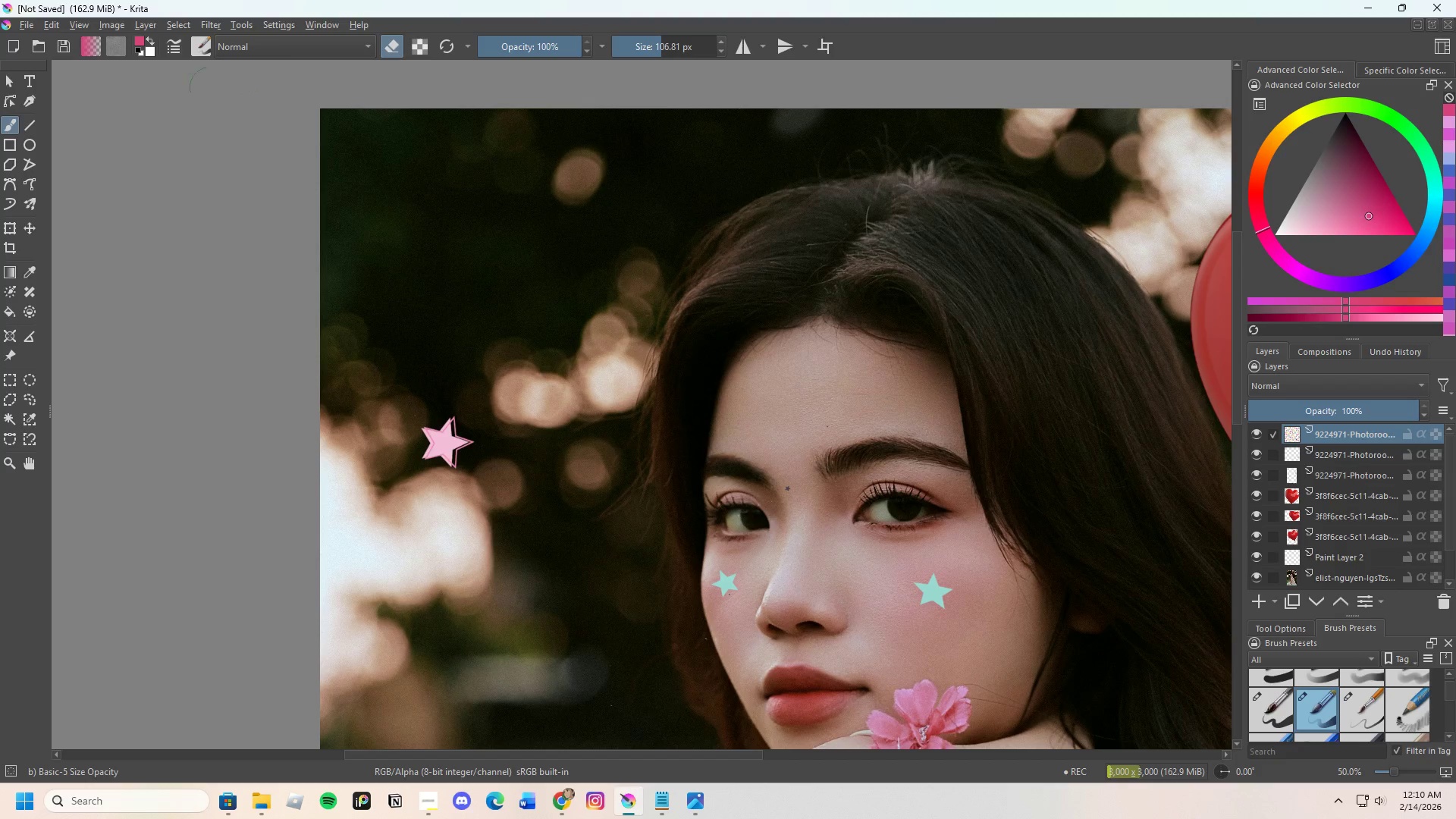 
scroll: coordinate [406, 400], scroll_direction: down, amount: 1.0
 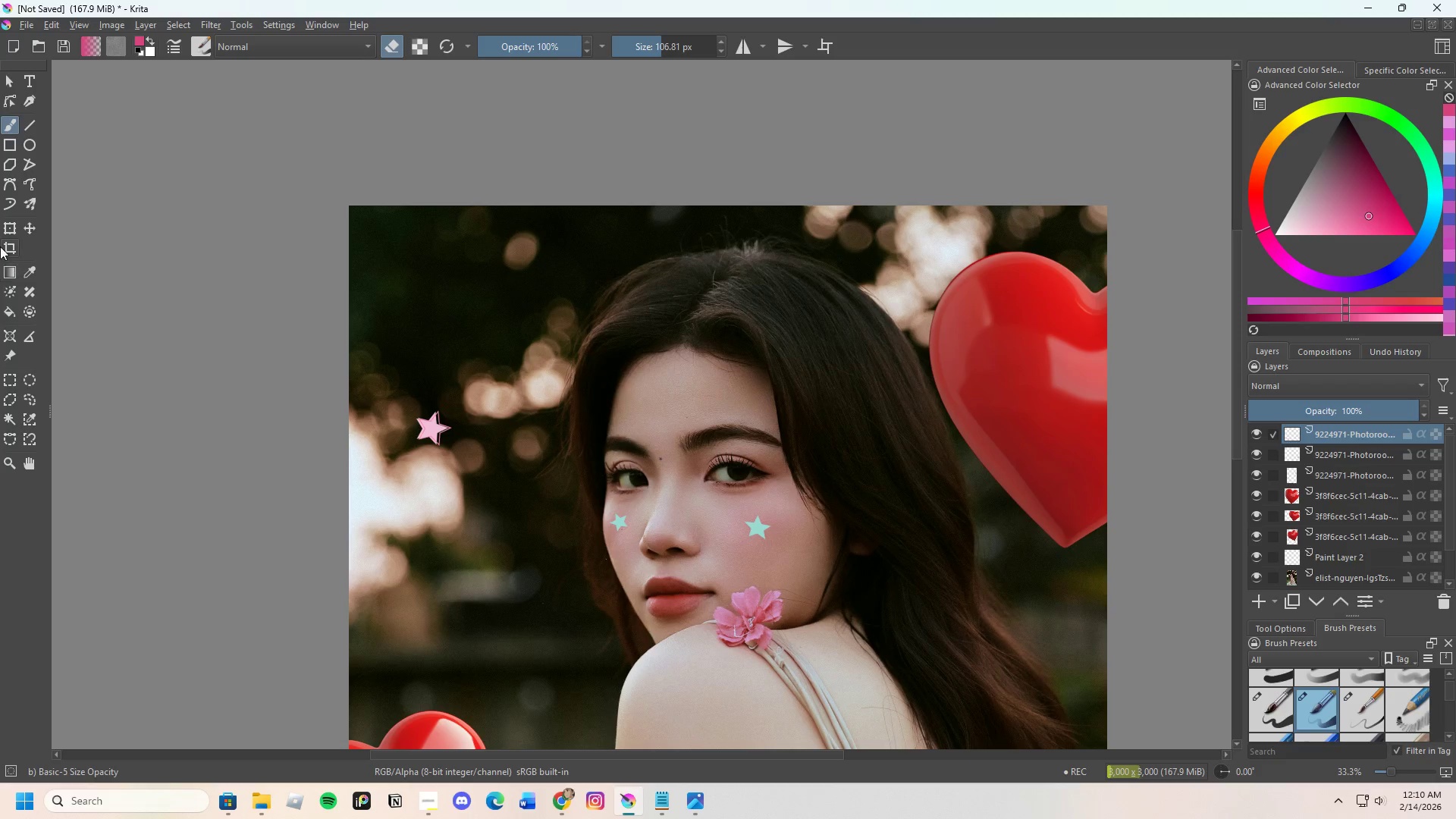 
left_click([11, 226])
 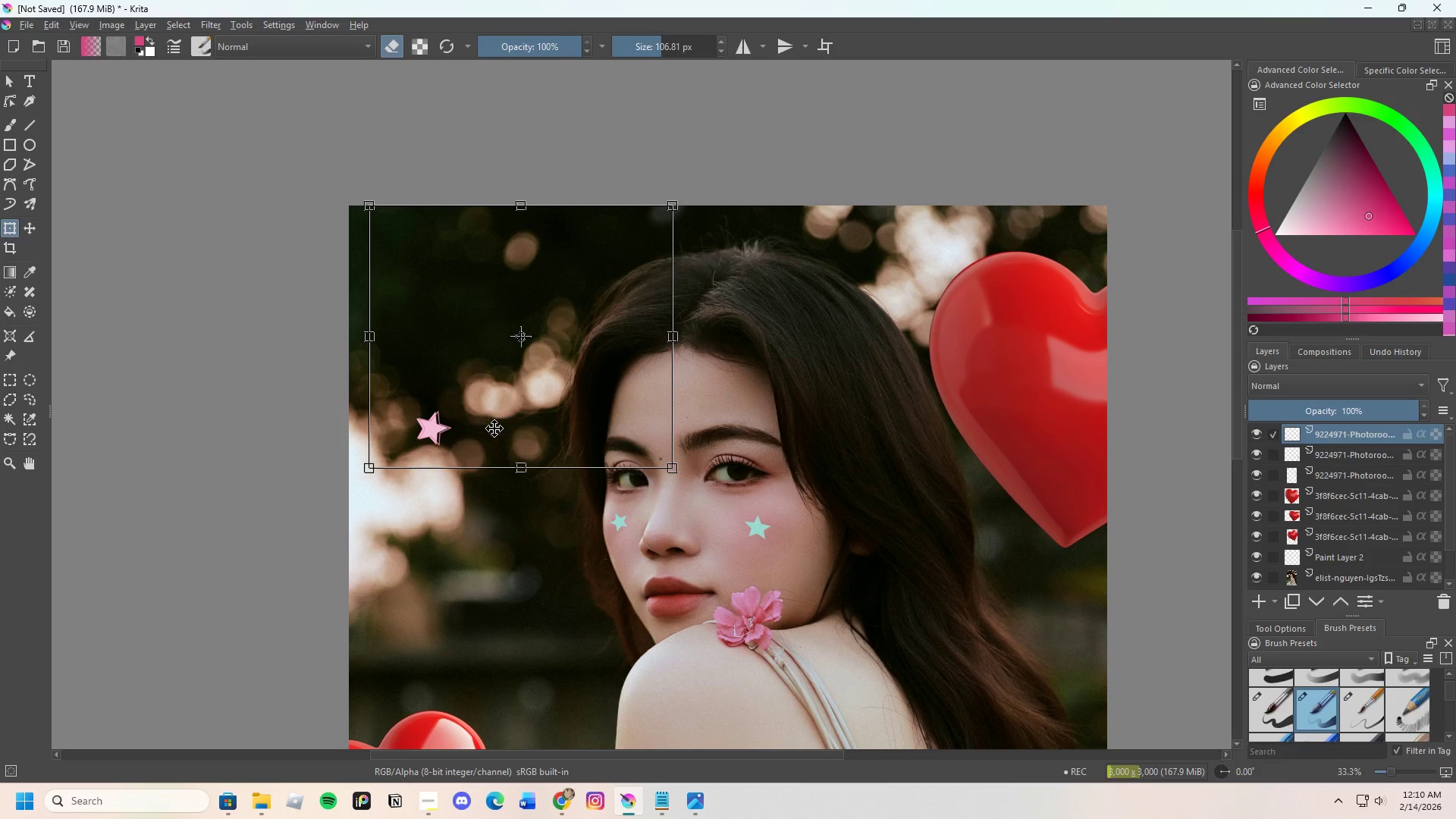 
left_click_drag(start_coordinate=[519, 393], to_coordinate=[733, 474])
 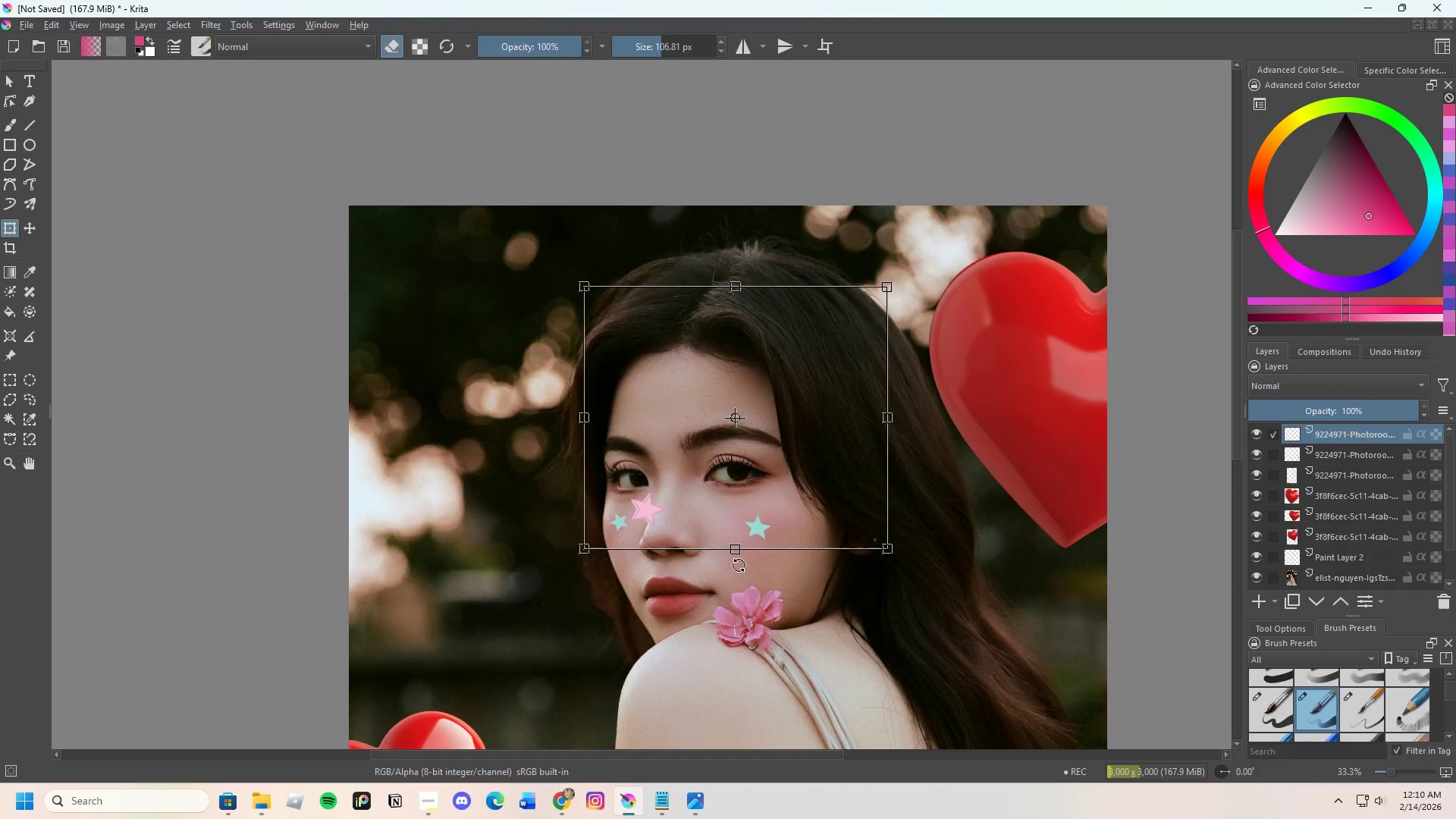 
scroll: coordinate [637, 484], scroll_direction: up, amount: 2.0
 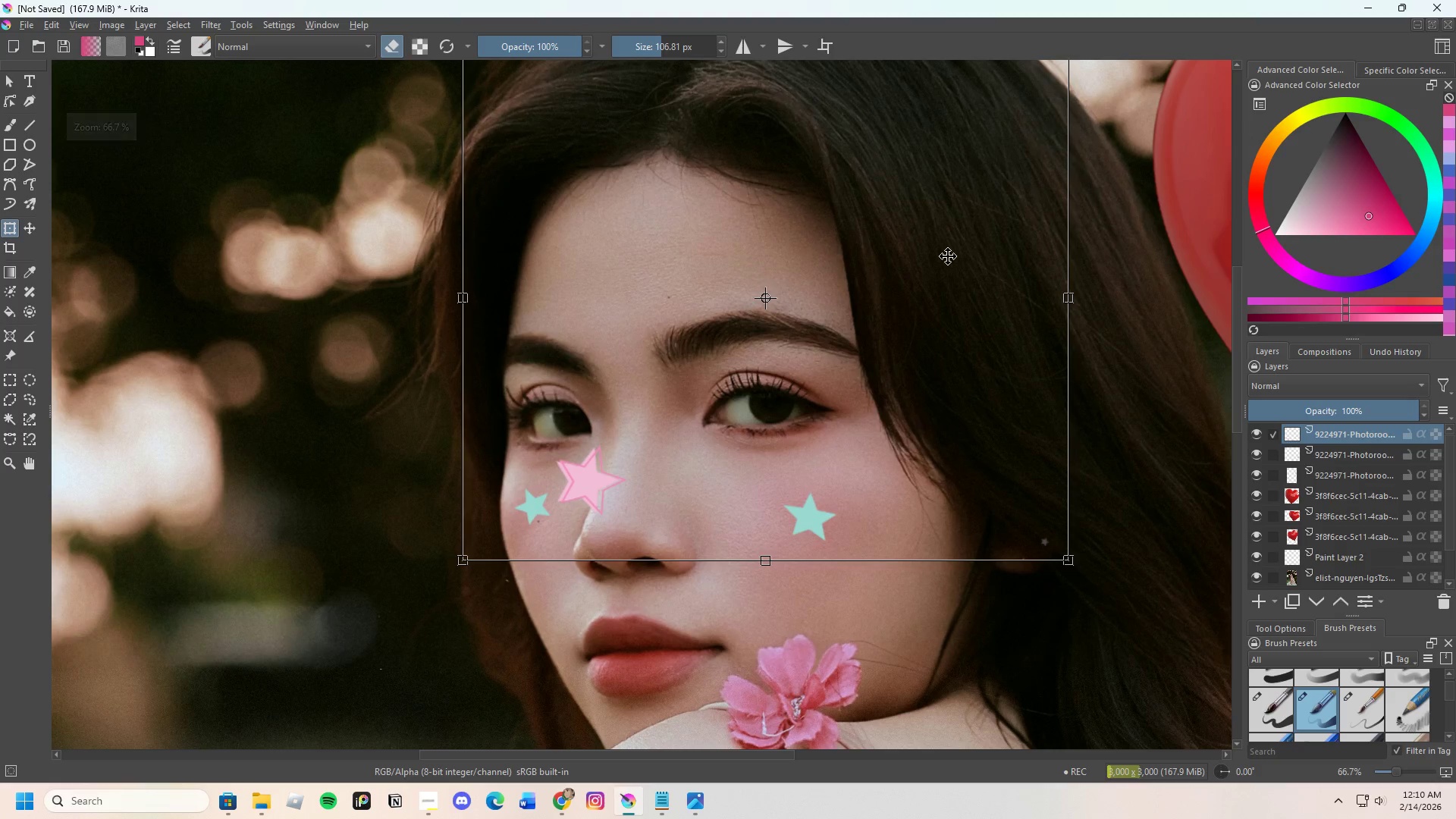 
scroll: coordinate [874, 323], scroll_direction: down, amount: 1.0
 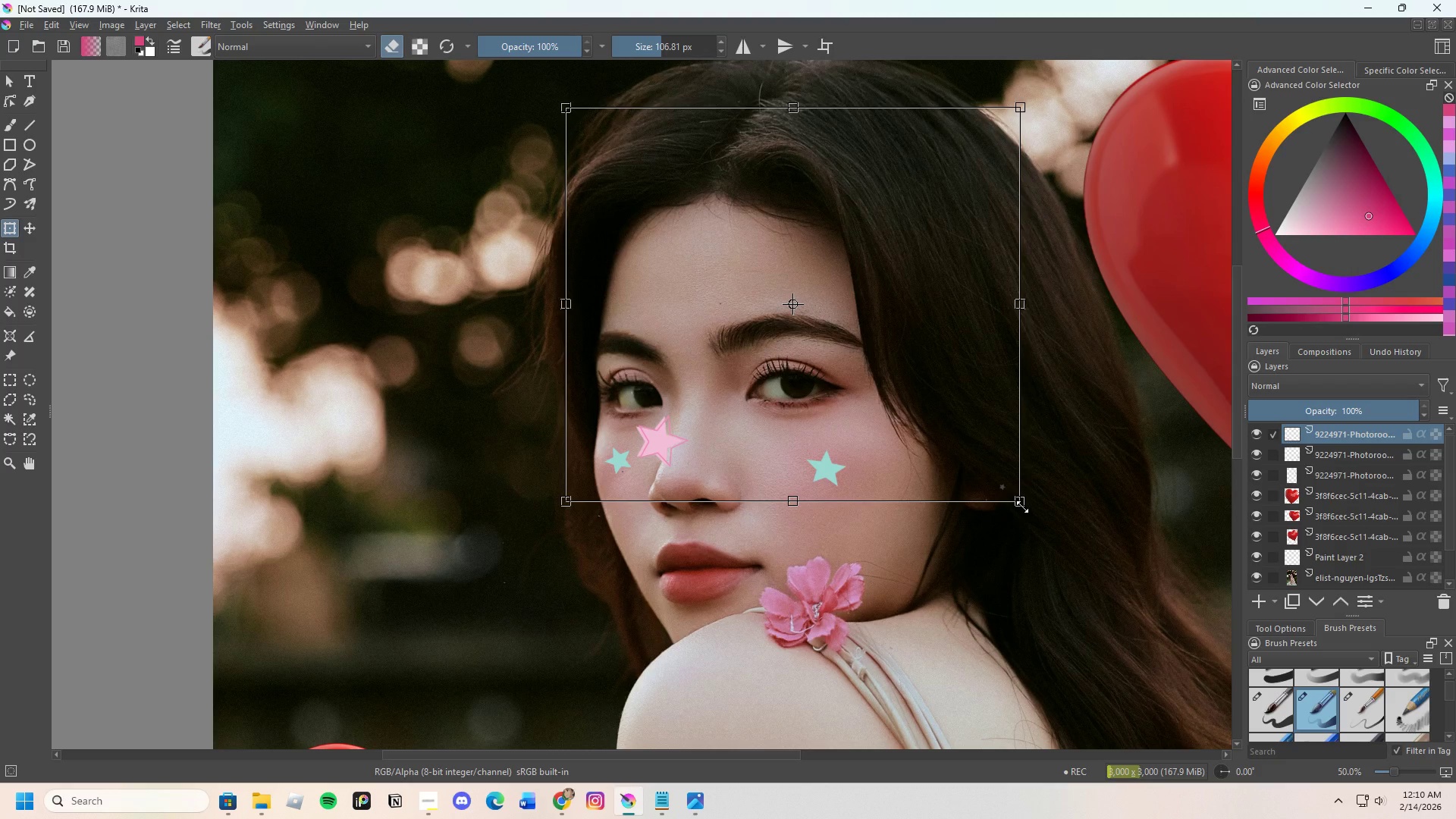 
left_click_drag(start_coordinate=[1023, 505], to_coordinate=[875, 460])
 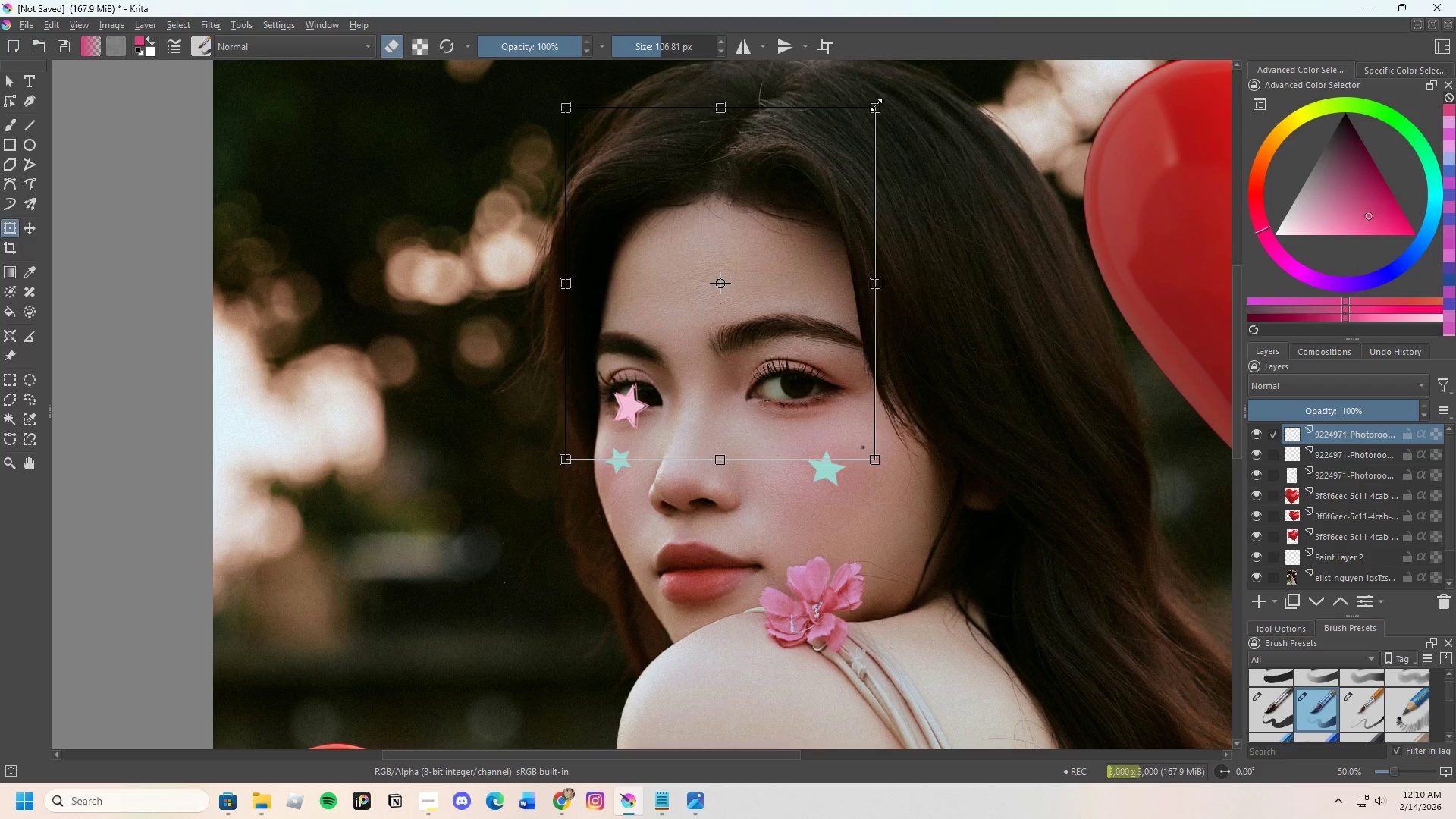 
left_click_drag(start_coordinate=[877, 104], to_coordinate=[802, 283])
 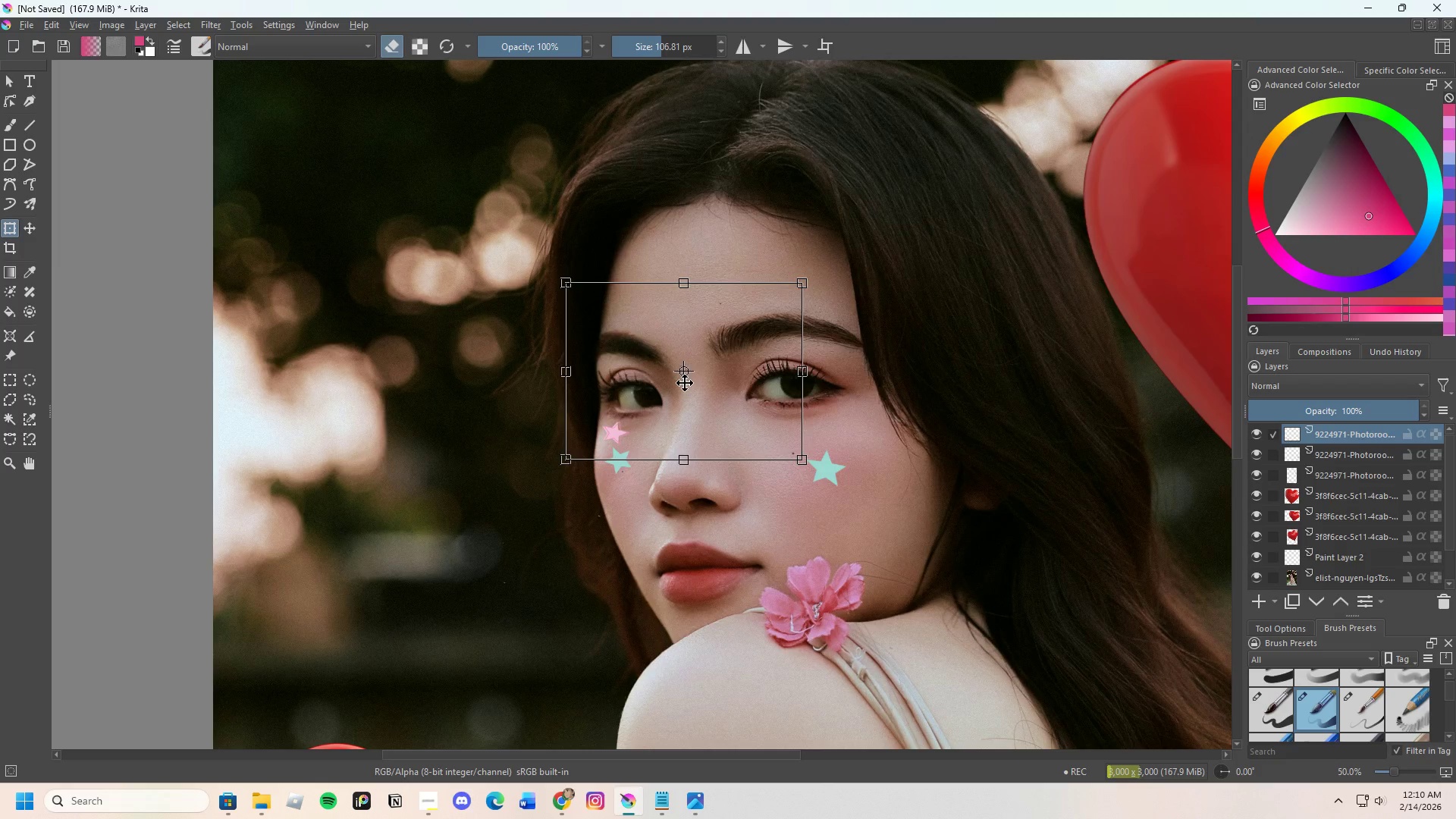 
scroll: coordinate [685, 383], scroll_direction: up, amount: 1.0
 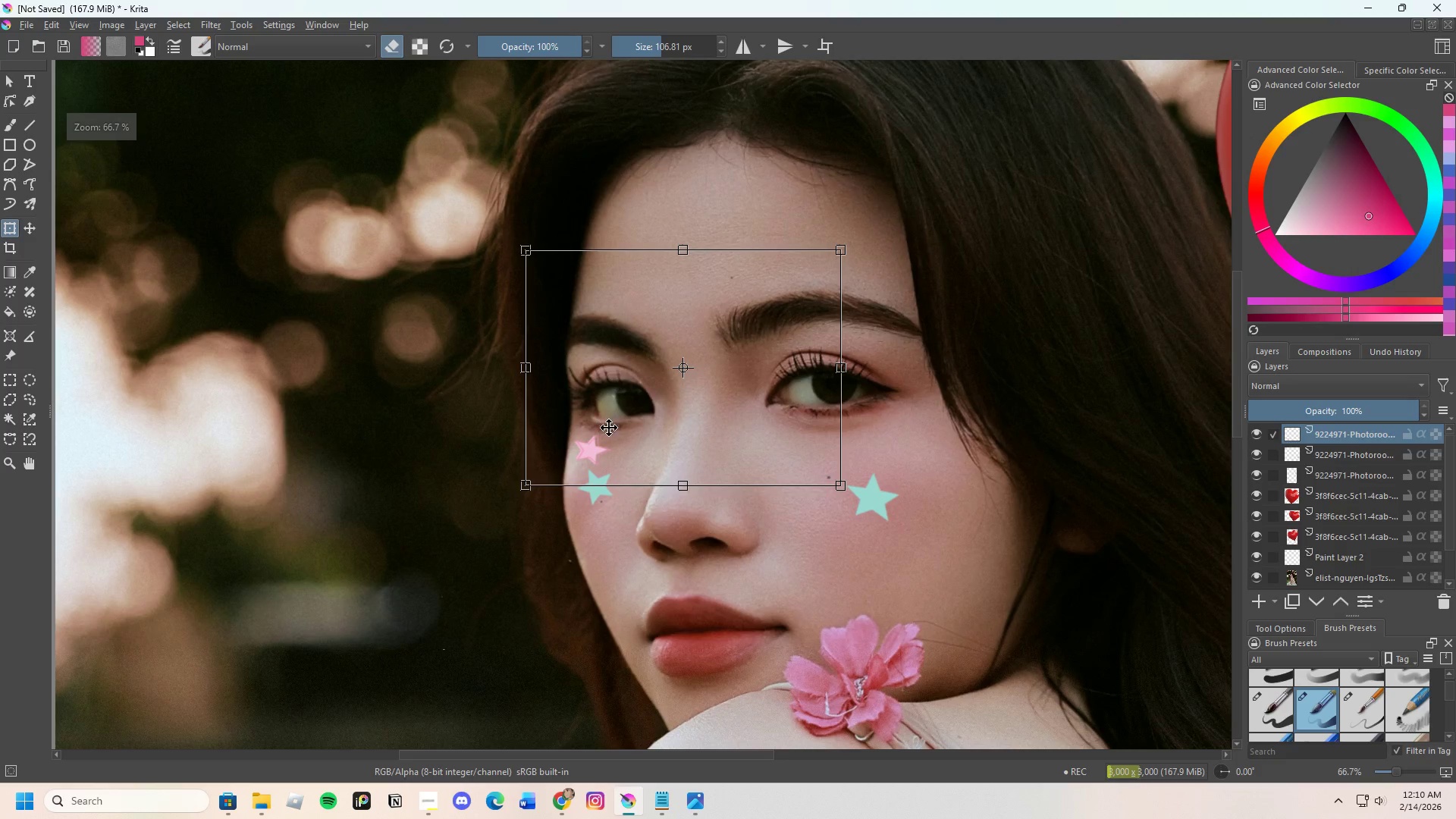 
left_click_drag(start_coordinate=[616, 430], to_coordinate=[664, 438])
 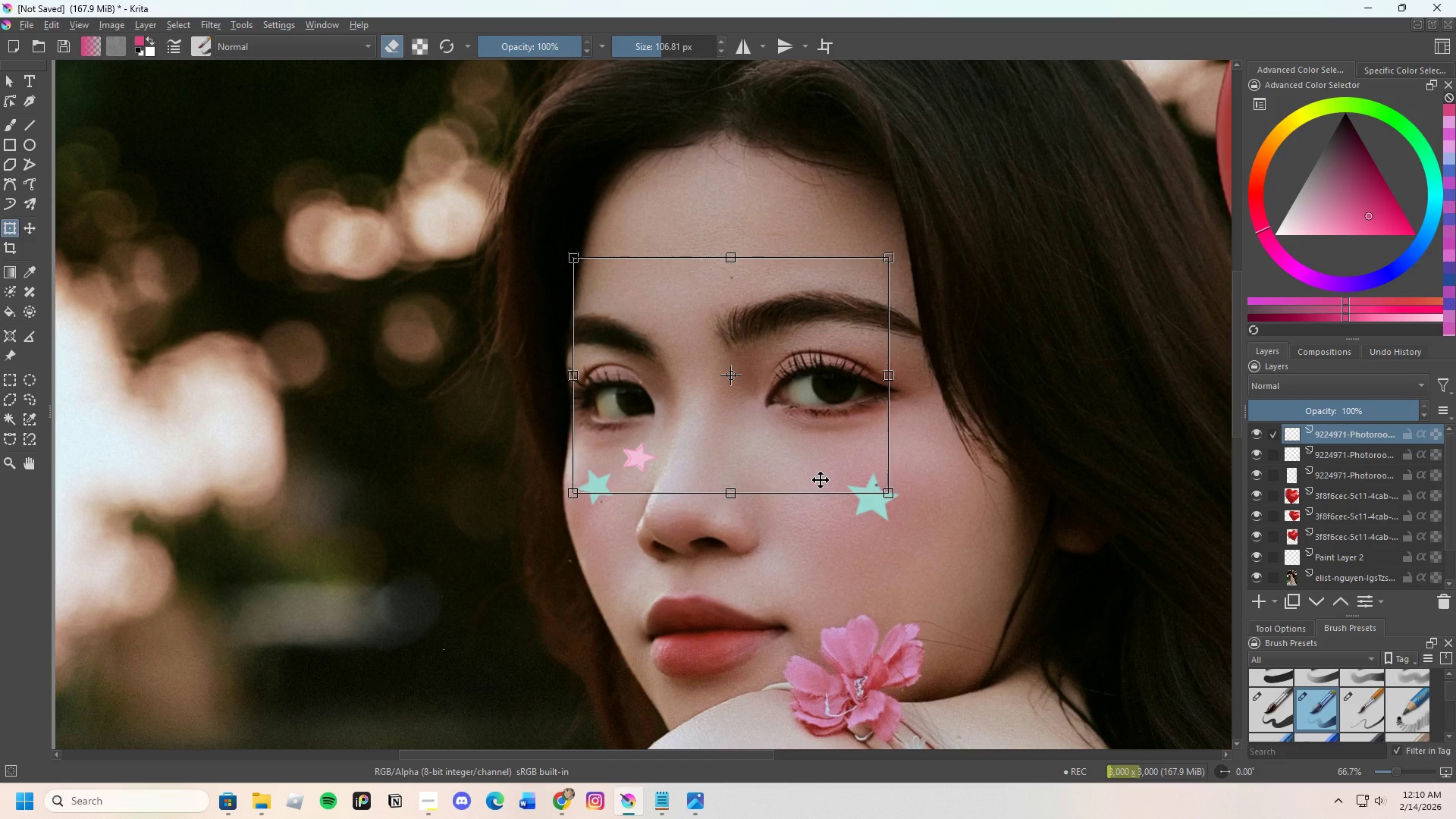 
key(Enter)
 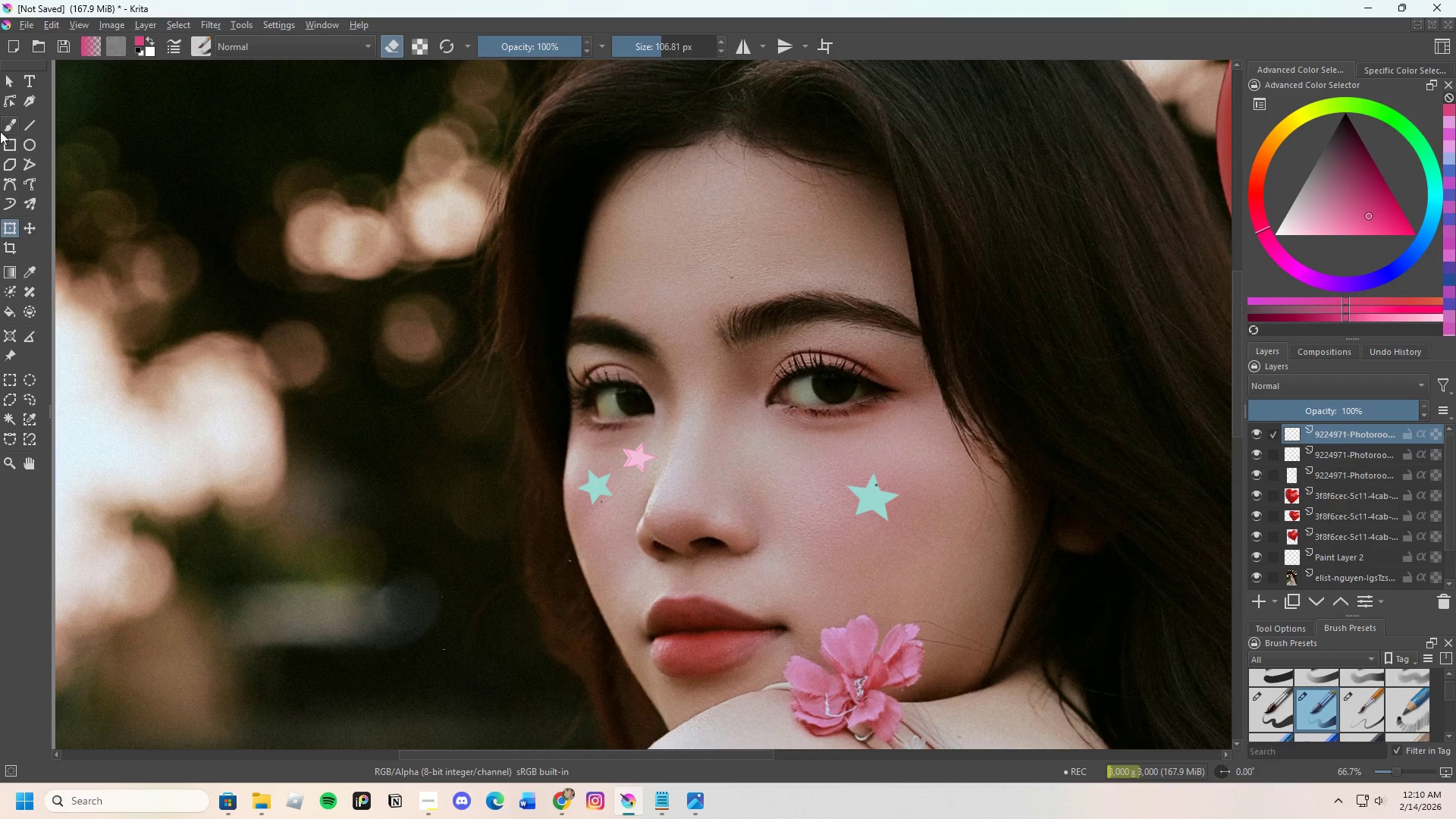 
left_click([8, 127])
 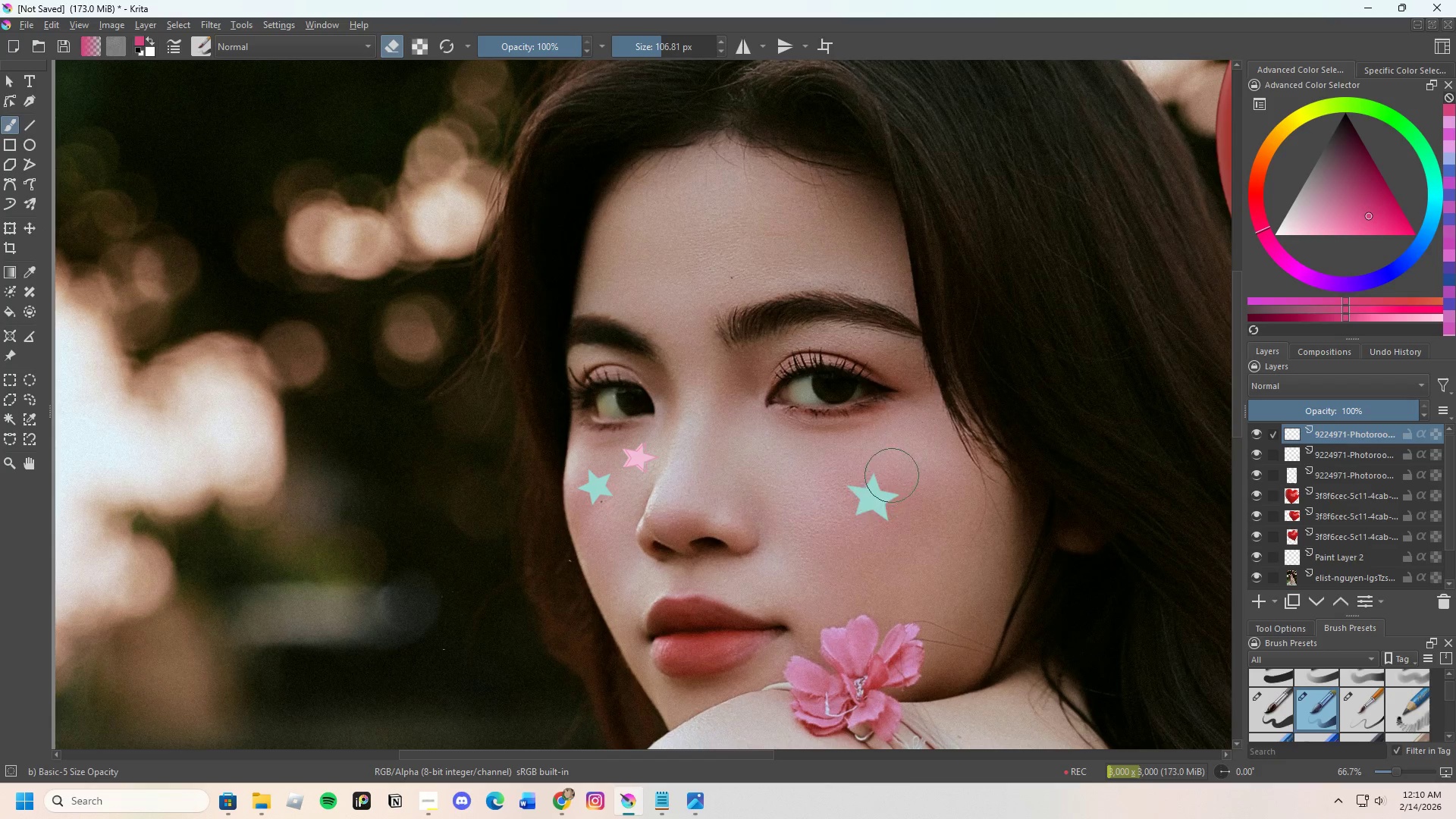 
scroll: coordinate [848, 525], scroll_direction: down, amount: 2.0
 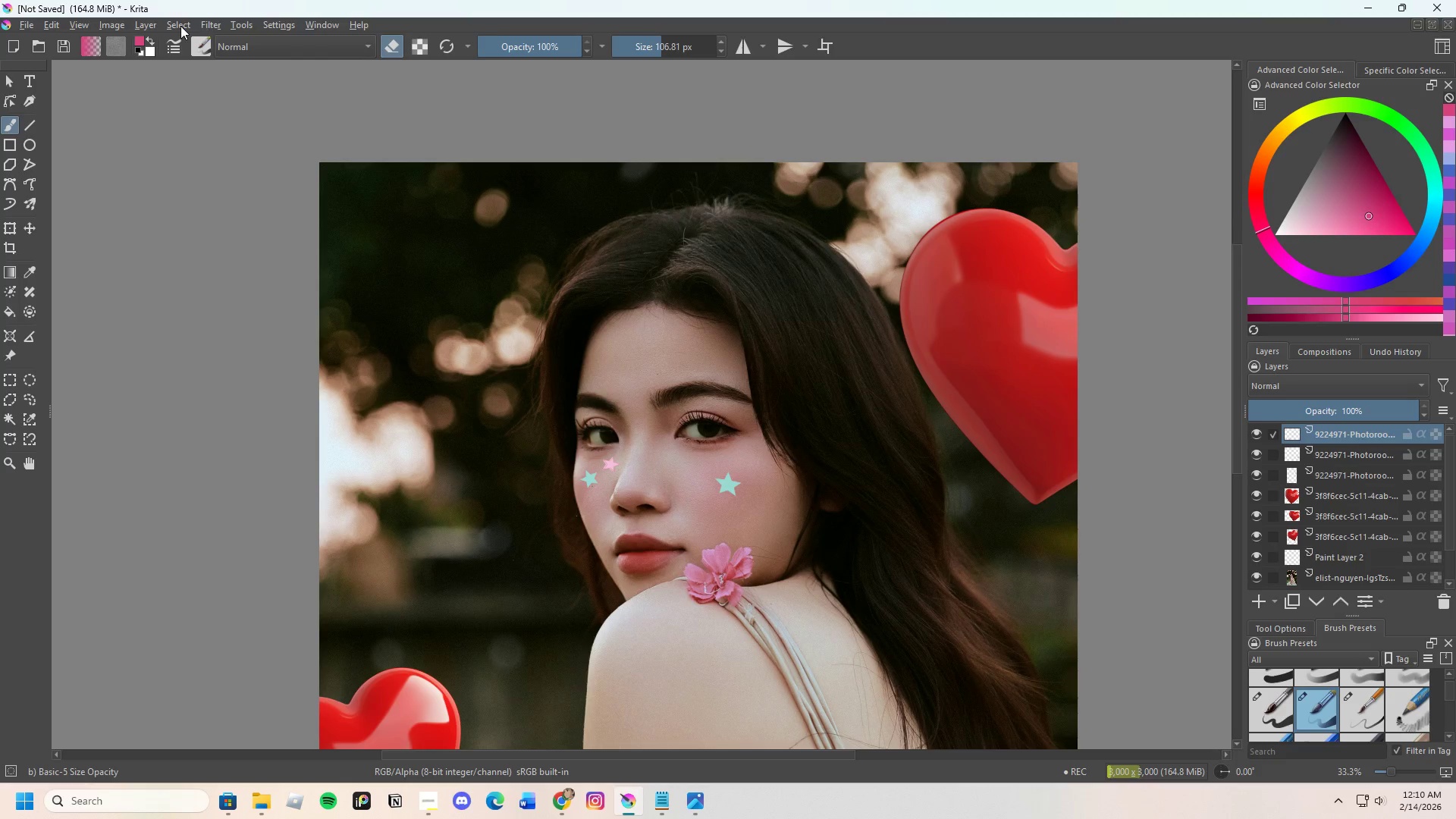 
left_click([150, 25])
 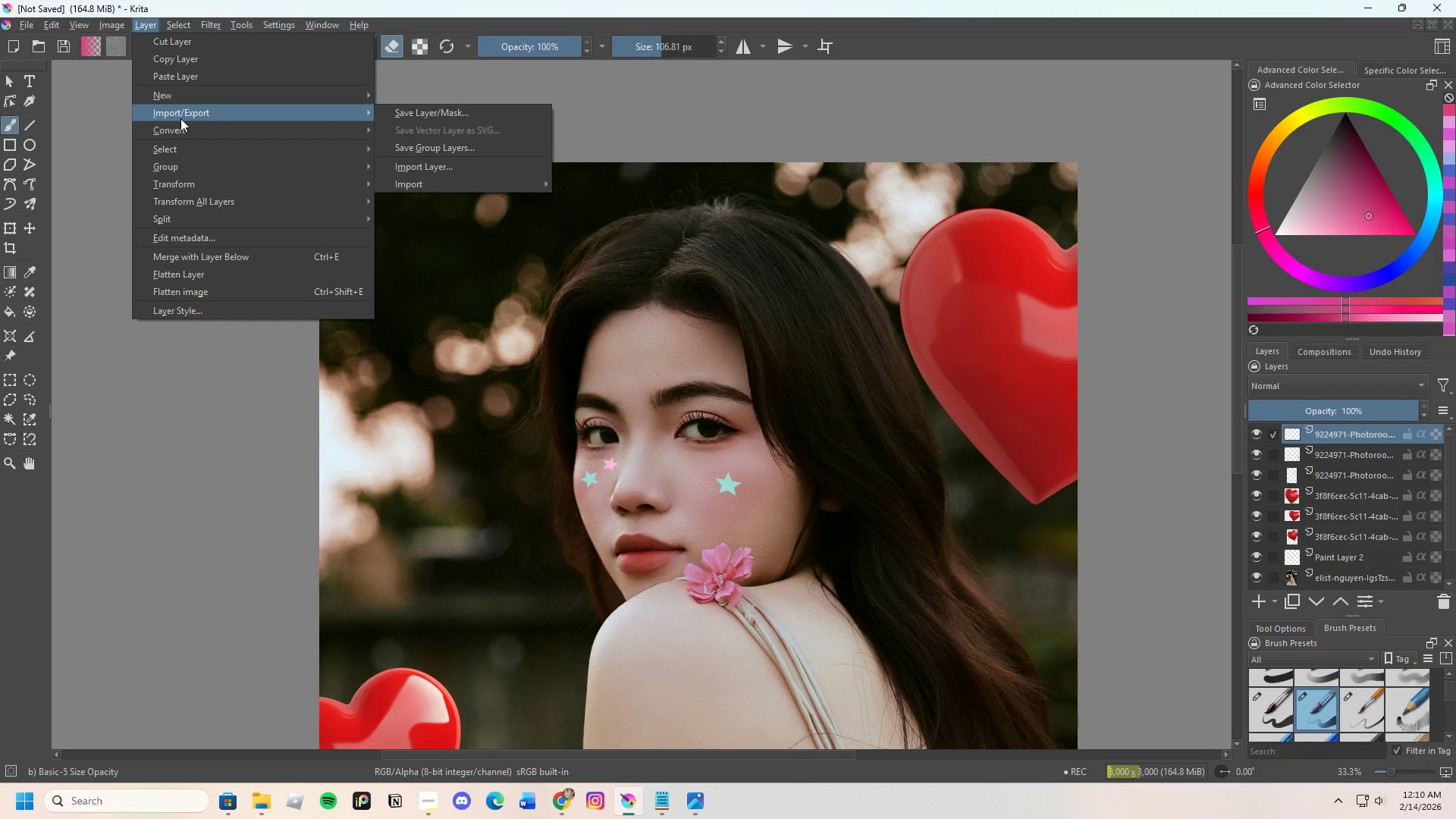 
wait(15.58)
 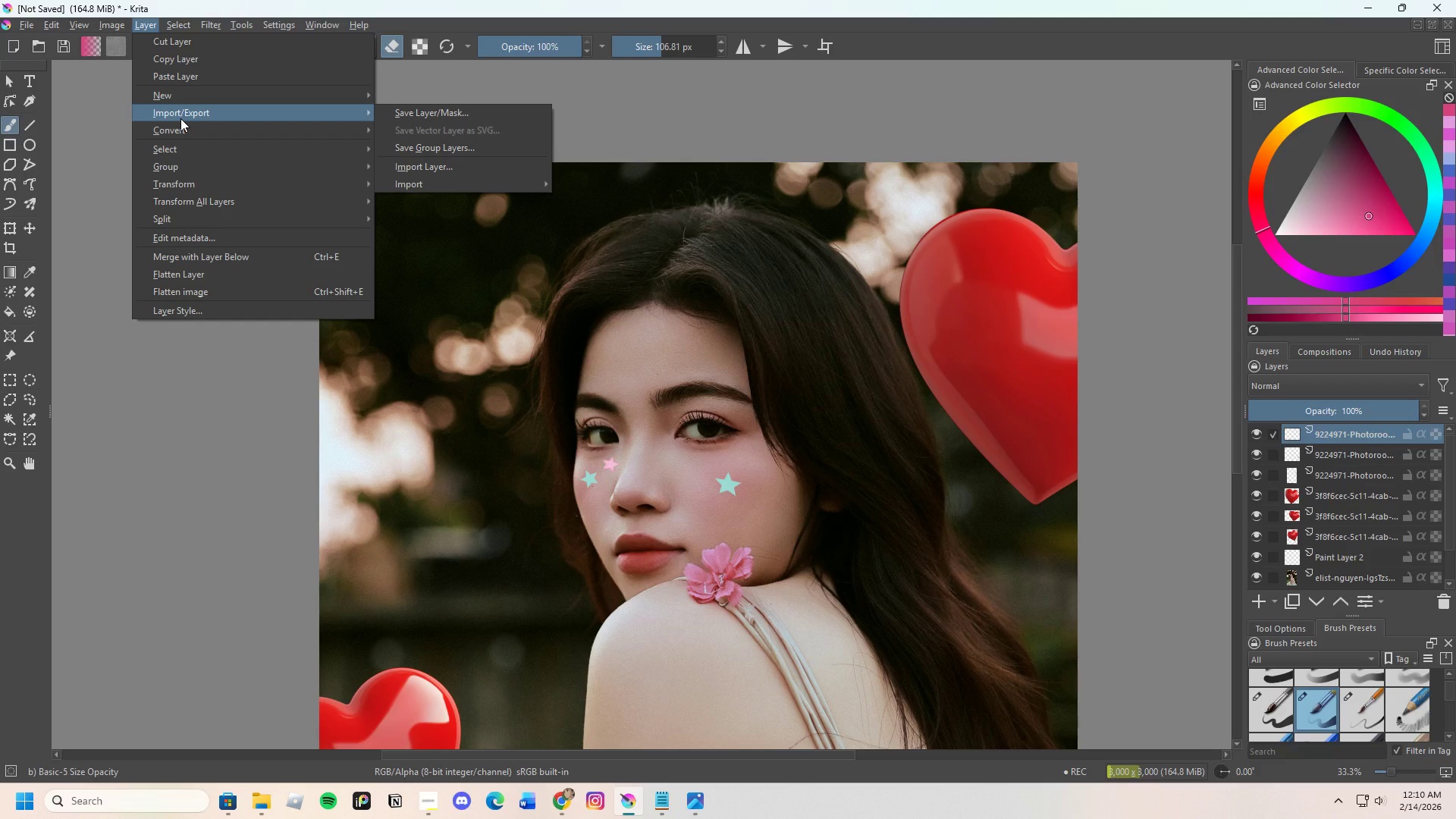 
left_click([431, 165])
 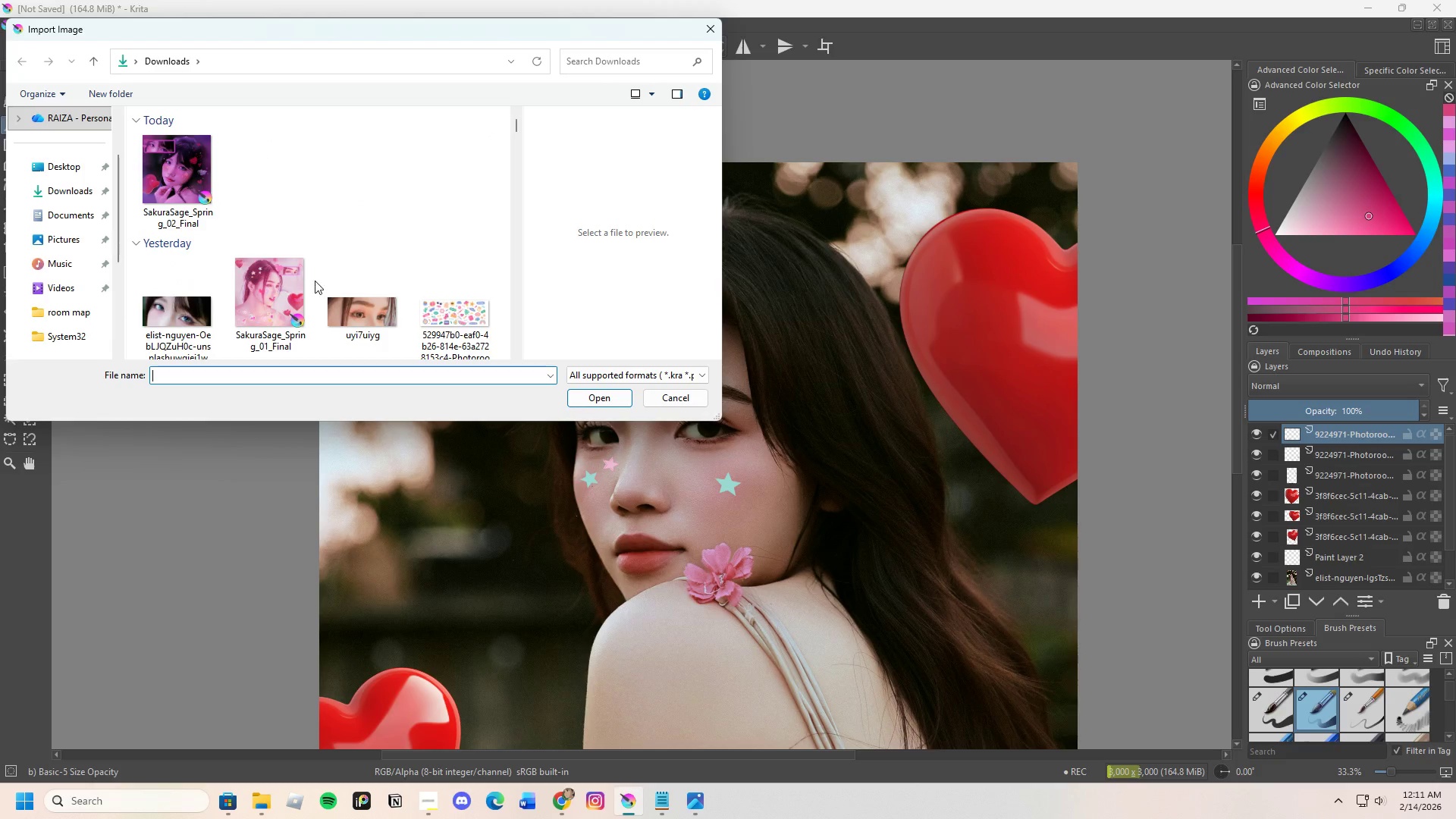 
scroll: coordinate [360, 300], scroll_direction: down, amount: 2.0
 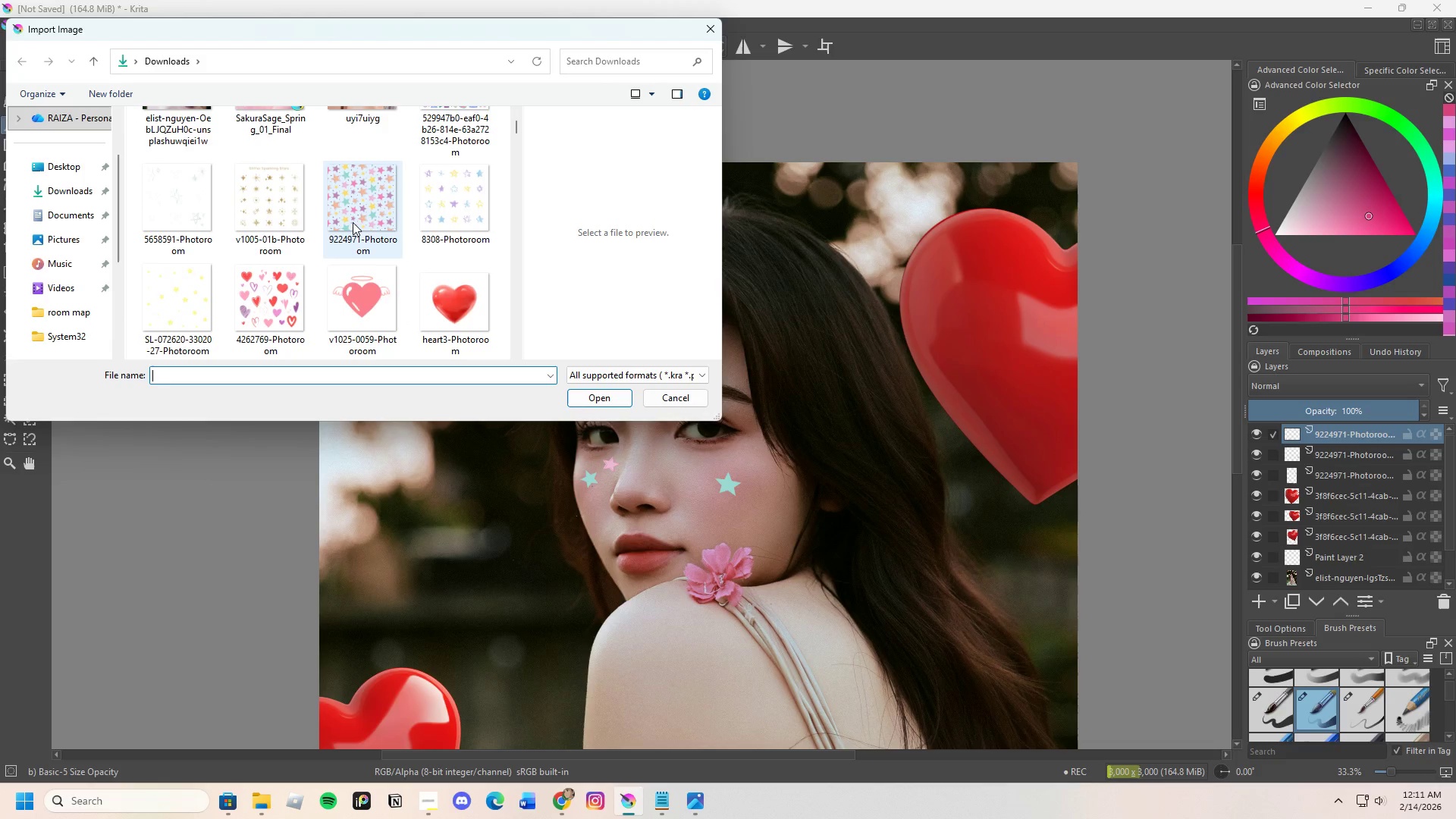 
left_click([353, 220])
 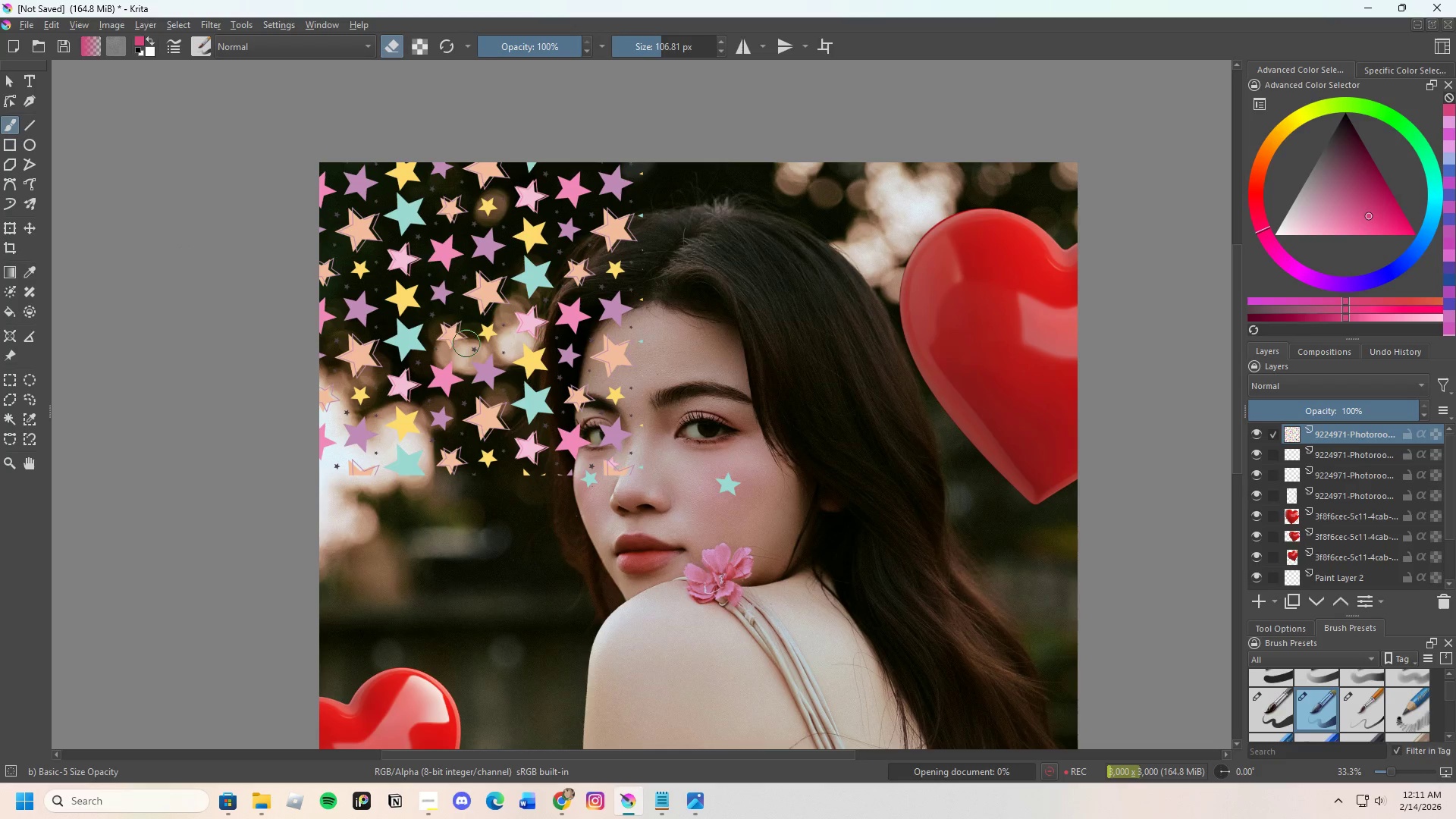 
scroll: coordinate [511, 242], scroll_direction: up, amount: 1.0
 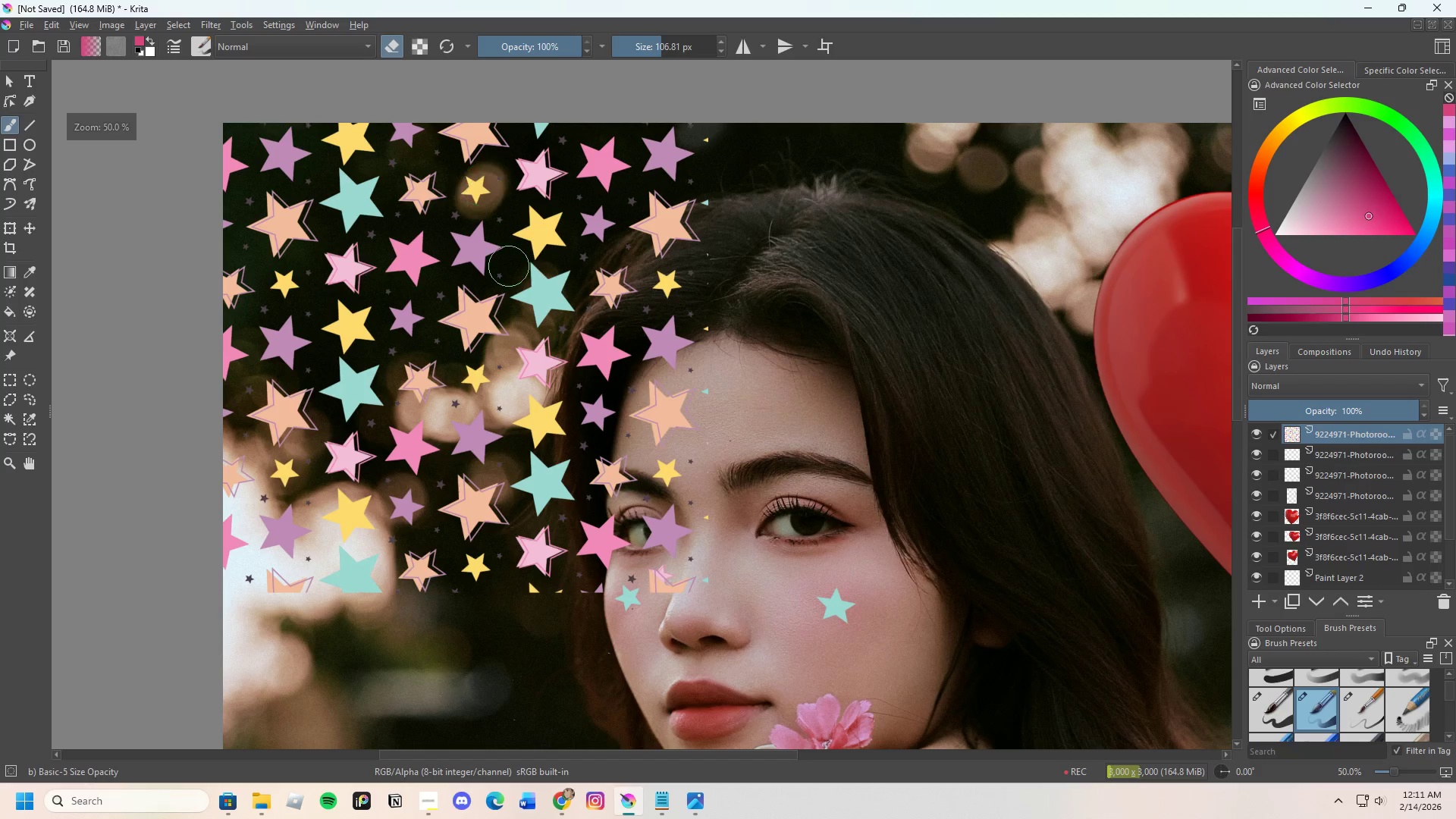 
scroll: coordinate [557, 237], scroll_direction: none, amount: 0.0
 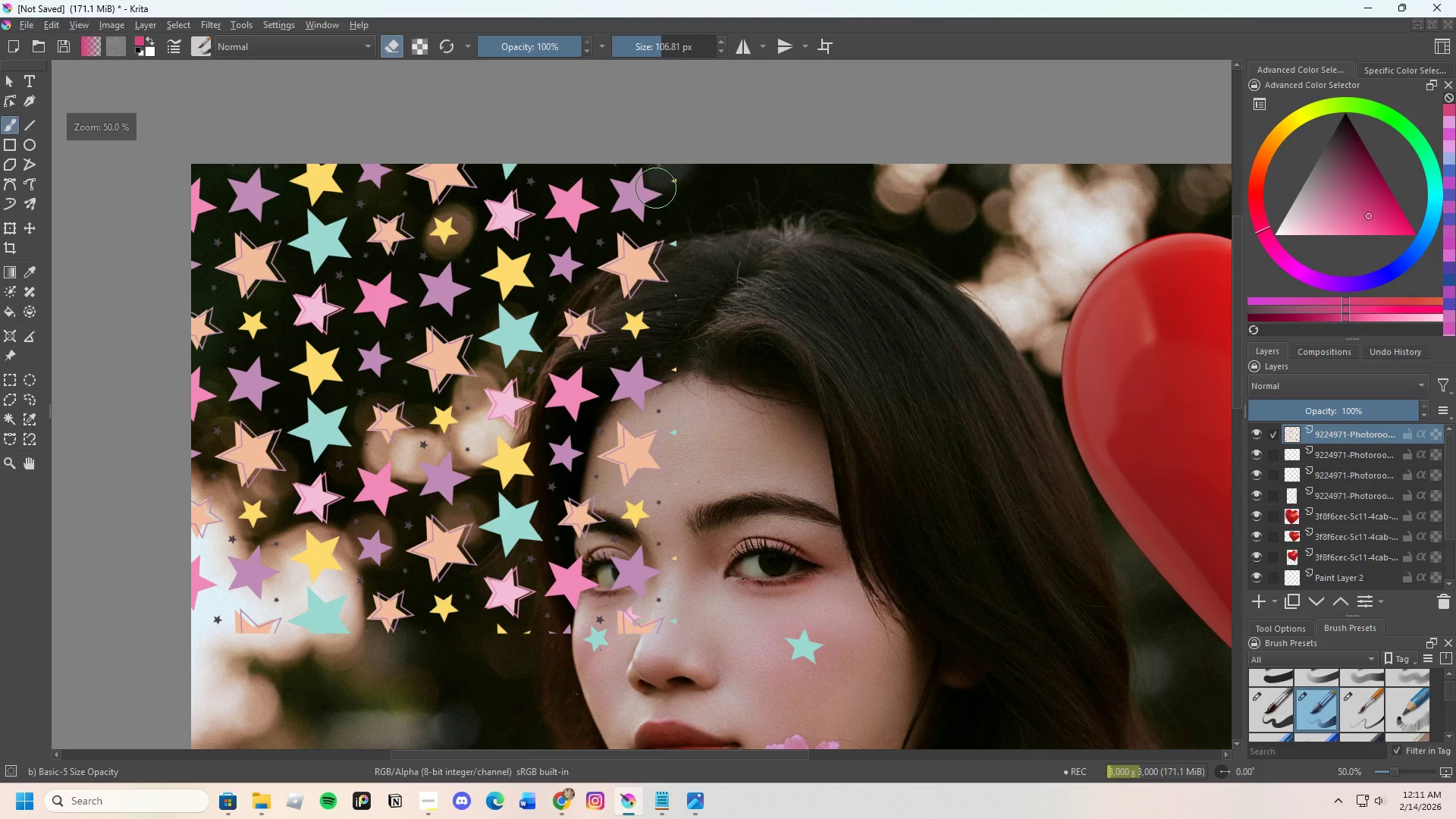 
left_click_drag(start_coordinate=[671, 182], to_coordinate=[511, 393])
 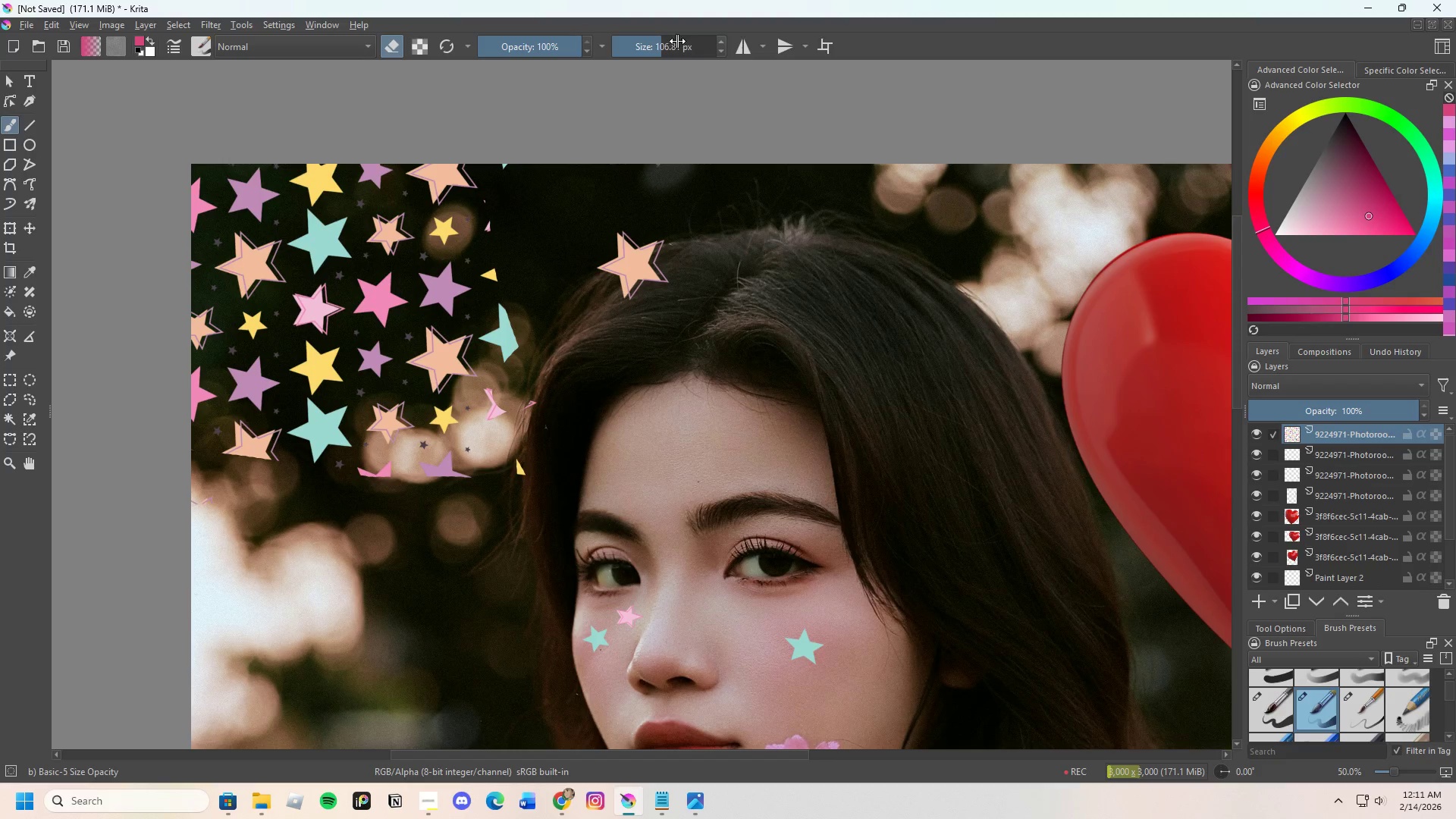 
left_click_drag(start_coordinate=[670, 41], to_coordinate=[674, 40])
 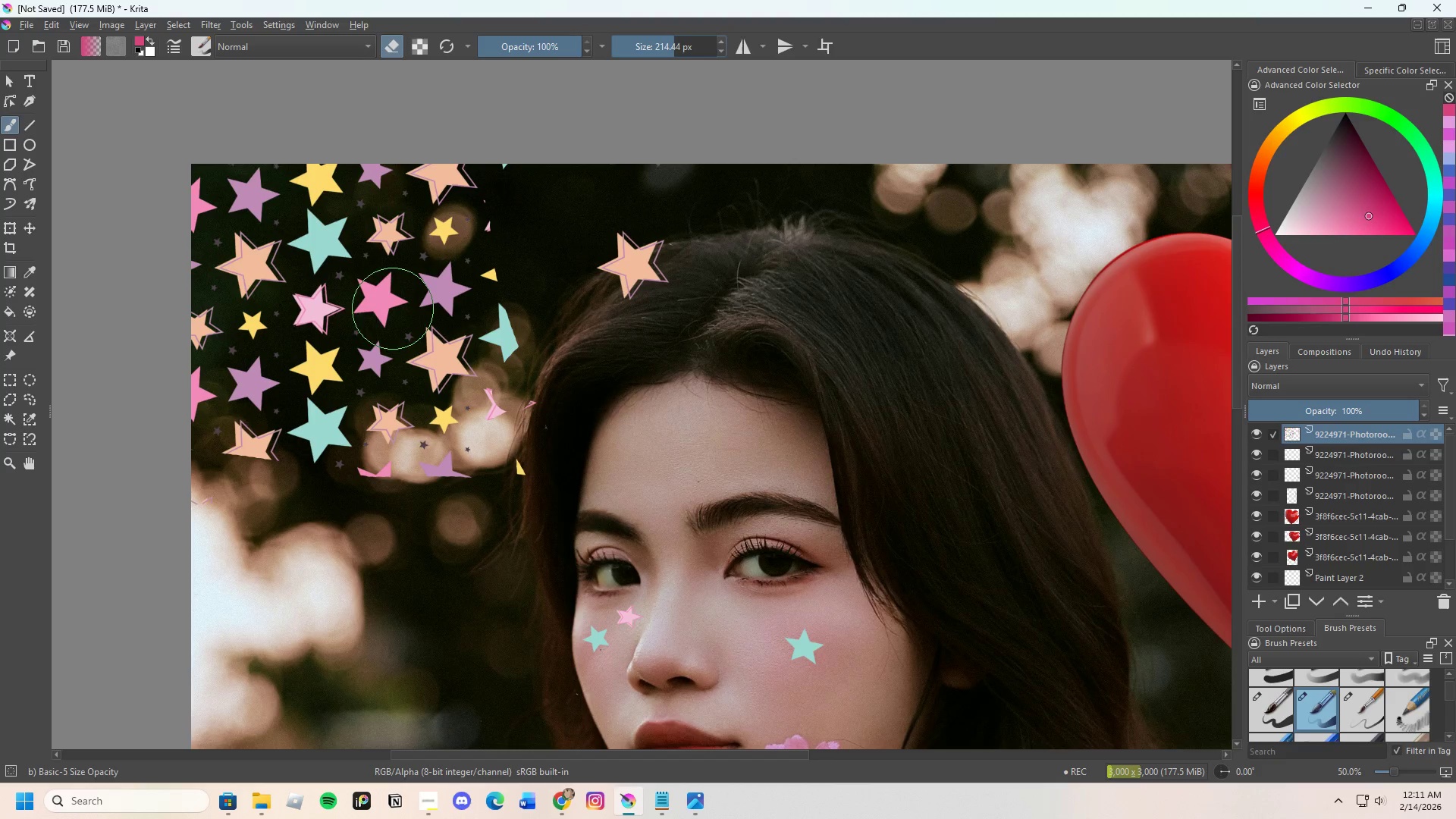 
left_click_drag(start_coordinate=[407, 309], to_coordinate=[373, 477])
 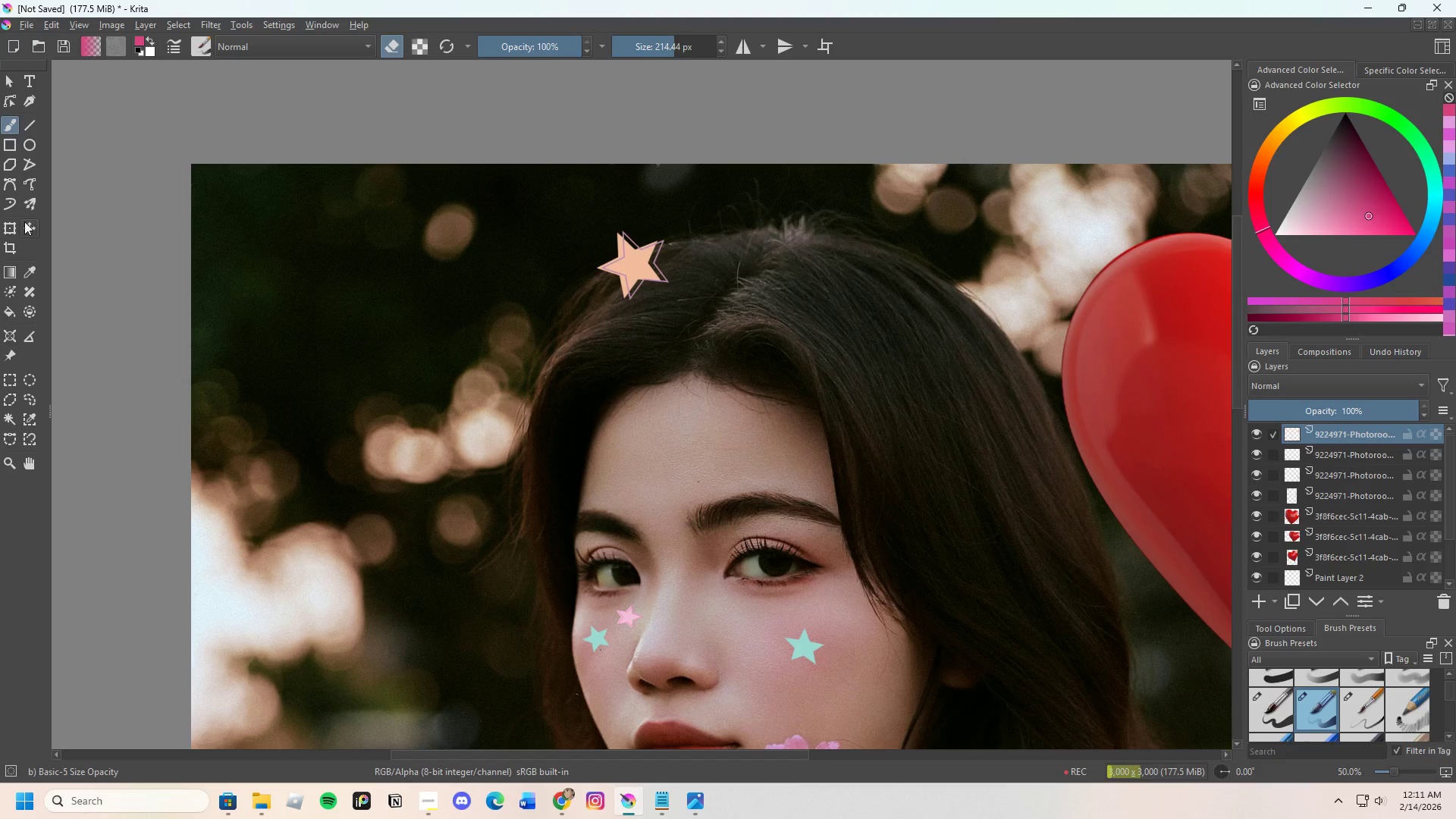 
left_click([12, 224])
 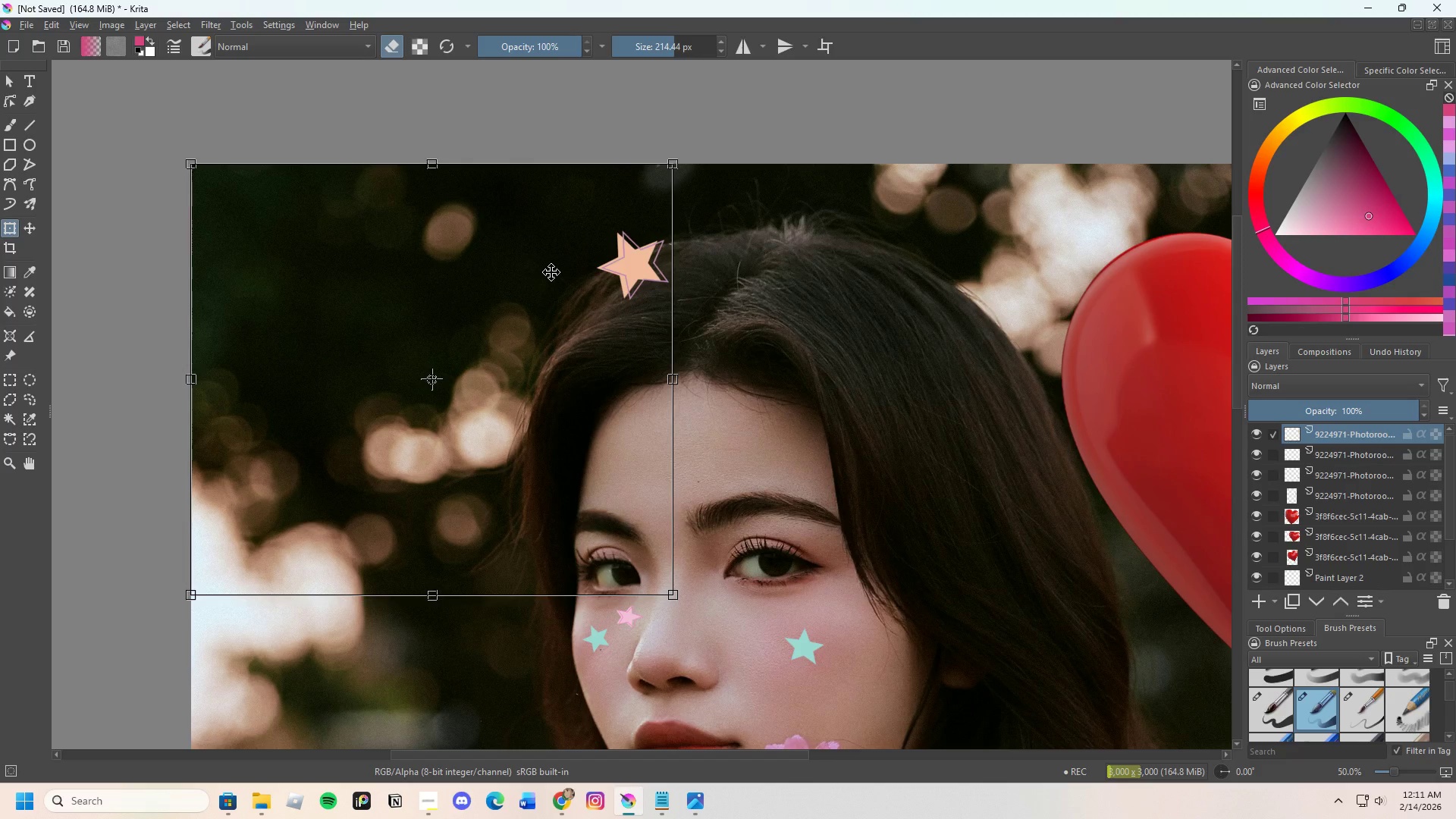 
left_click_drag(start_coordinate=[555, 271], to_coordinate=[584, 391])
 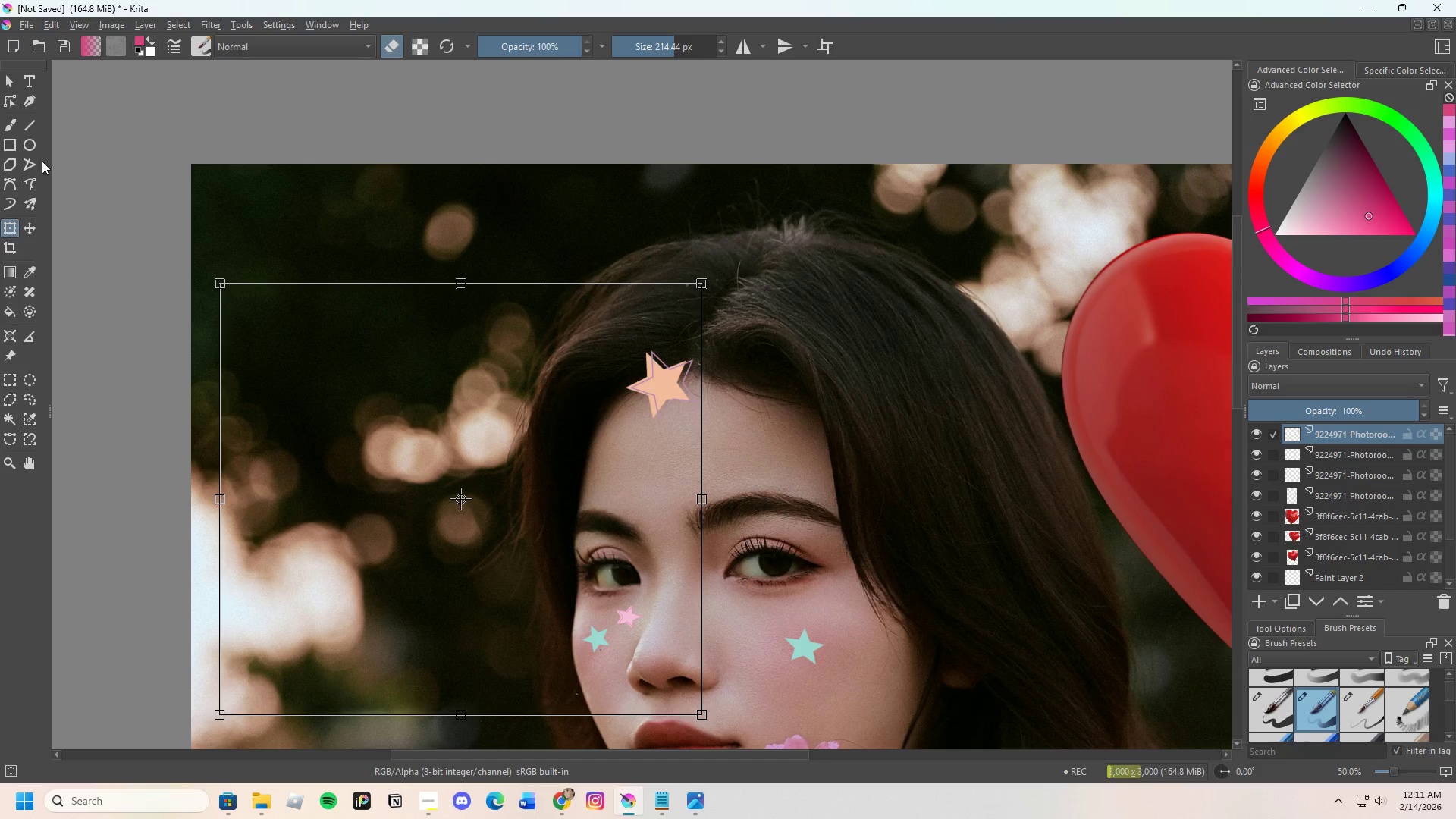 
left_click([12, 121])
 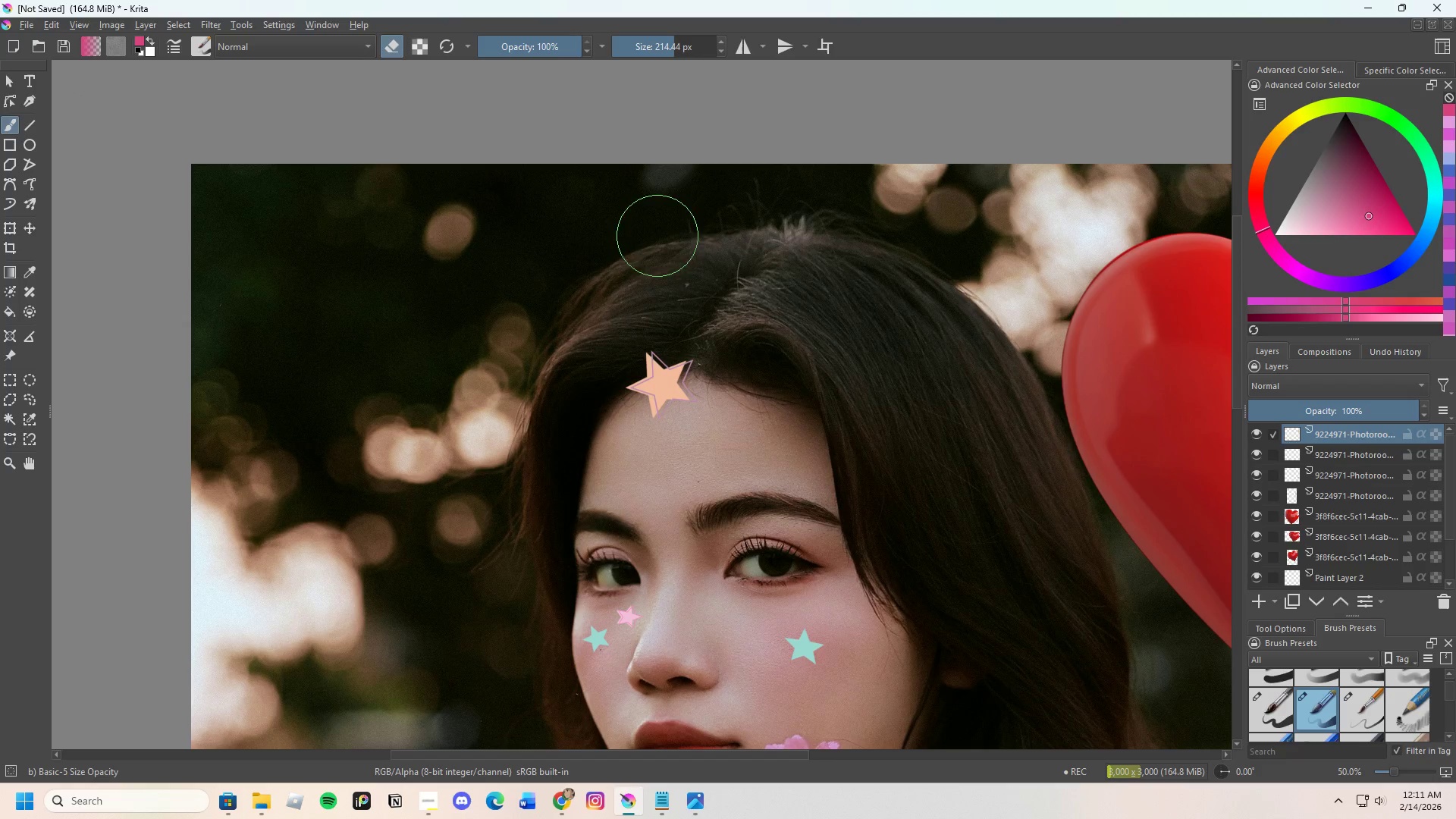 
left_click_drag(start_coordinate=[686, 245], to_coordinate=[676, 275])
 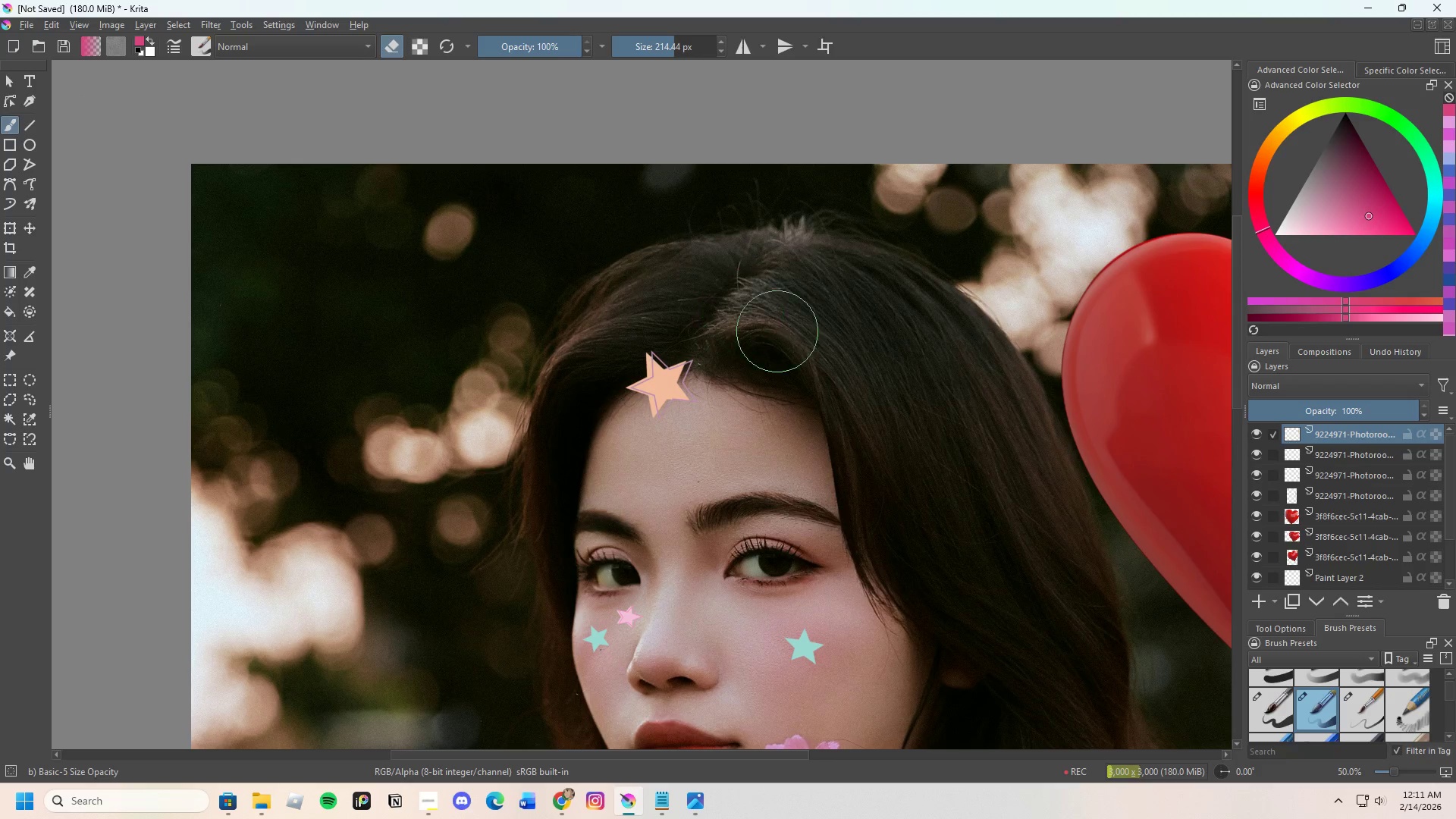 
left_click_drag(start_coordinate=[774, 340], to_coordinate=[741, 337])
 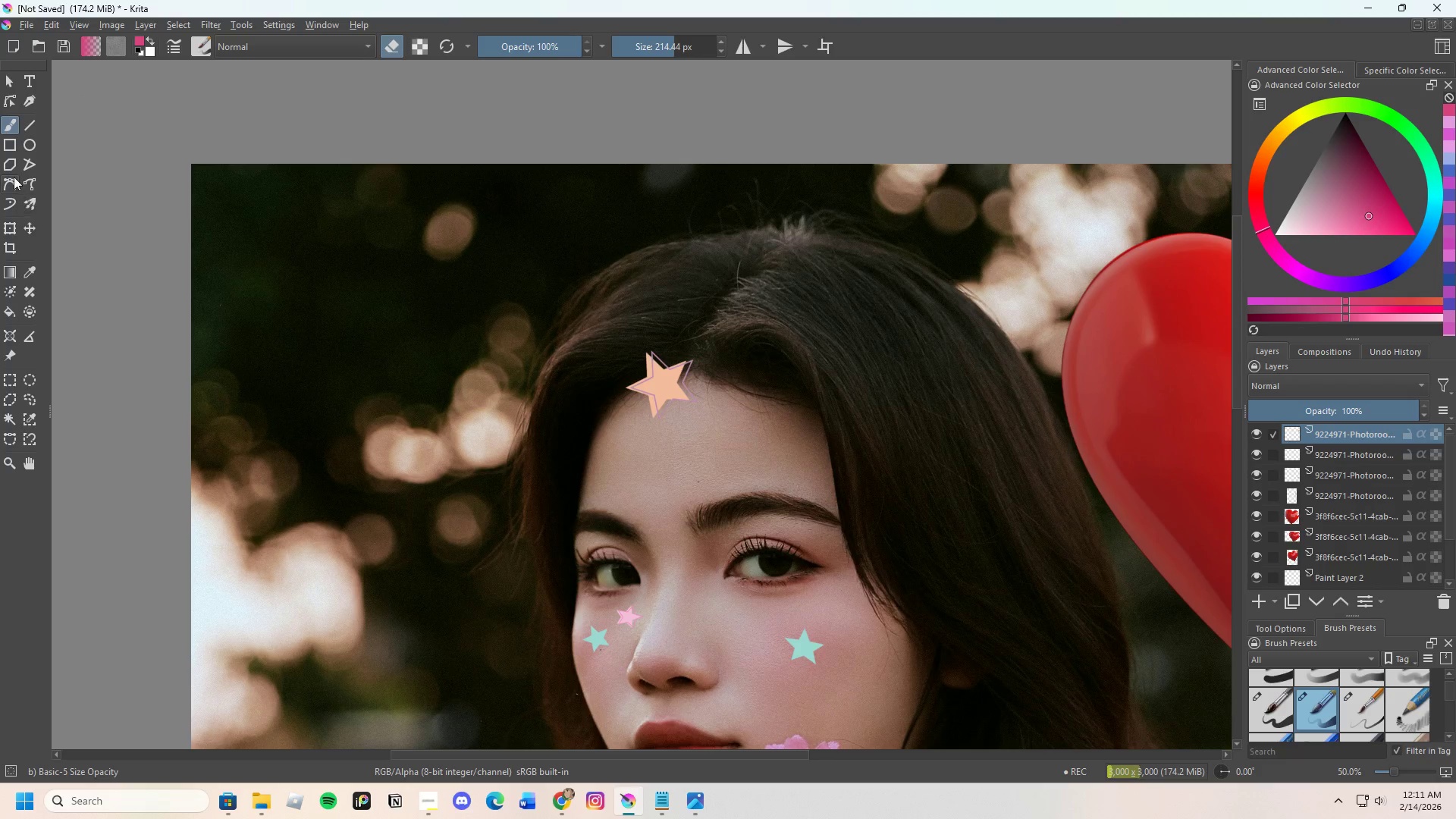 
left_click([9, 227])
 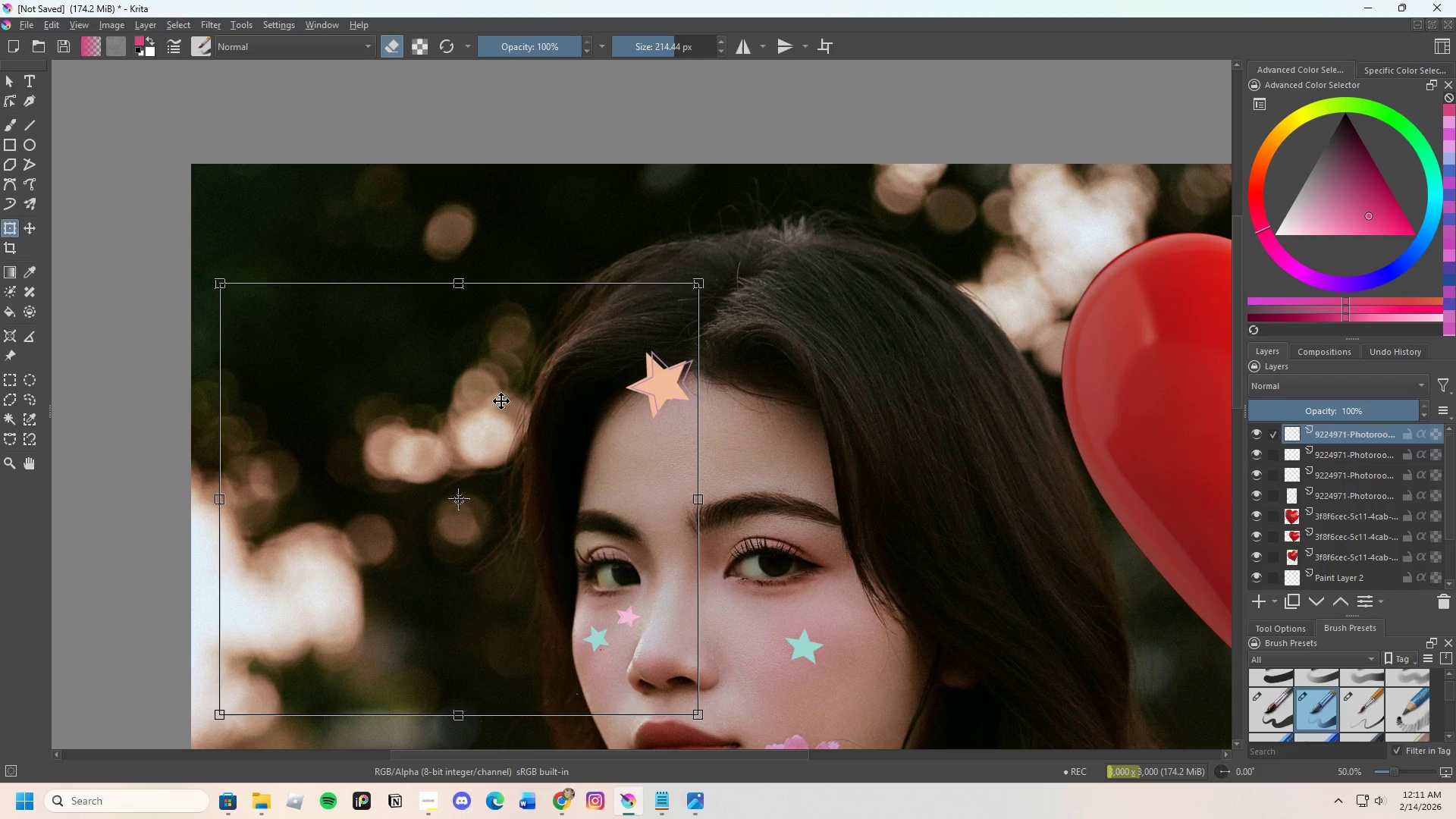 
left_click_drag(start_coordinate=[506, 381], to_coordinate=[538, 437])
 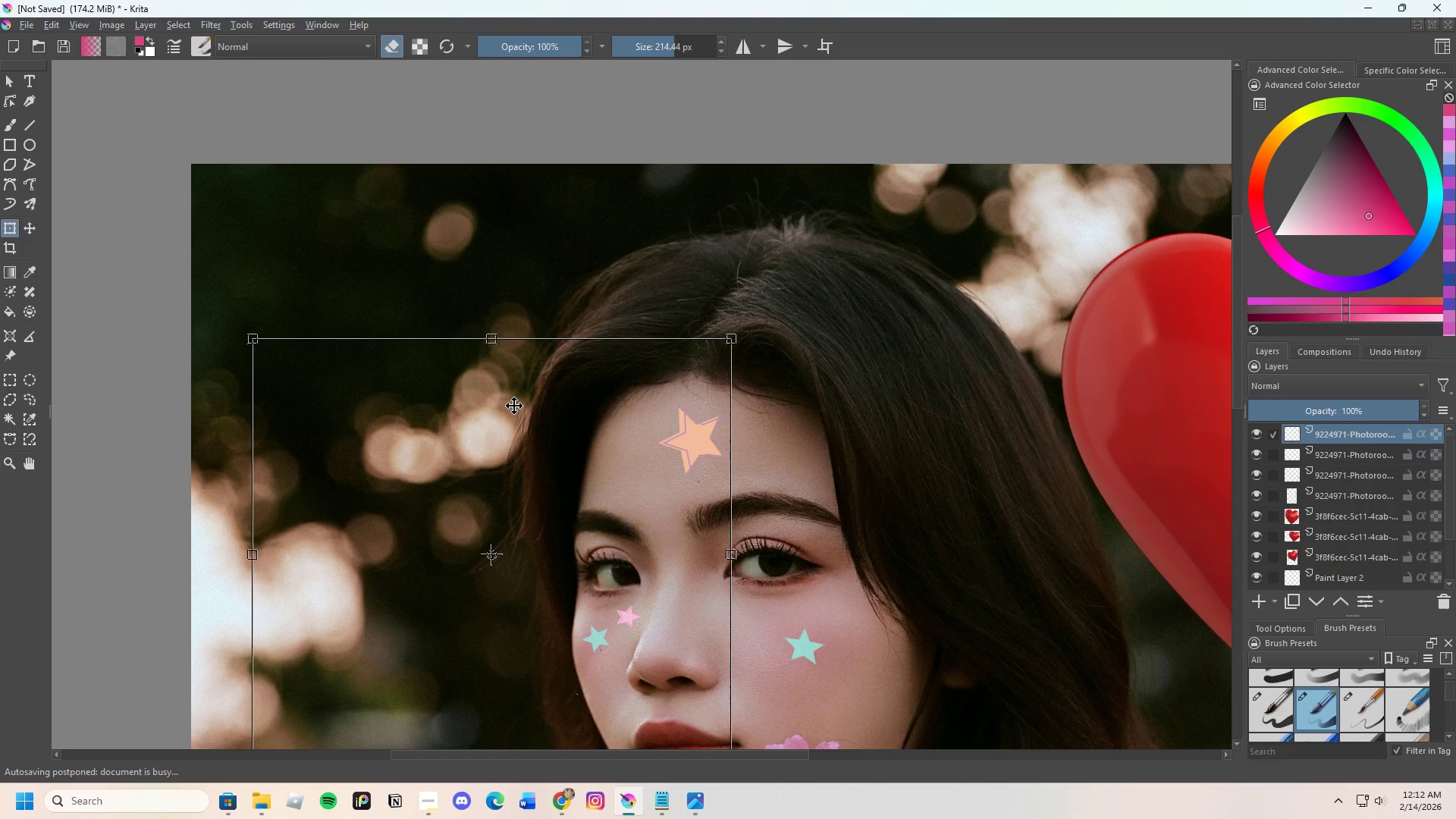 
wait(42.05)
 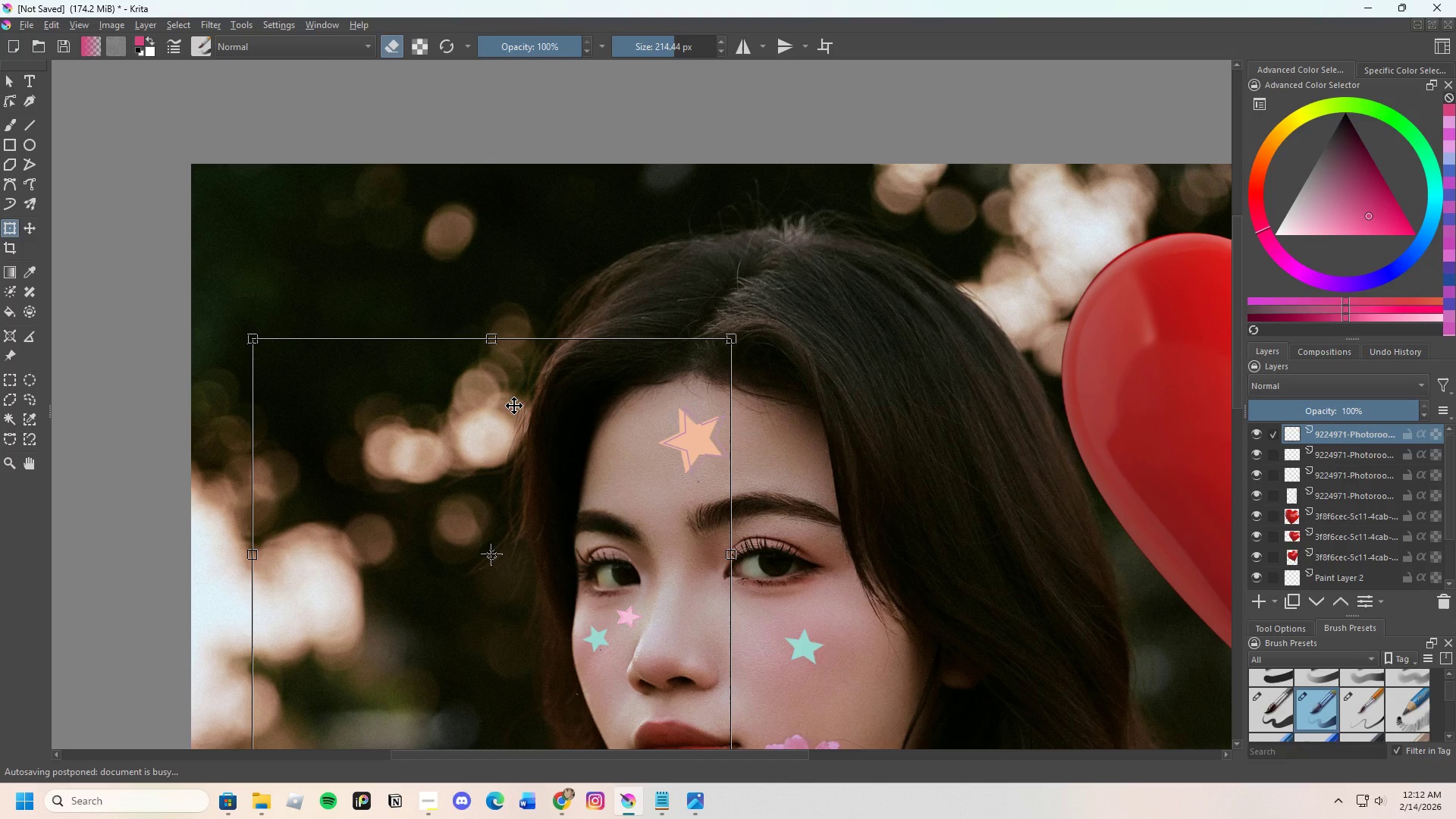 
left_click_drag(start_coordinate=[733, 340], to_coordinate=[624, 463])
 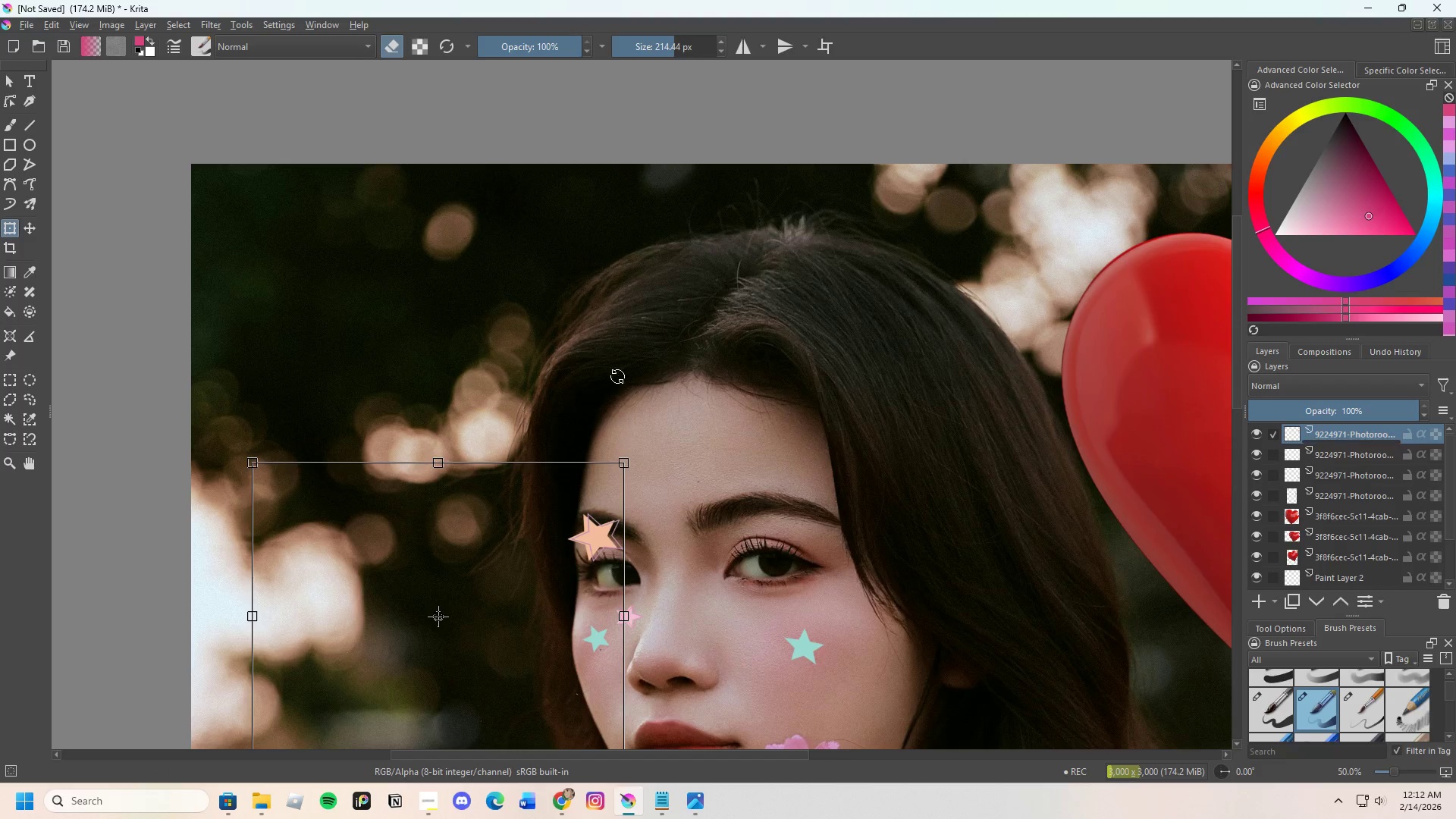 
scroll: coordinate [575, 385], scroll_direction: down, amount: 1.0
 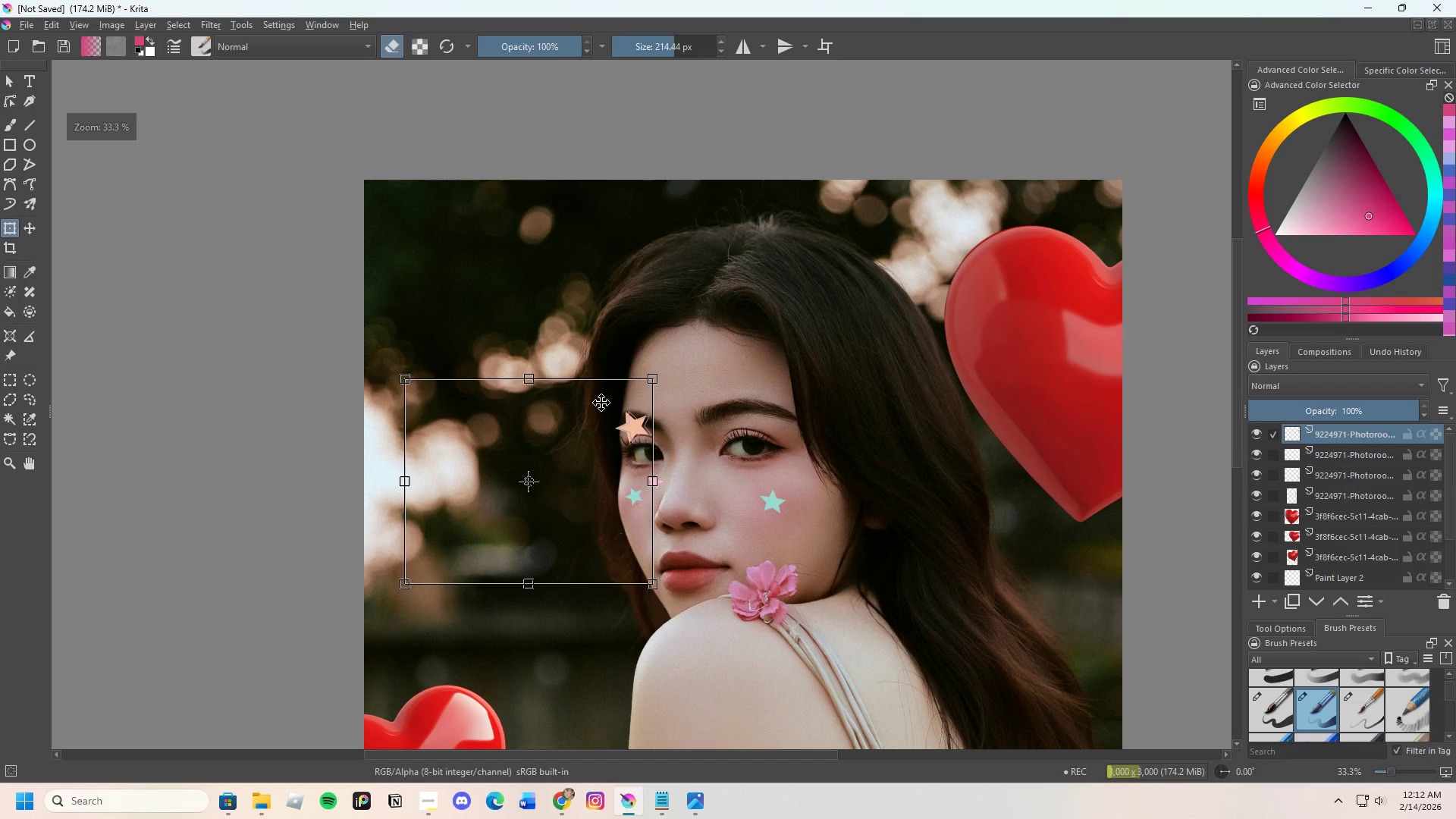 
left_click_drag(start_coordinate=[603, 406], to_coordinate=[703, 475])
 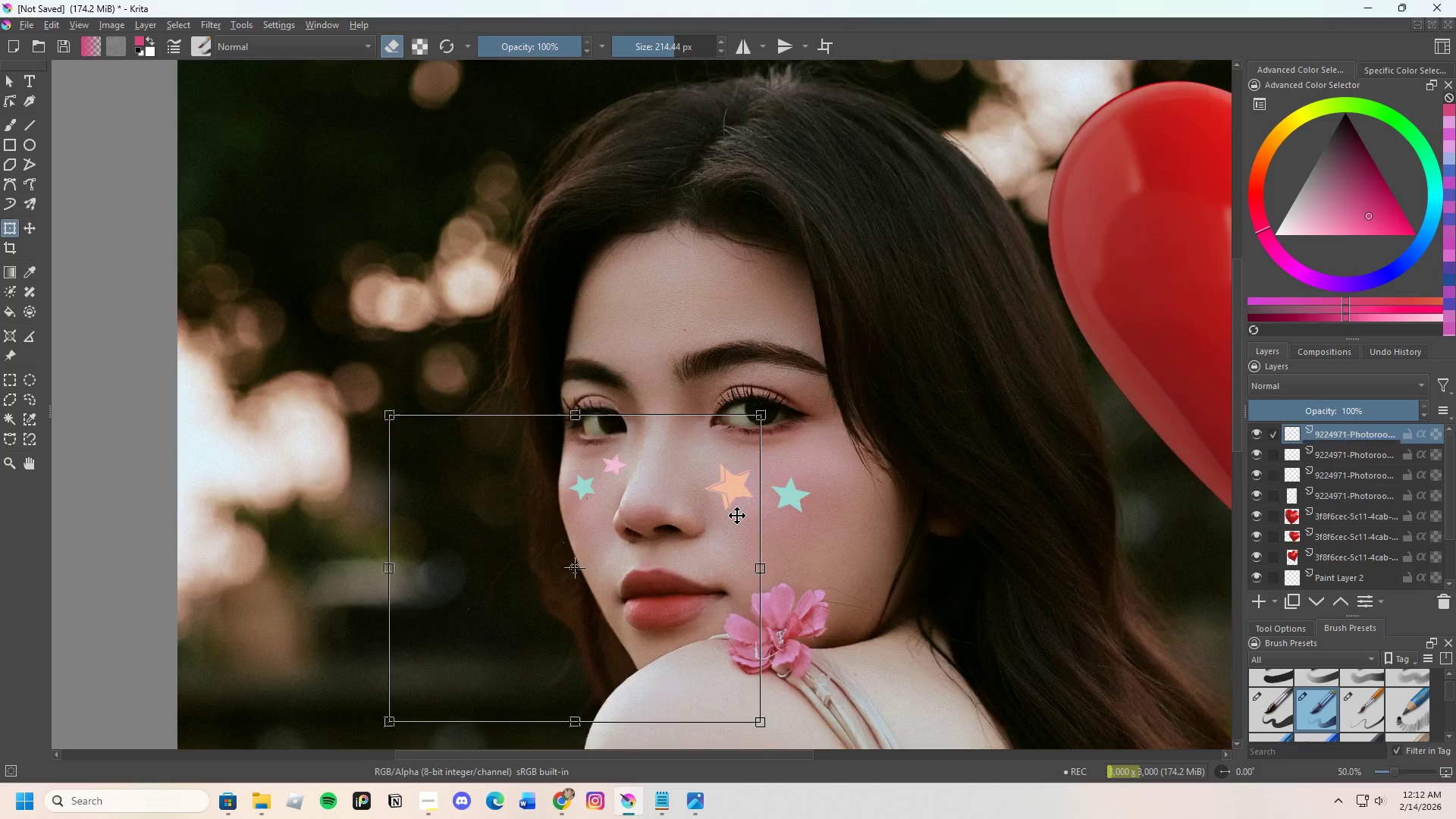 
scroll: coordinate [737, 516], scroll_direction: up, amount: 1.0
 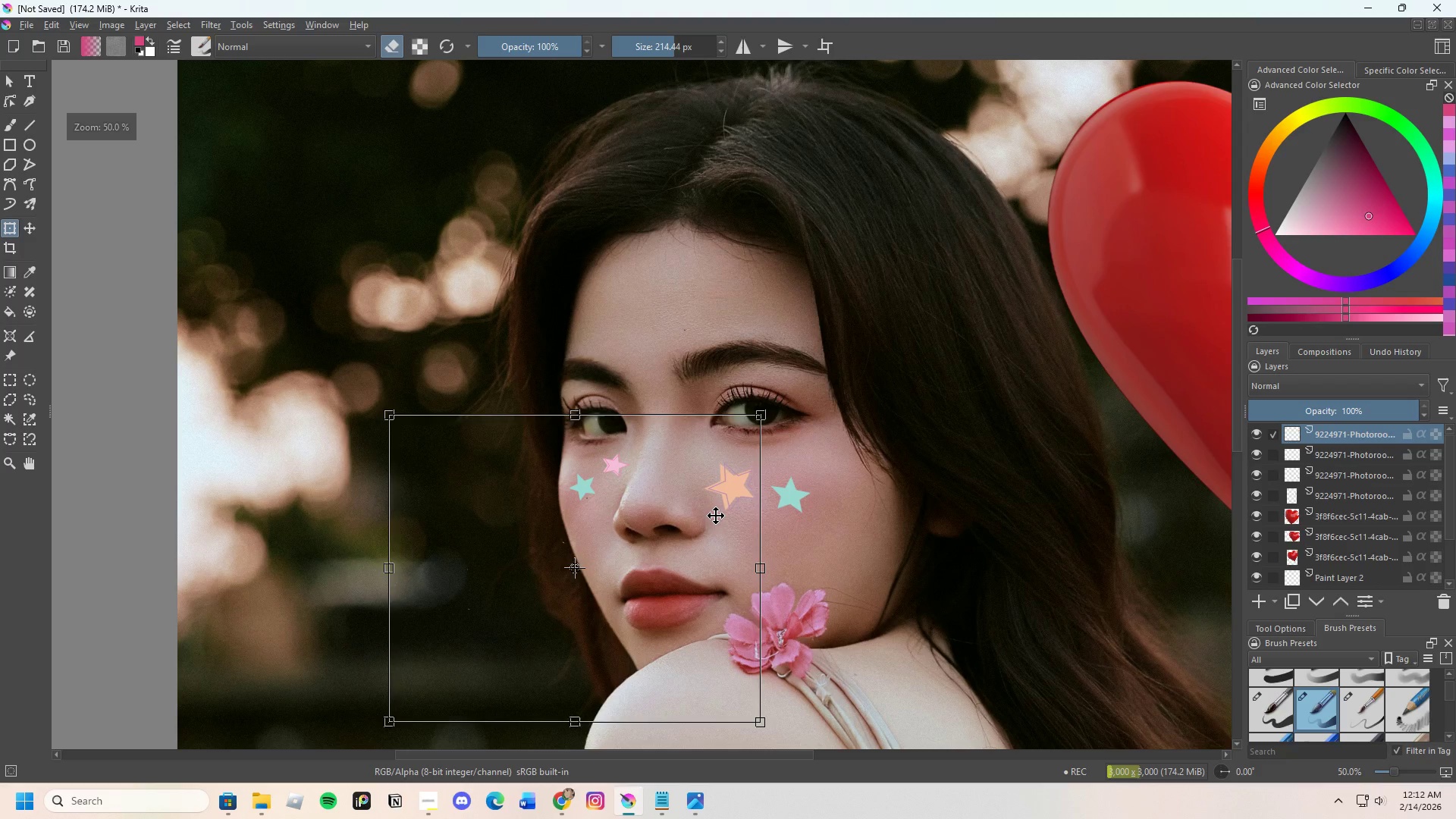 
left_click_drag(start_coordinate=[715, 516], to_coordinate=[717, 507])
 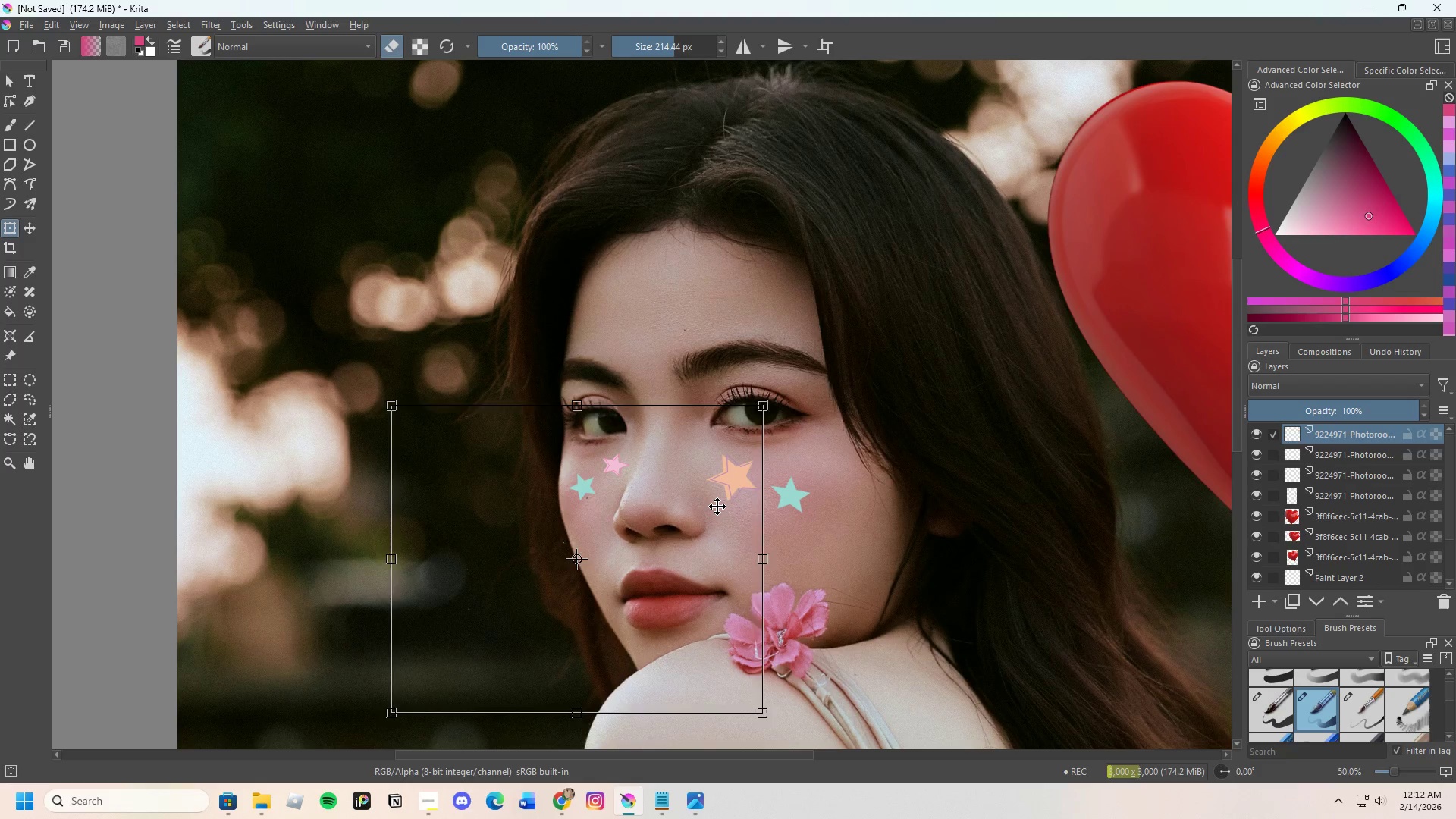 
key(Enter)
 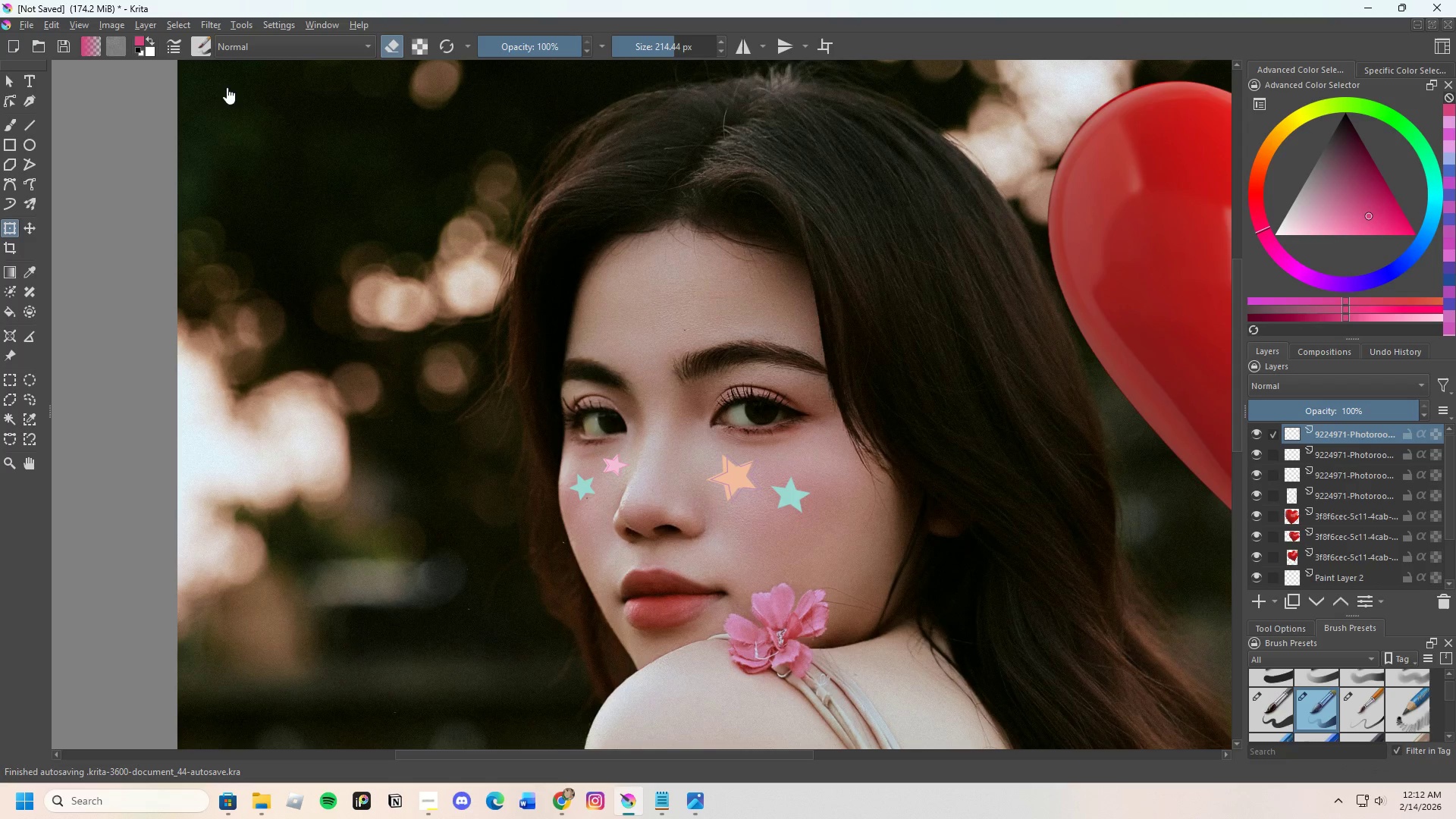 
mouse_move([127, 24])
 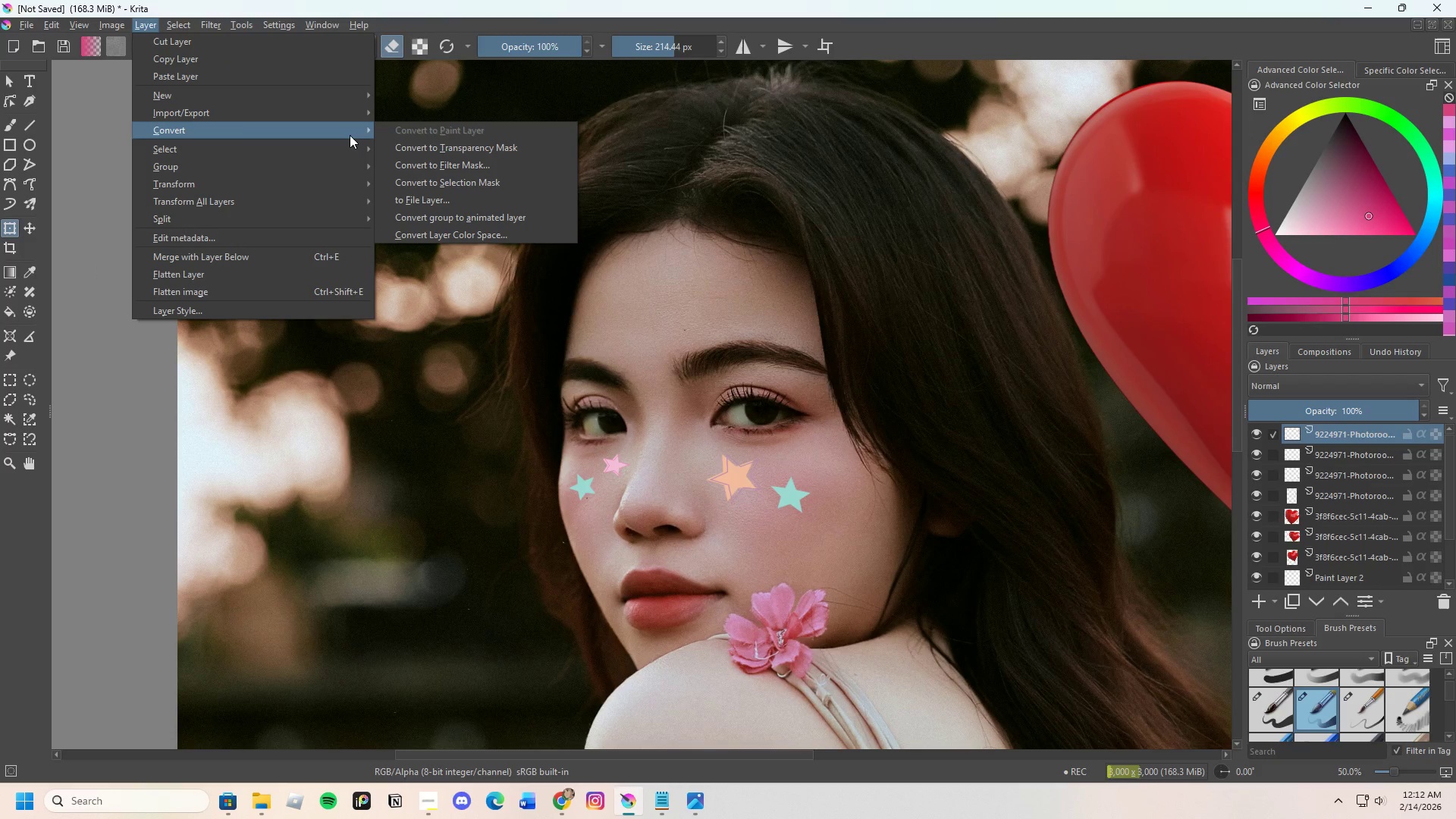 
wait(6.39)
 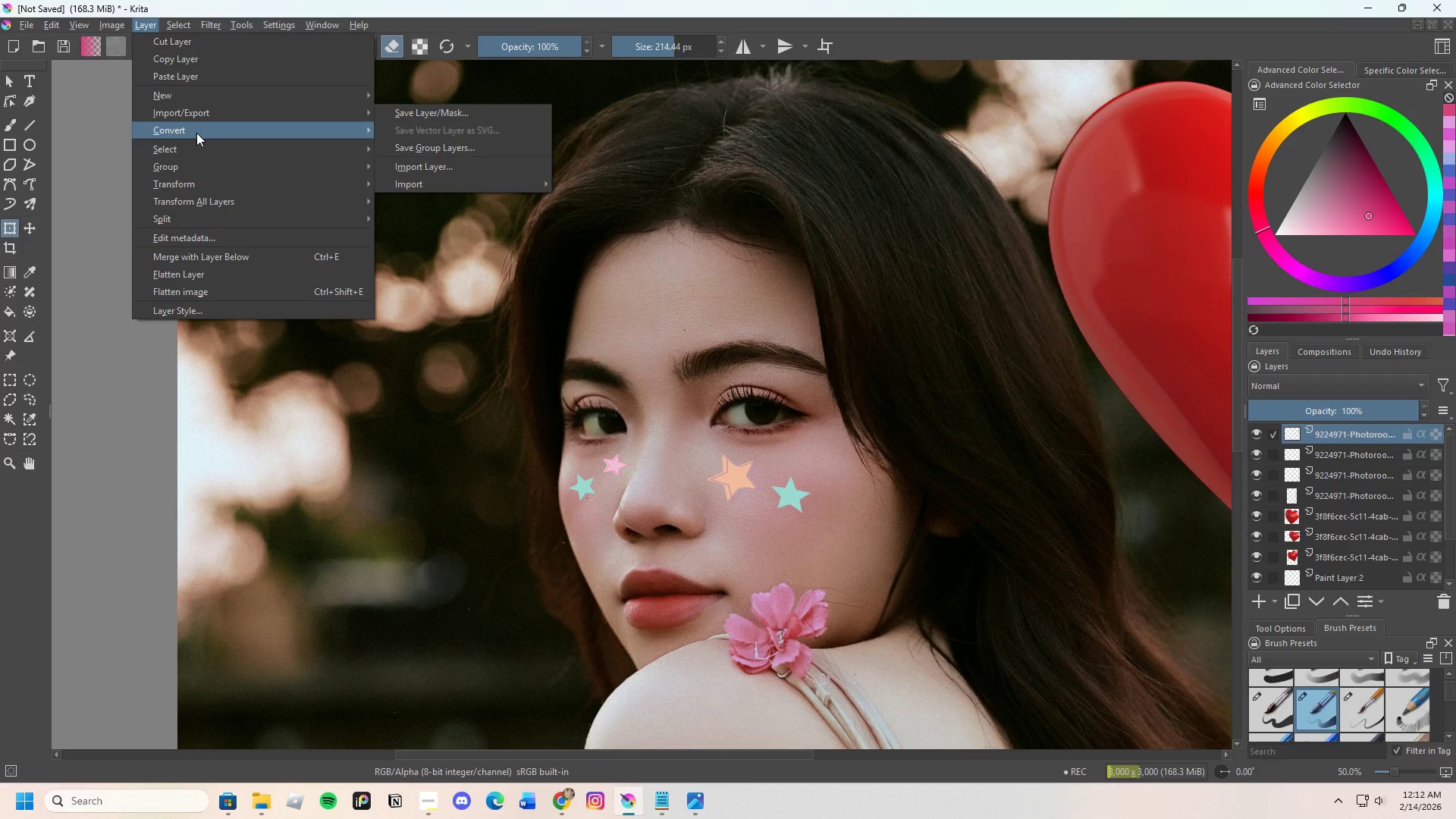 
left_click([440, 163])
 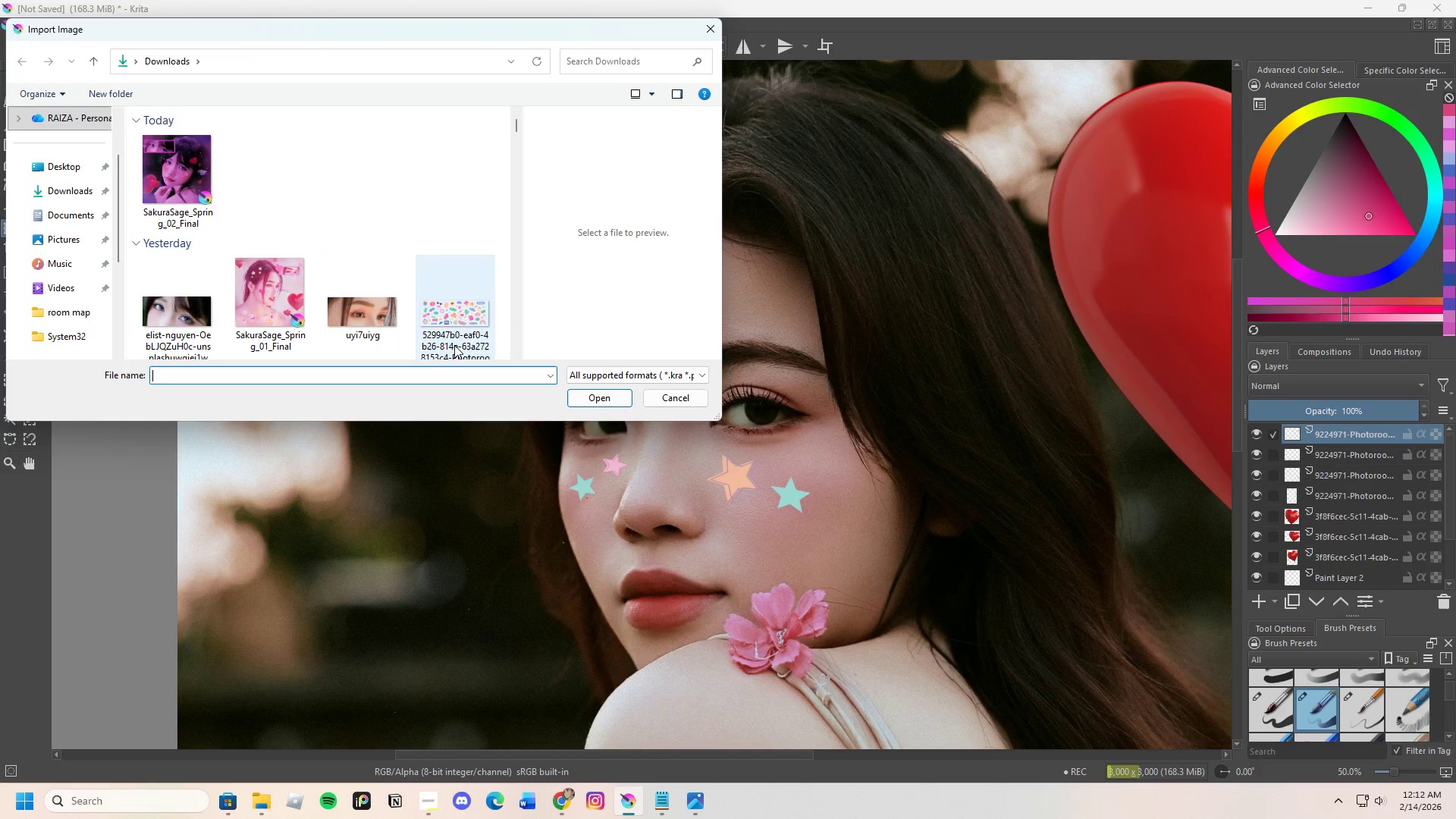 
scroll: coordinate [303, 282], scroll_direction: down, amount: 2.0
 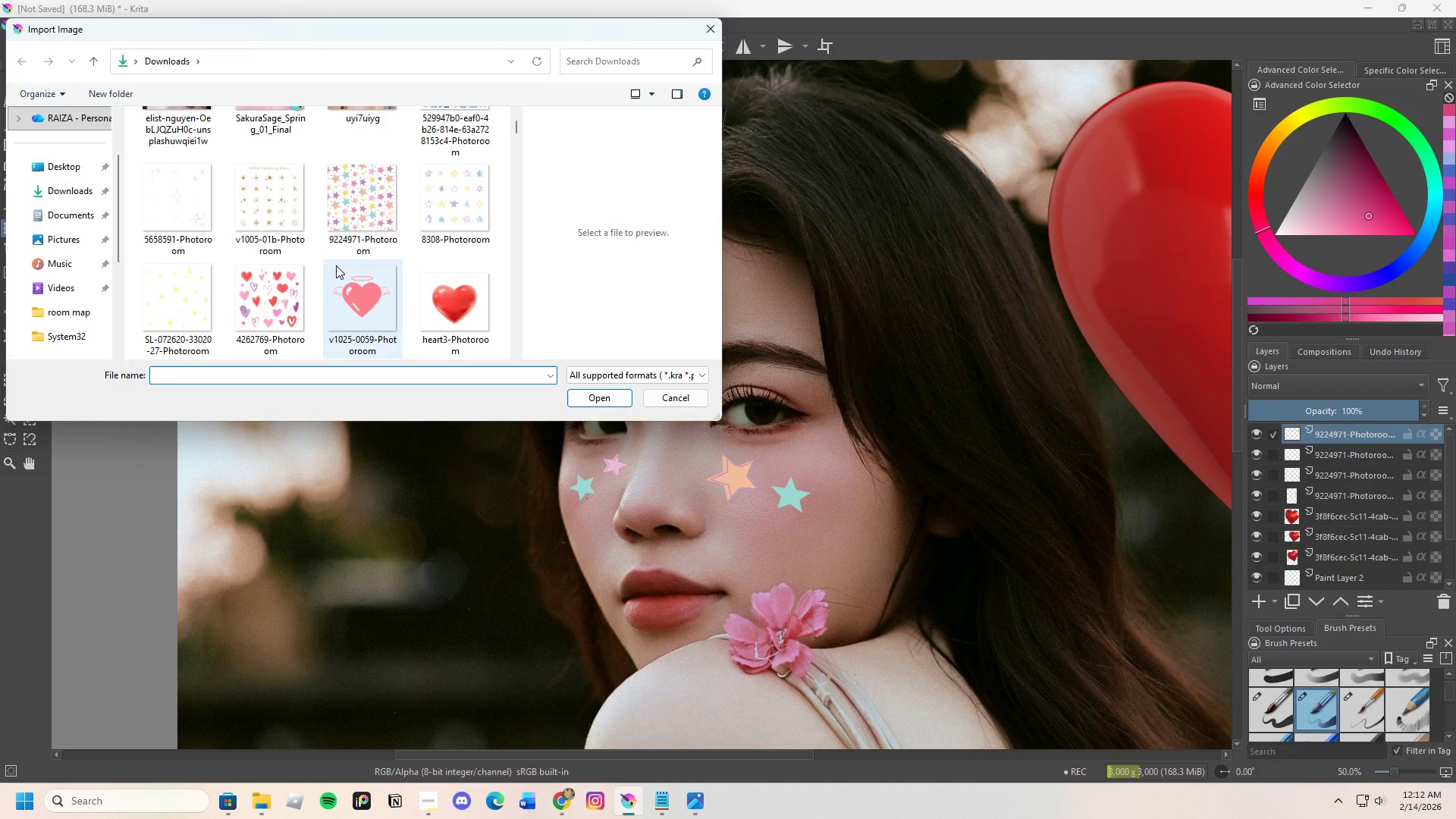 
left_click([351, 209])
 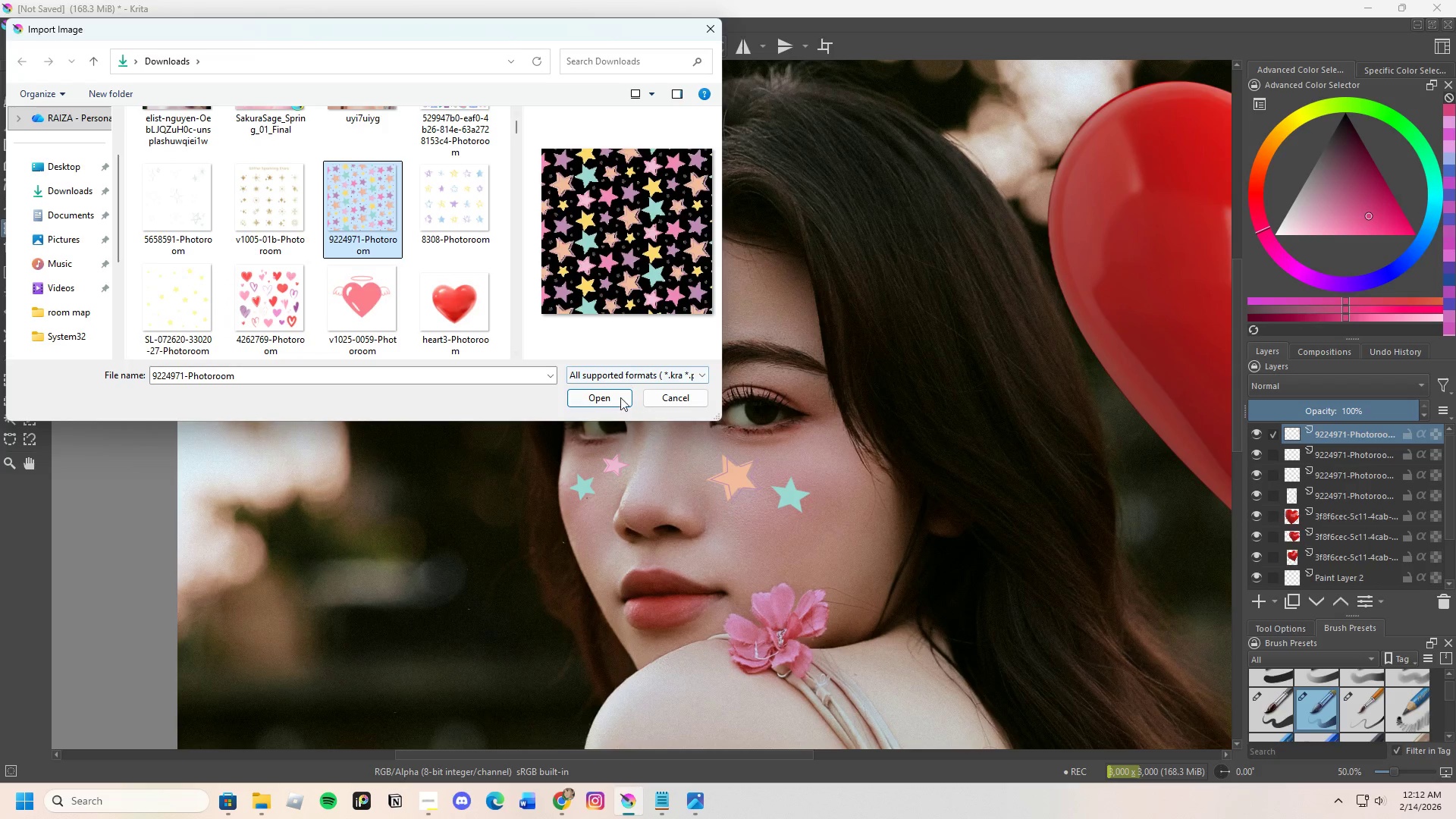 
left_click([609, 400])
 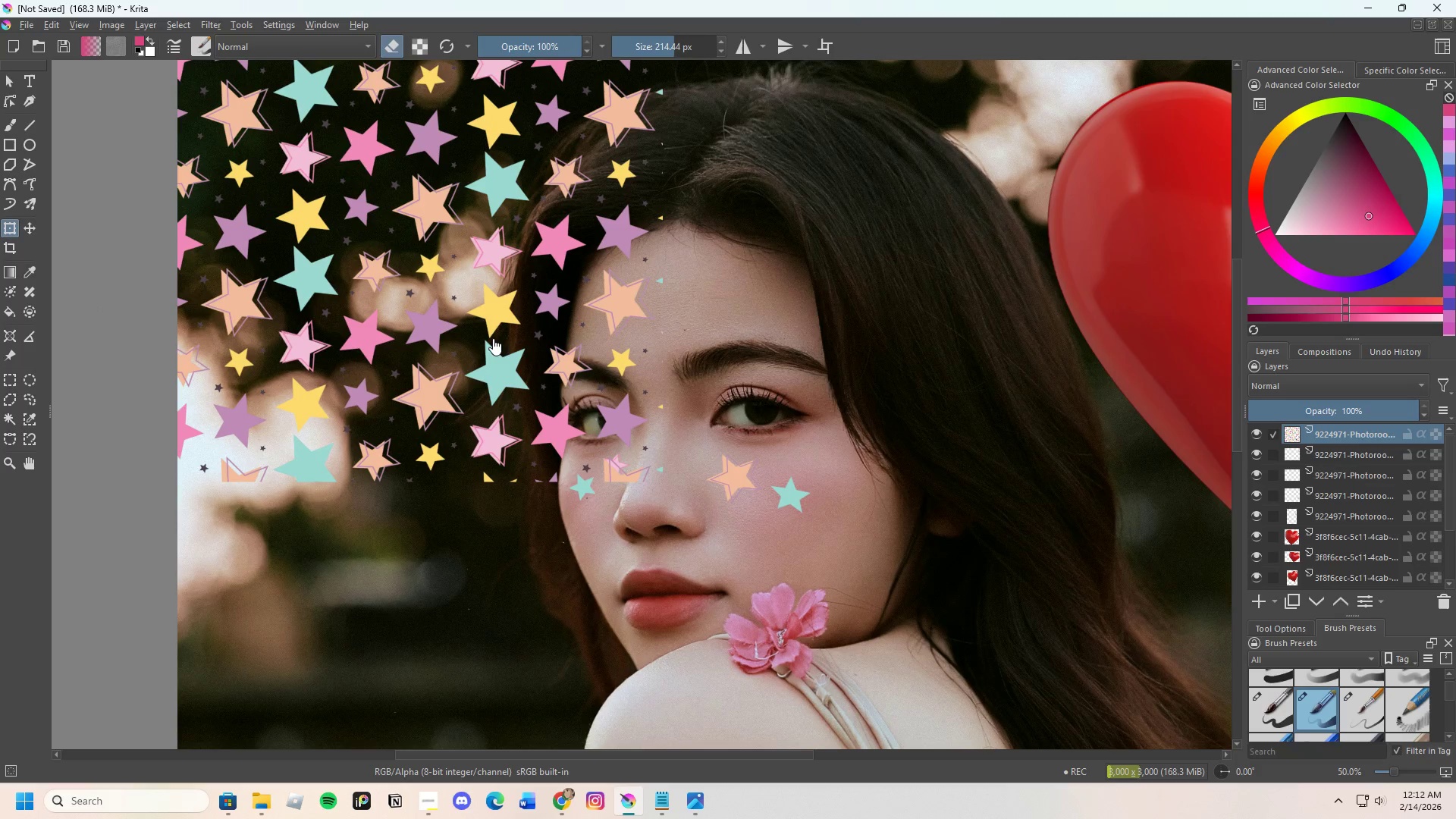 
scroll: coordinate [449, 324], scroll_direction: down, amount: 1.0
 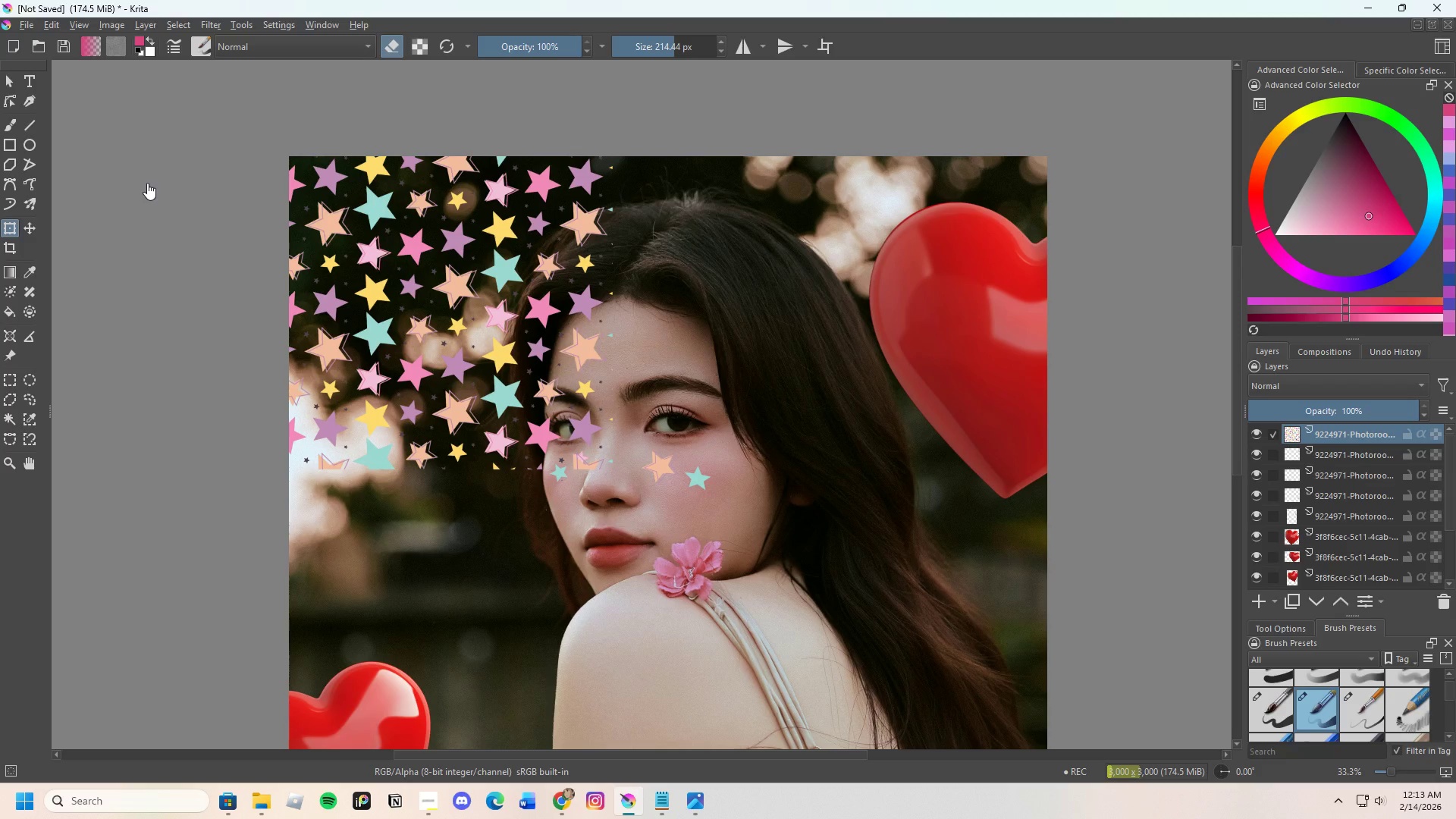 
wait(46.09)
 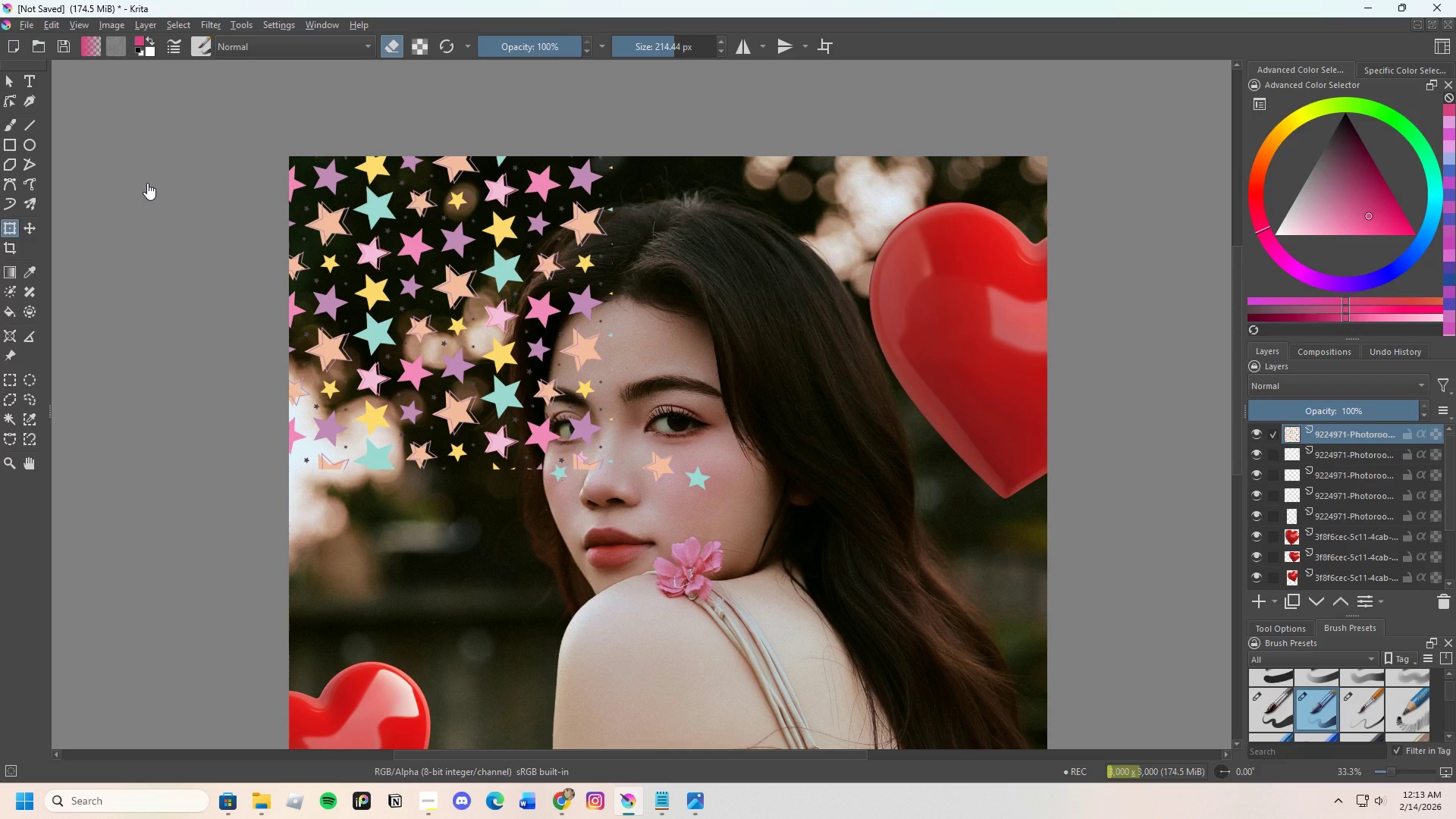 
left_click([9, 121])
 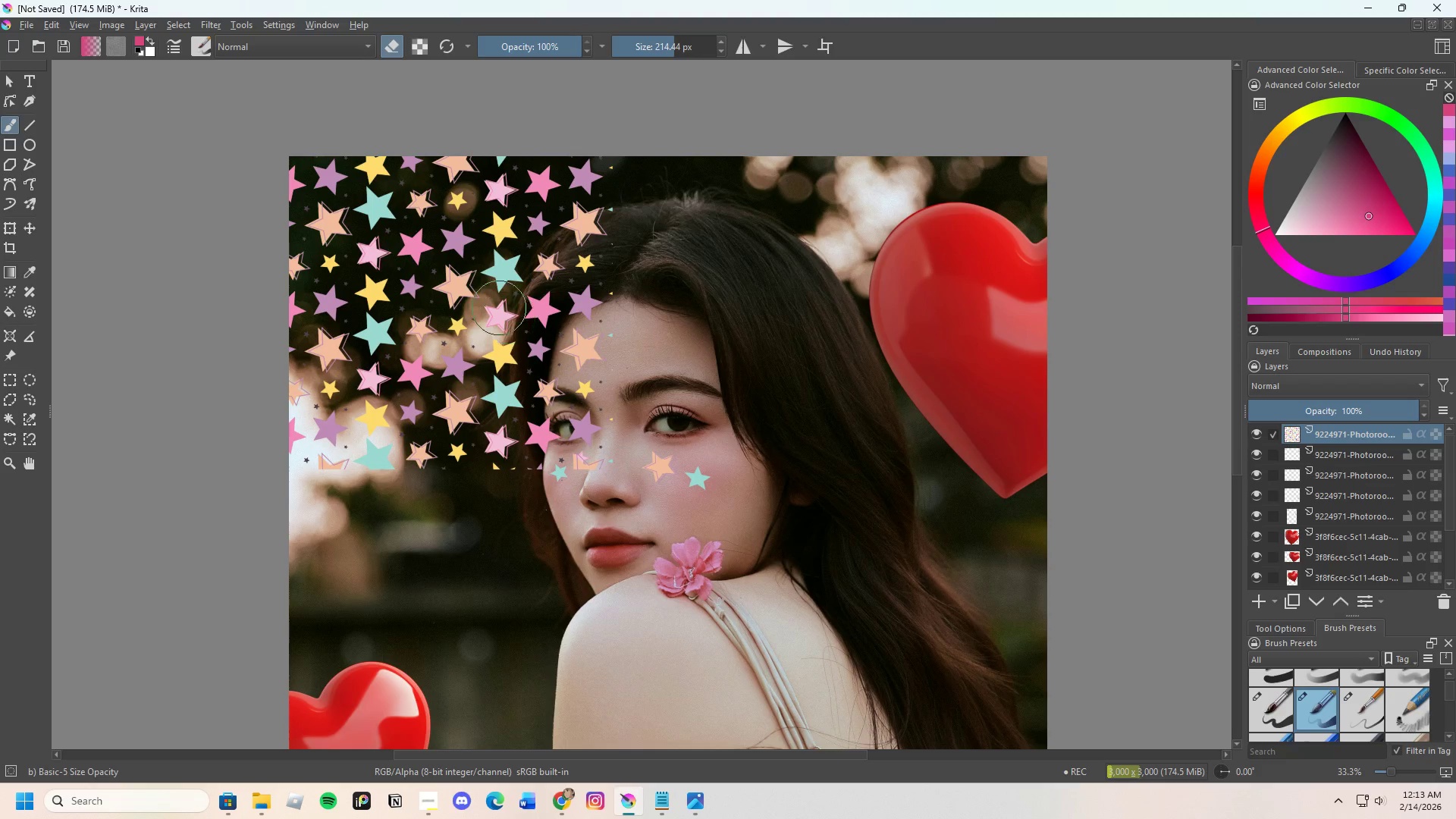 
scroll: coordinate [492, 298], scroll_direction: up, amount: 1.0
 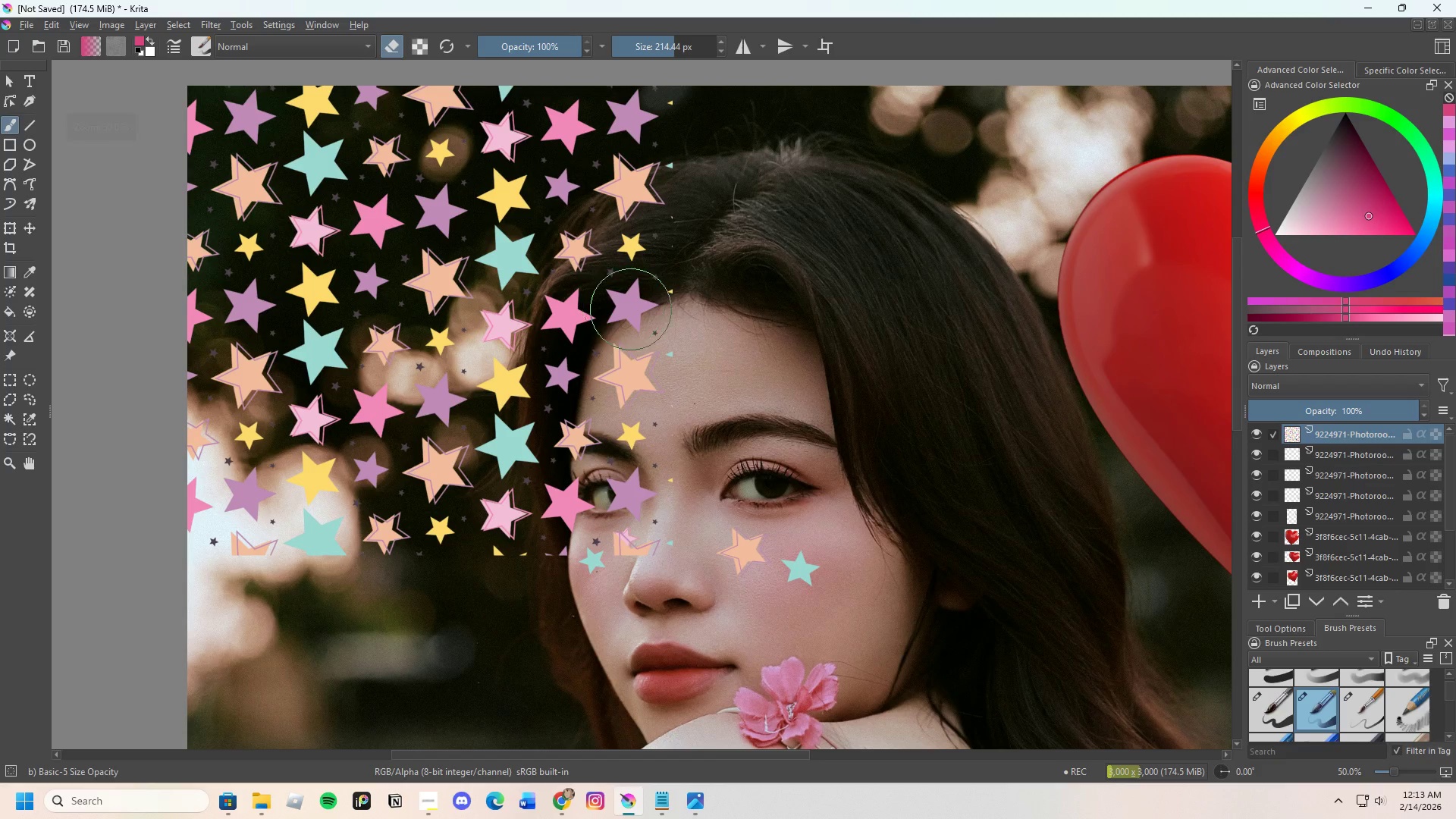 
left_click_drag(start_coordinate=[673, 305], to_coordinate=[428, 500])
 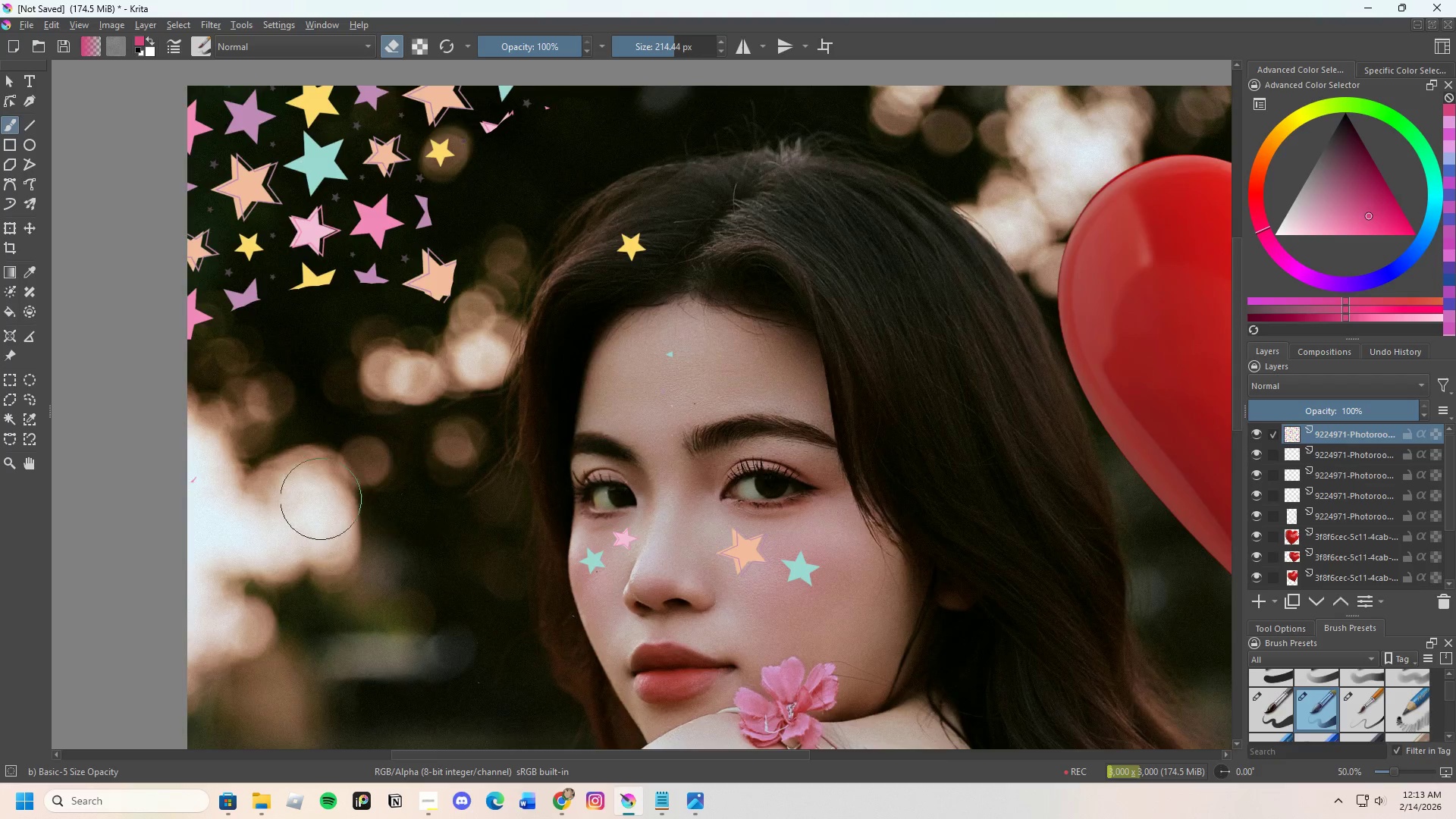 
scroll: coordinate [309, 485], scroll_direction: down, amount: 2.0
 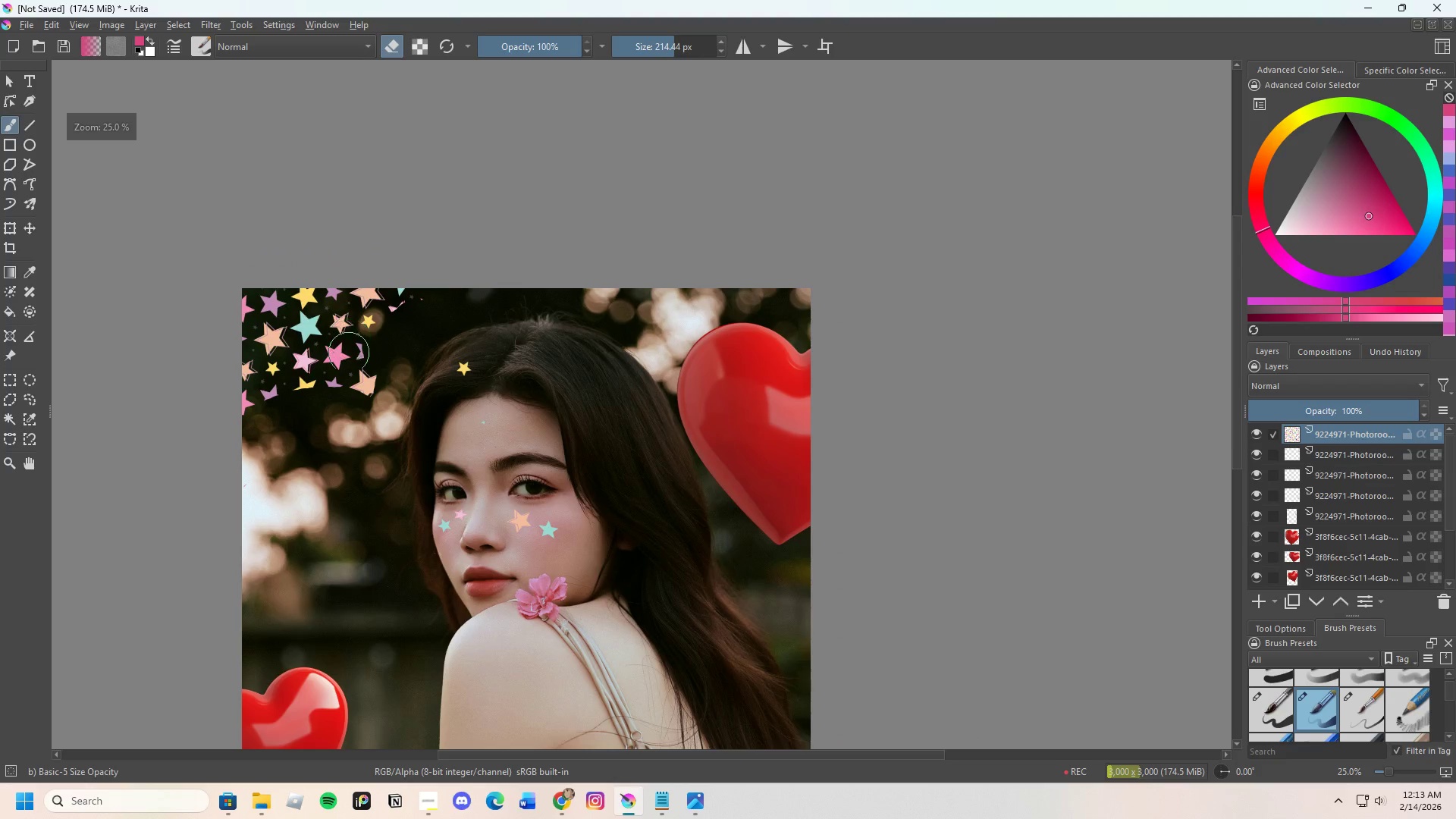 
scroll: coordinate [546, 382], scroll_direction: none, amount: 0.0
 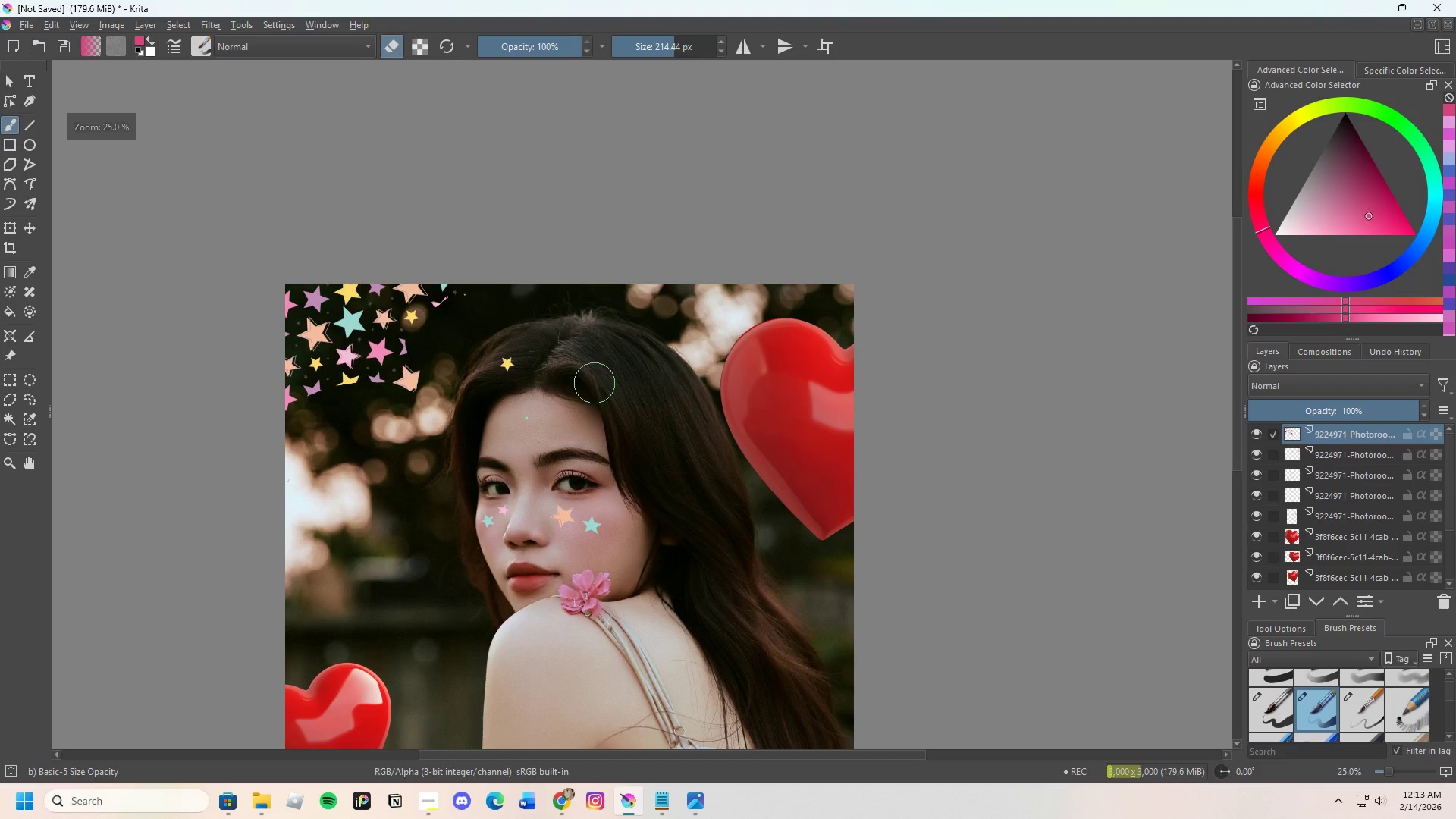 
scroll: coordinate [661, 369], scroll_direction: down, amount: 1.0
 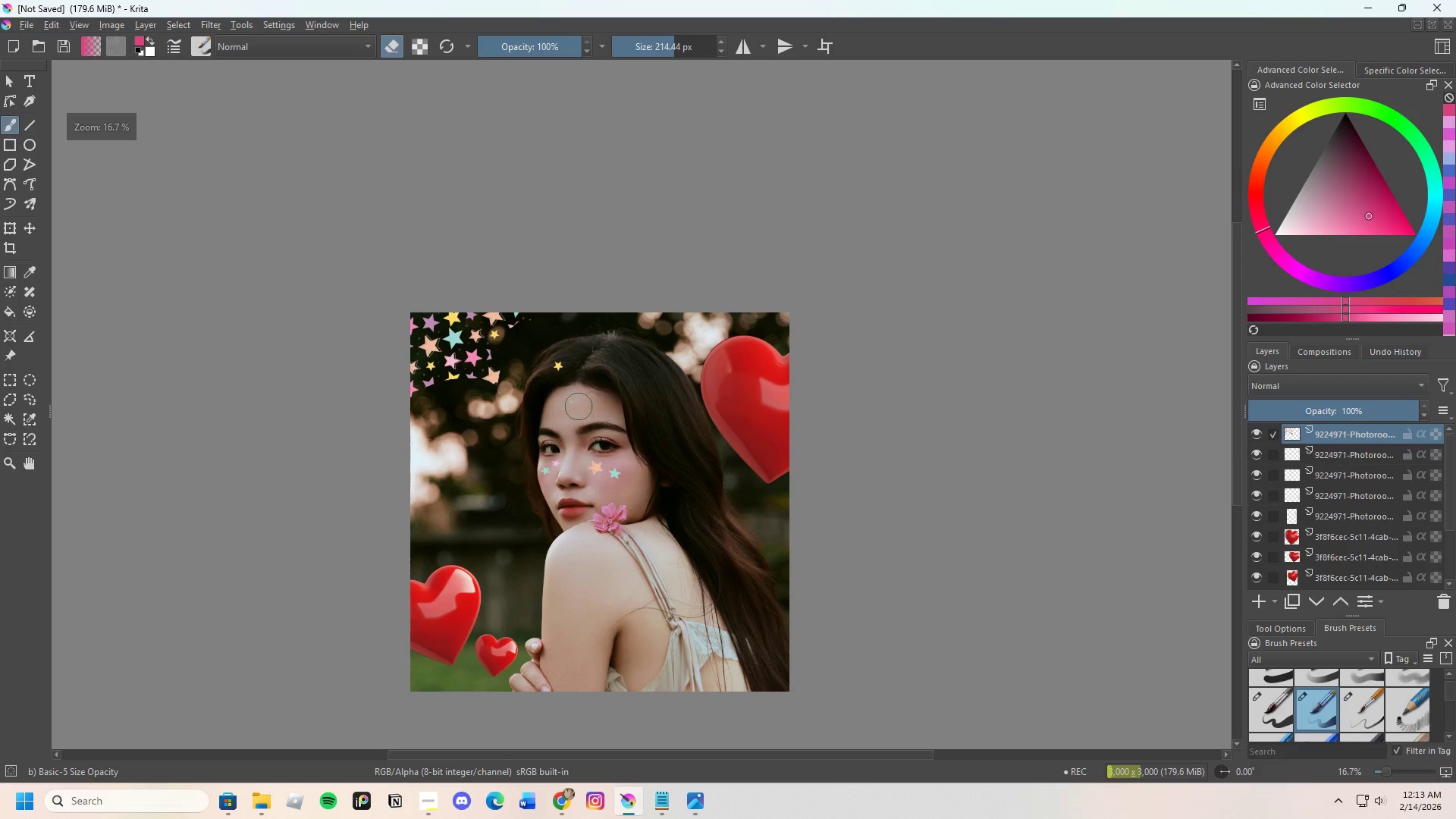 
scroll: coordinate [544, 409], scroll_direction: up, amount: 1.0
 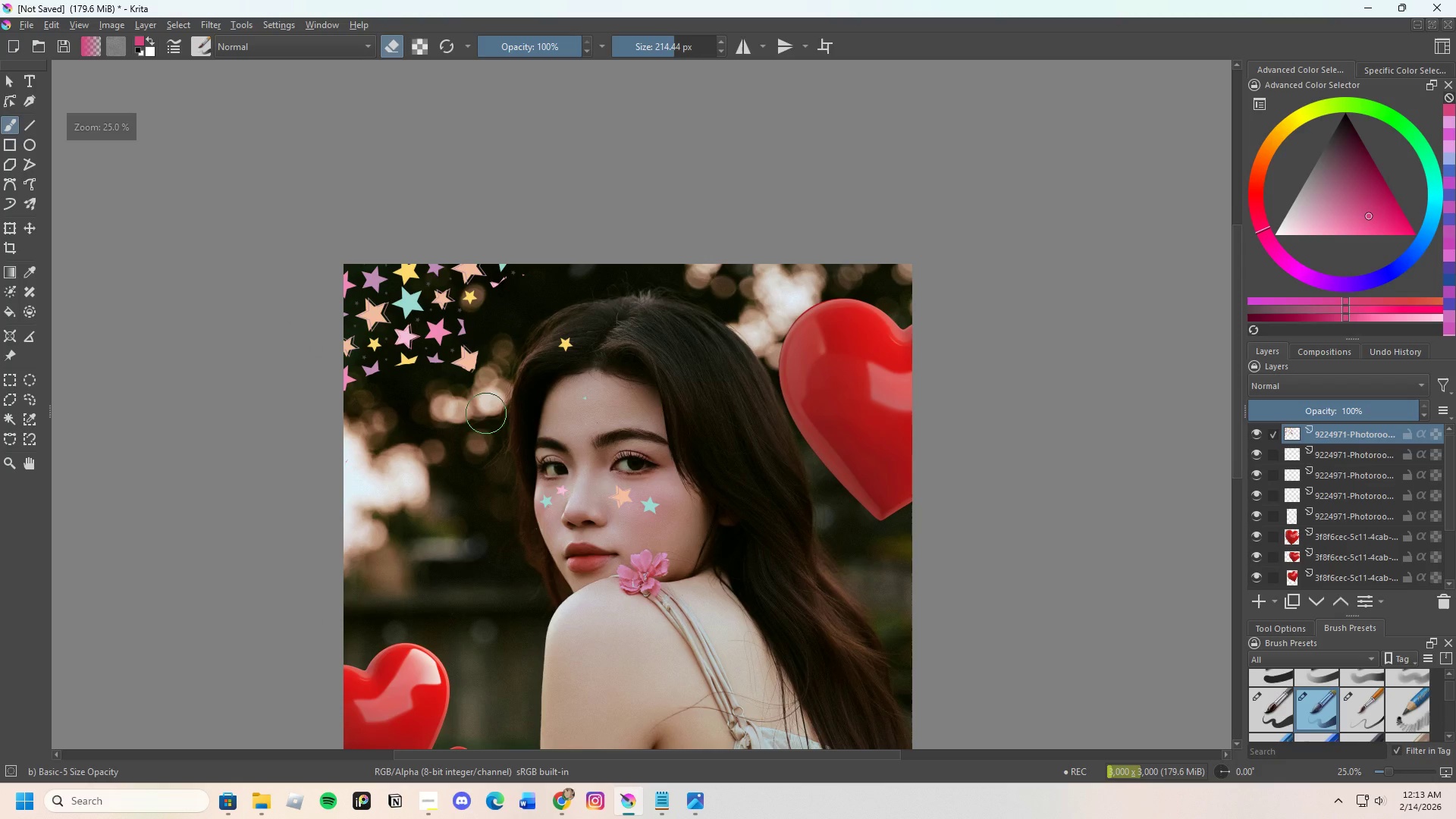 
left_click_drag(start_coordinate=[449, 341], to_coordinate=[441, 275])
 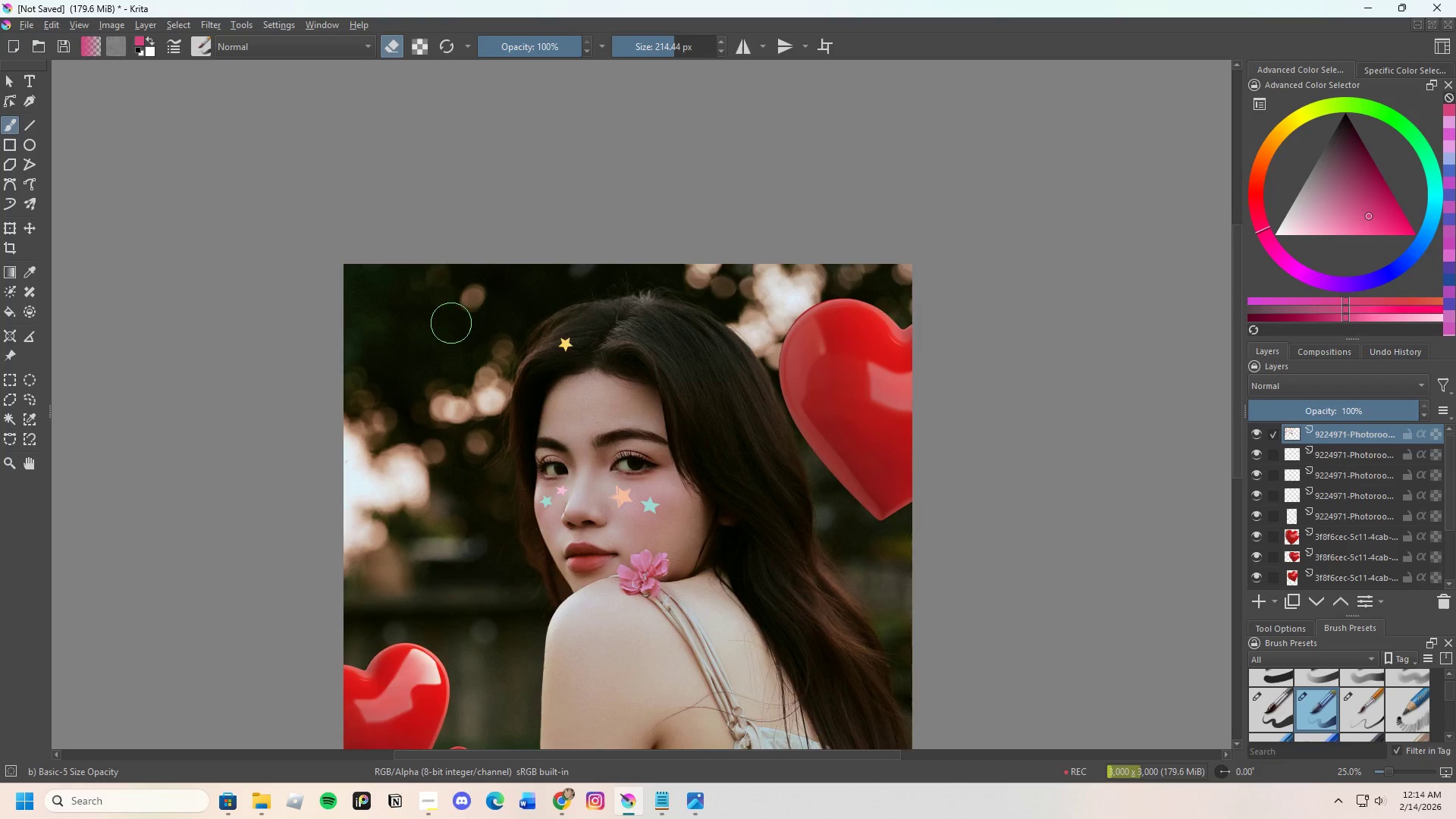 
scroll: coordinate [453, 334], scroll_direction: up, amount: 1.0
 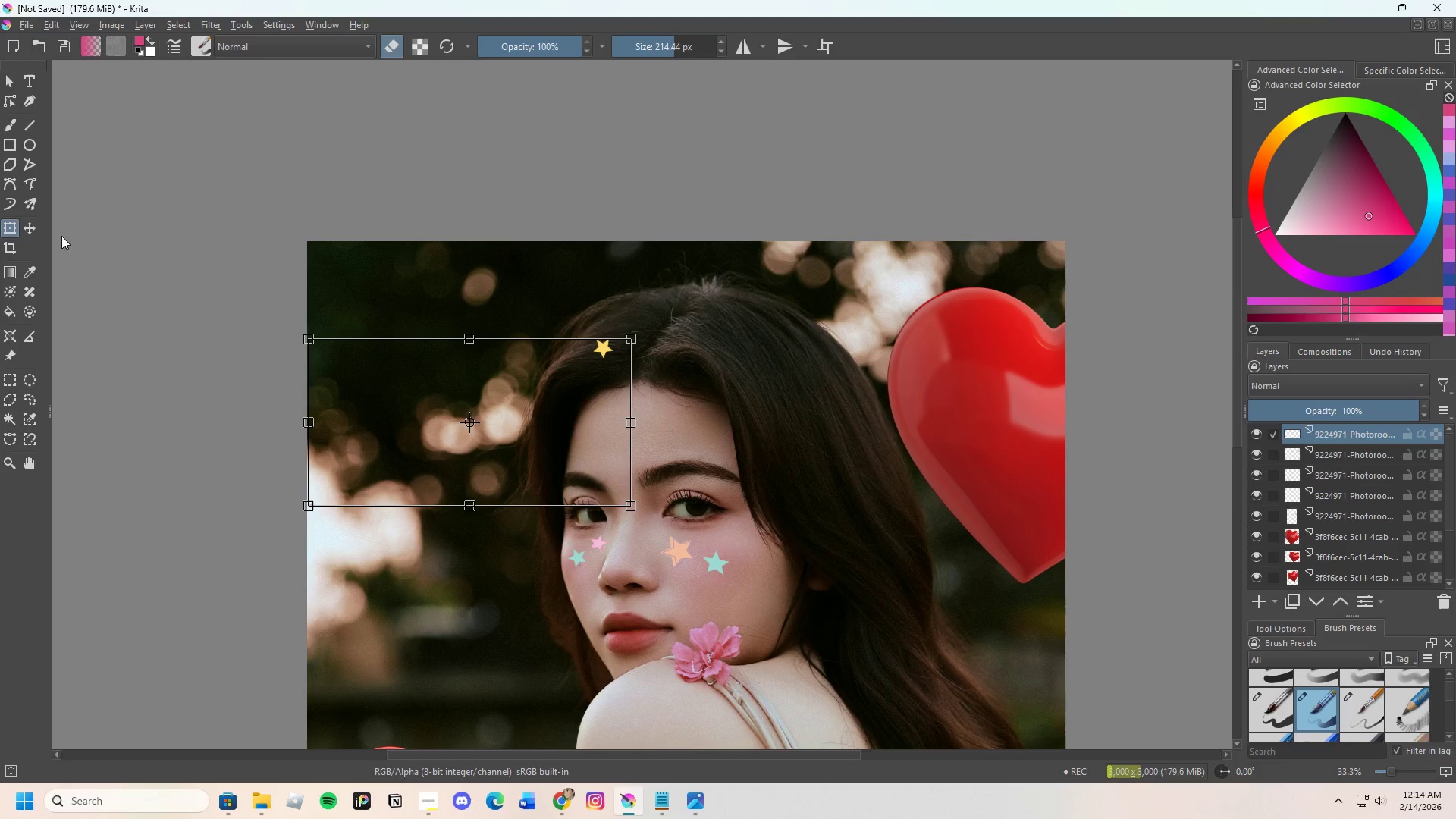 
left_click_drag(start_coordinate=[540, 381], to_coordinate=[564, 529])
 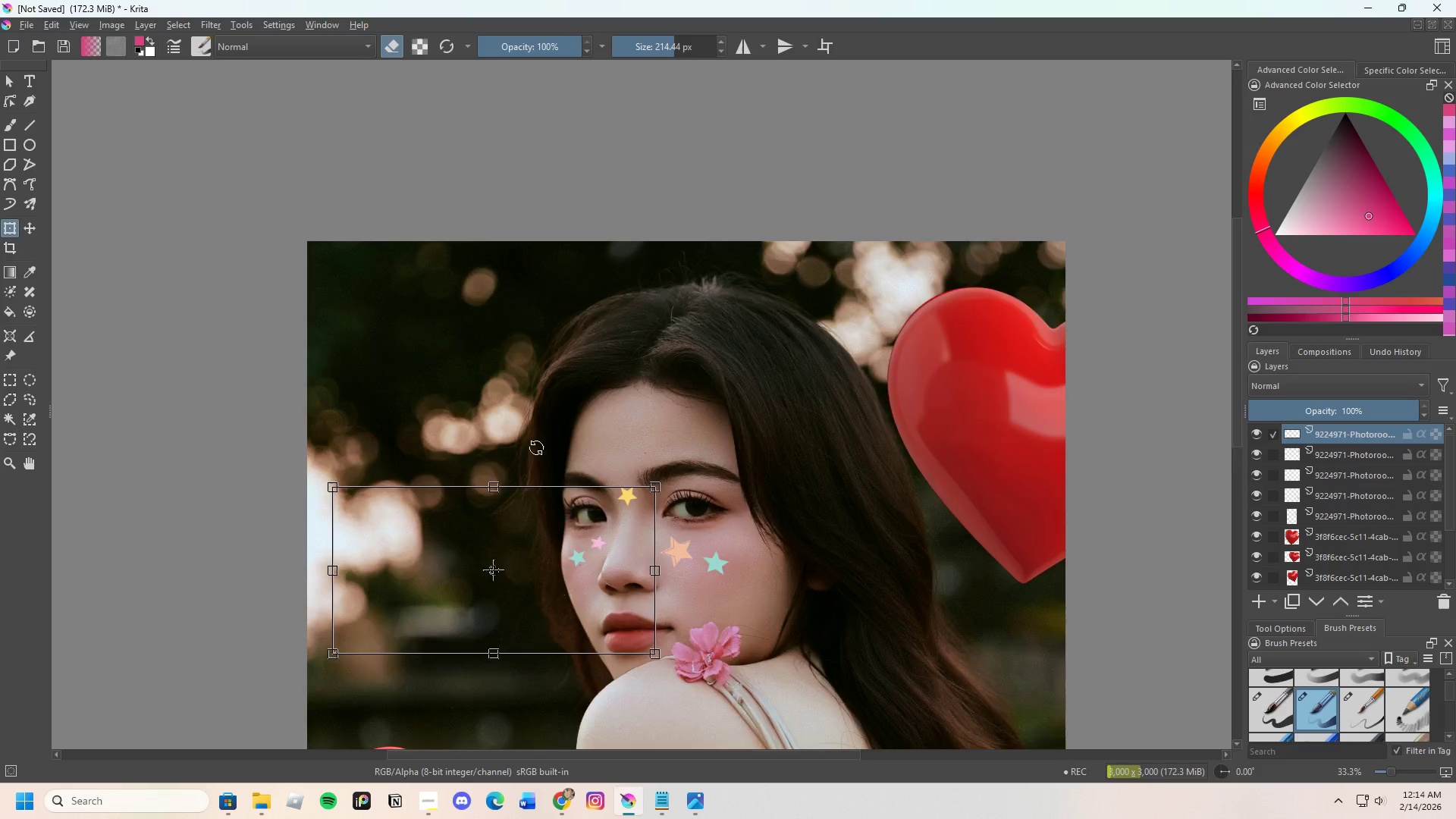 
scroll: coordinate [554, 516], scroll_direction: none, amount: 0.0
 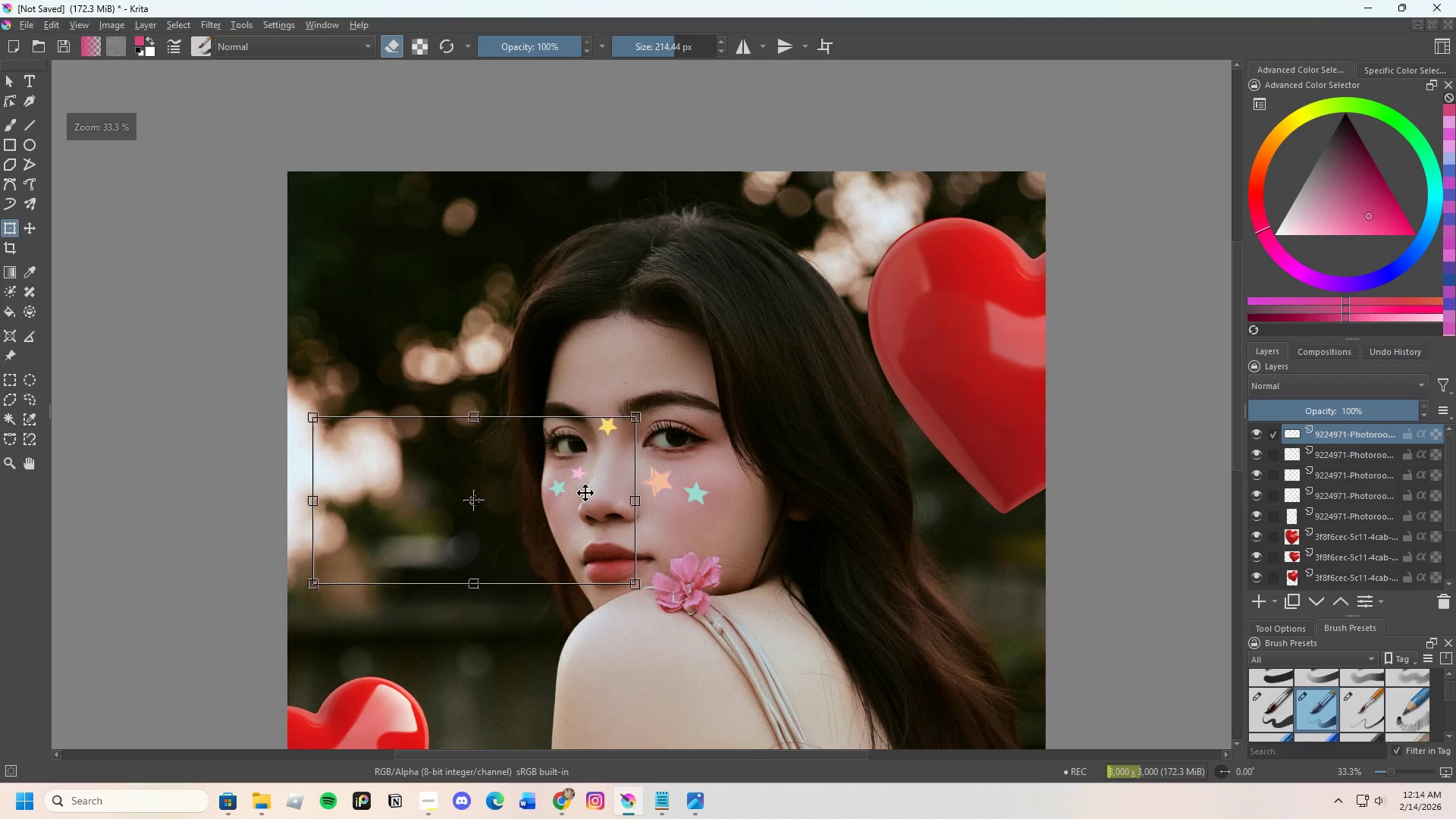 
left_click_drag(start_coordinate=[585, 495], to_coordinate=[557, 560])
 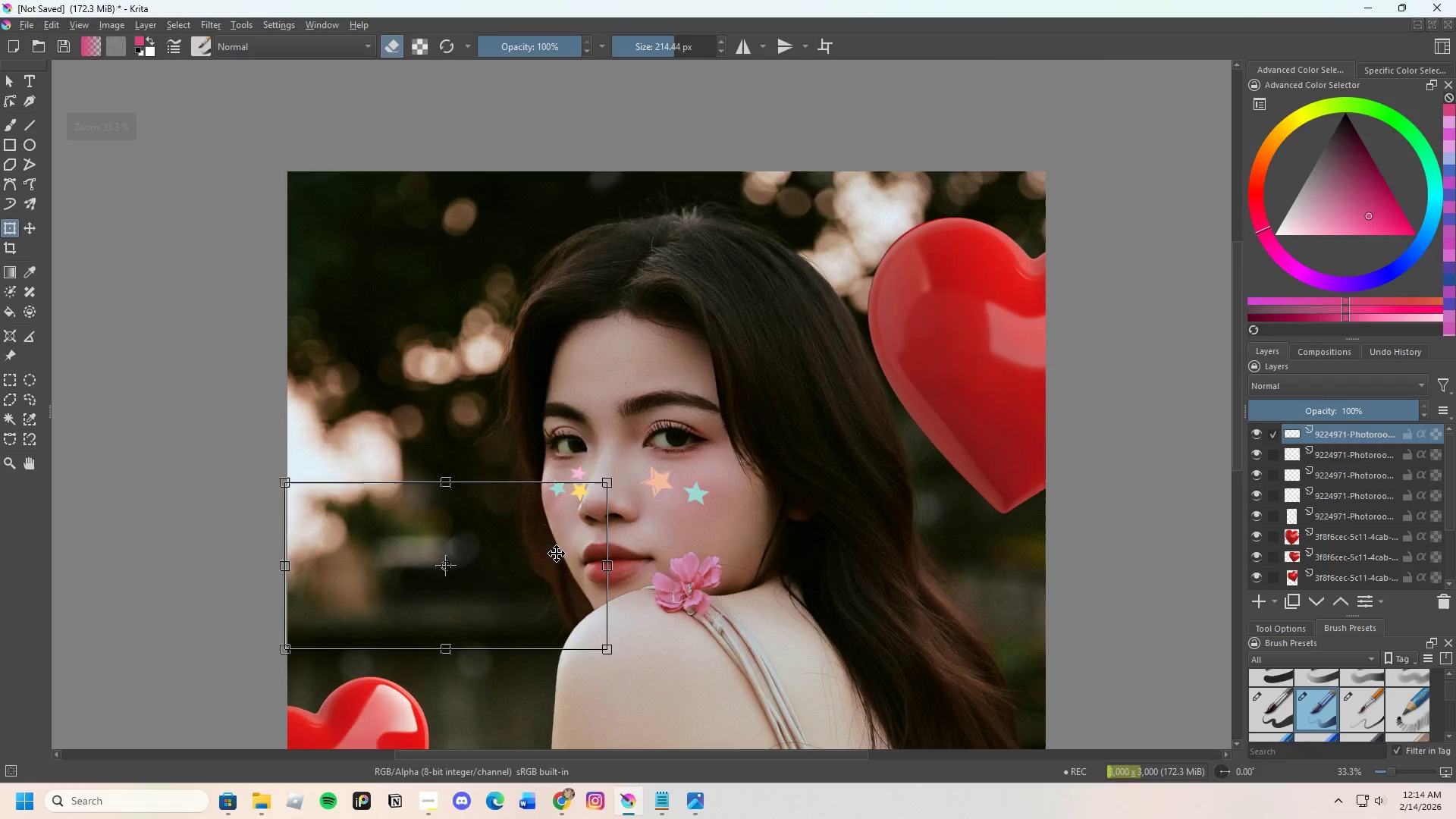 
scroll: coordinate [557, 554], scroll_direction: up, amount: 2.0
 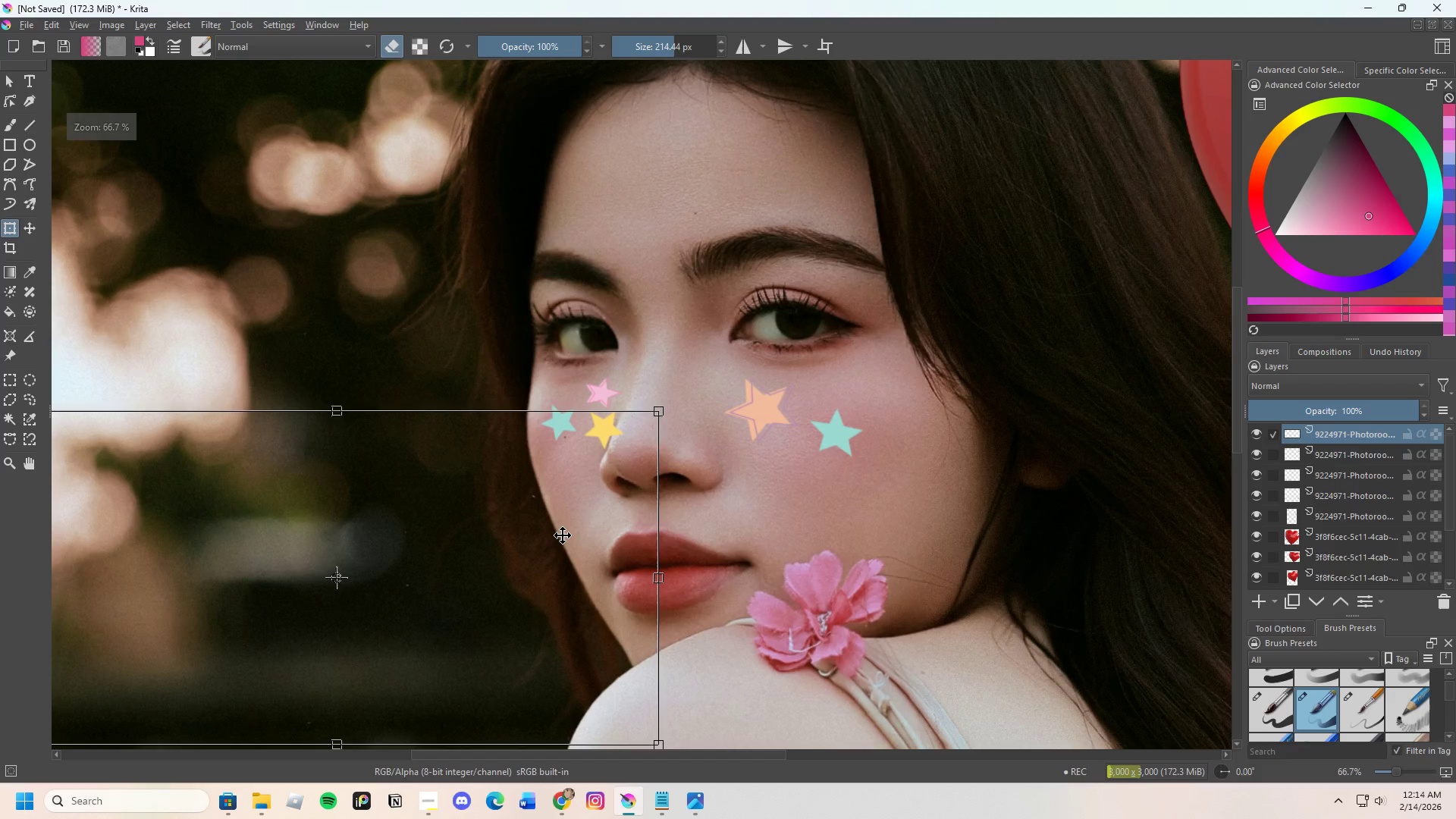 
left_click_drag(start_coordinate=[563, 535], to_coordinate=[879, 540])
 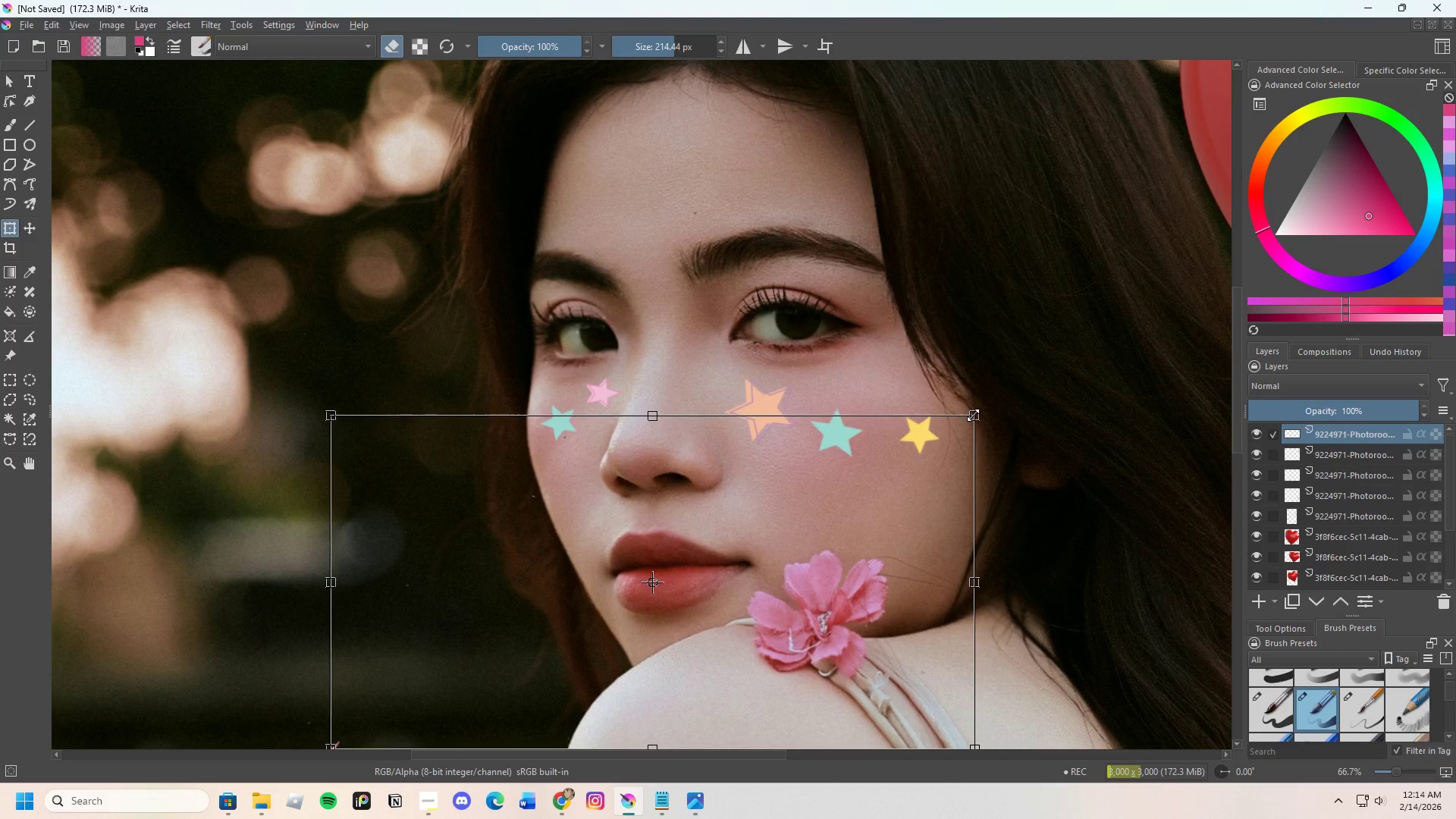 
left_click_drag(start_coordinate=[973, 416], to_coordinate=[865, 477])
 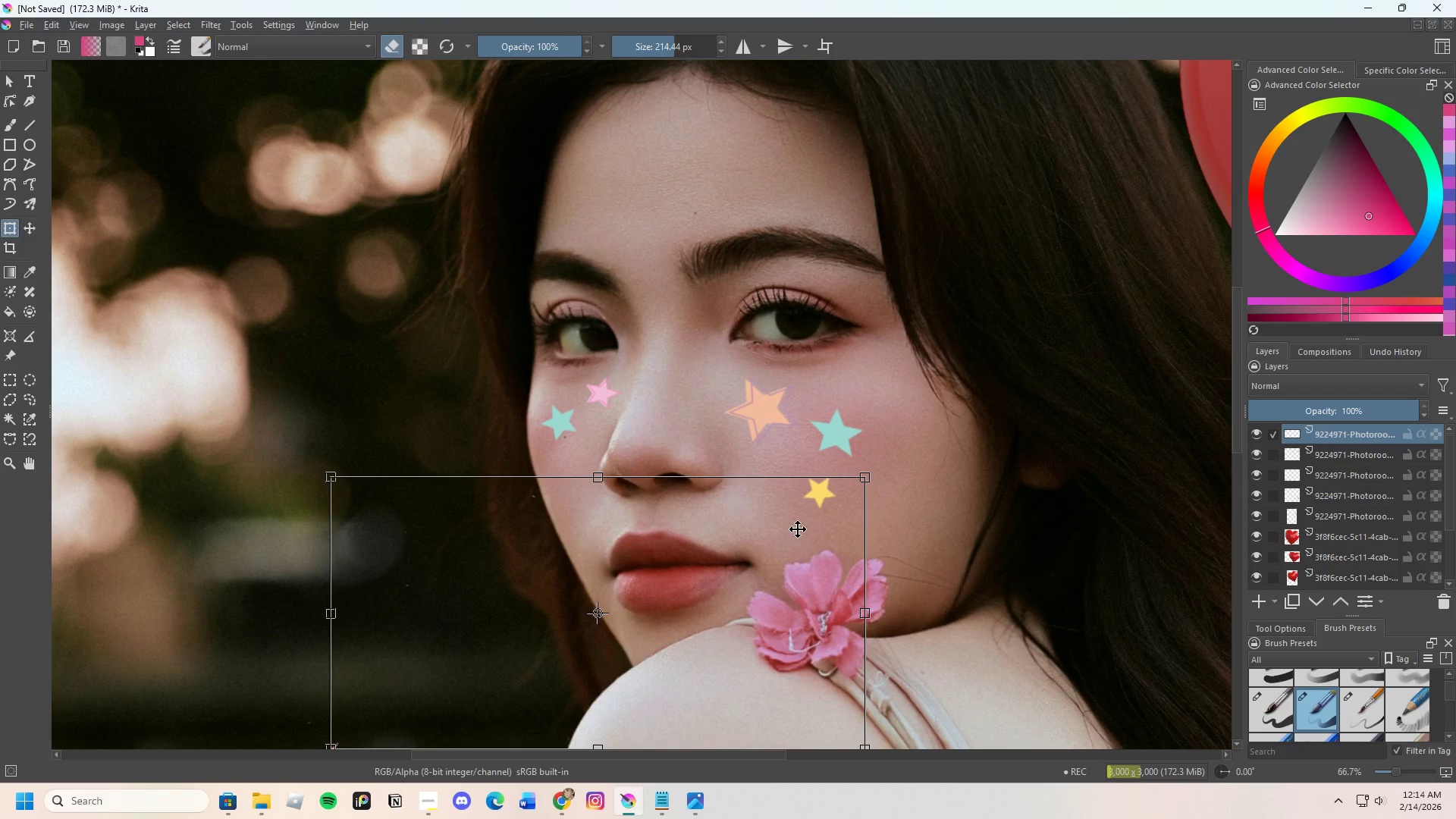 
left_click_drag(start_coordinate=[789, 531], to_coordinate=[851, 440])
 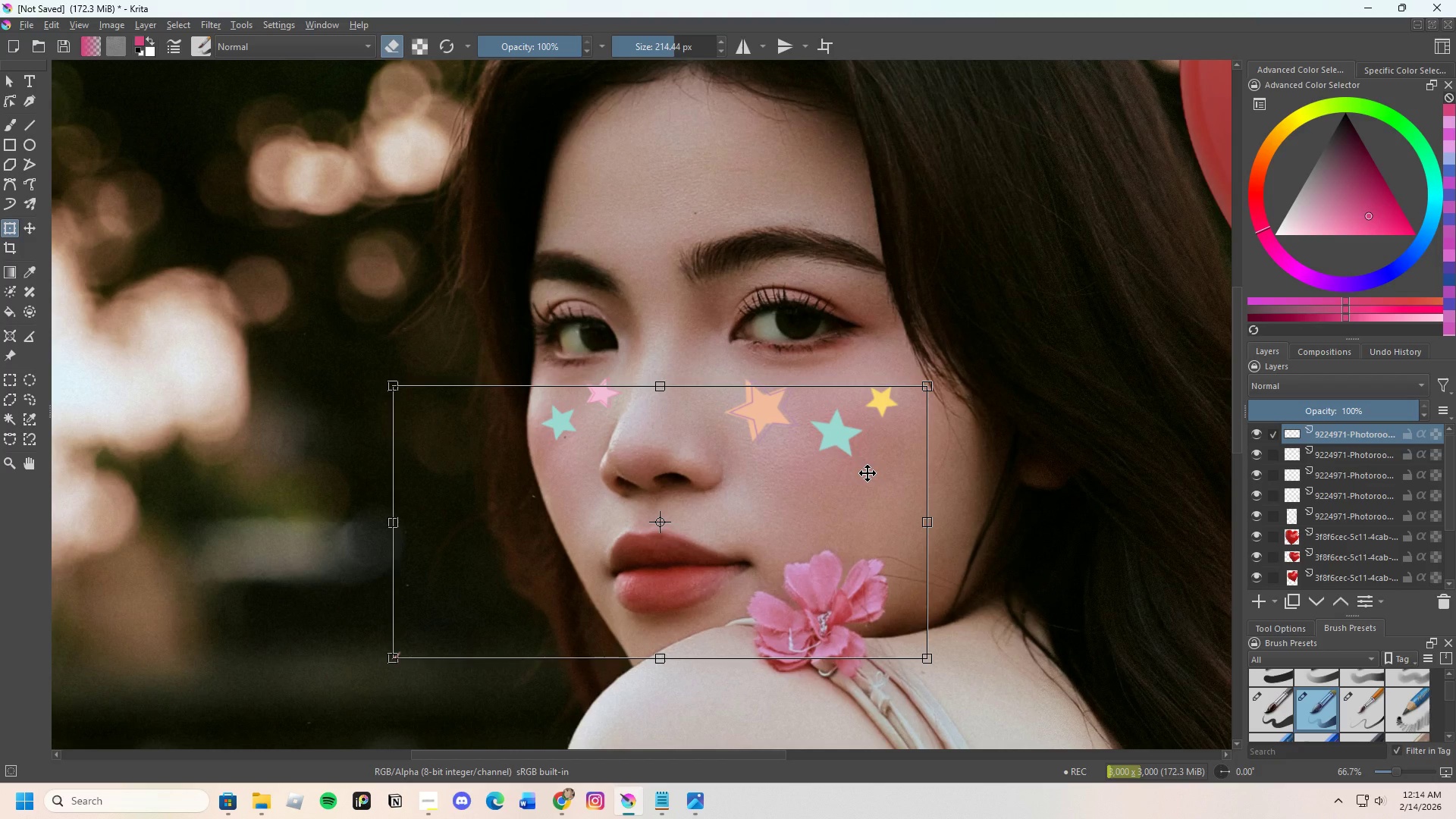 
key(Enter)
 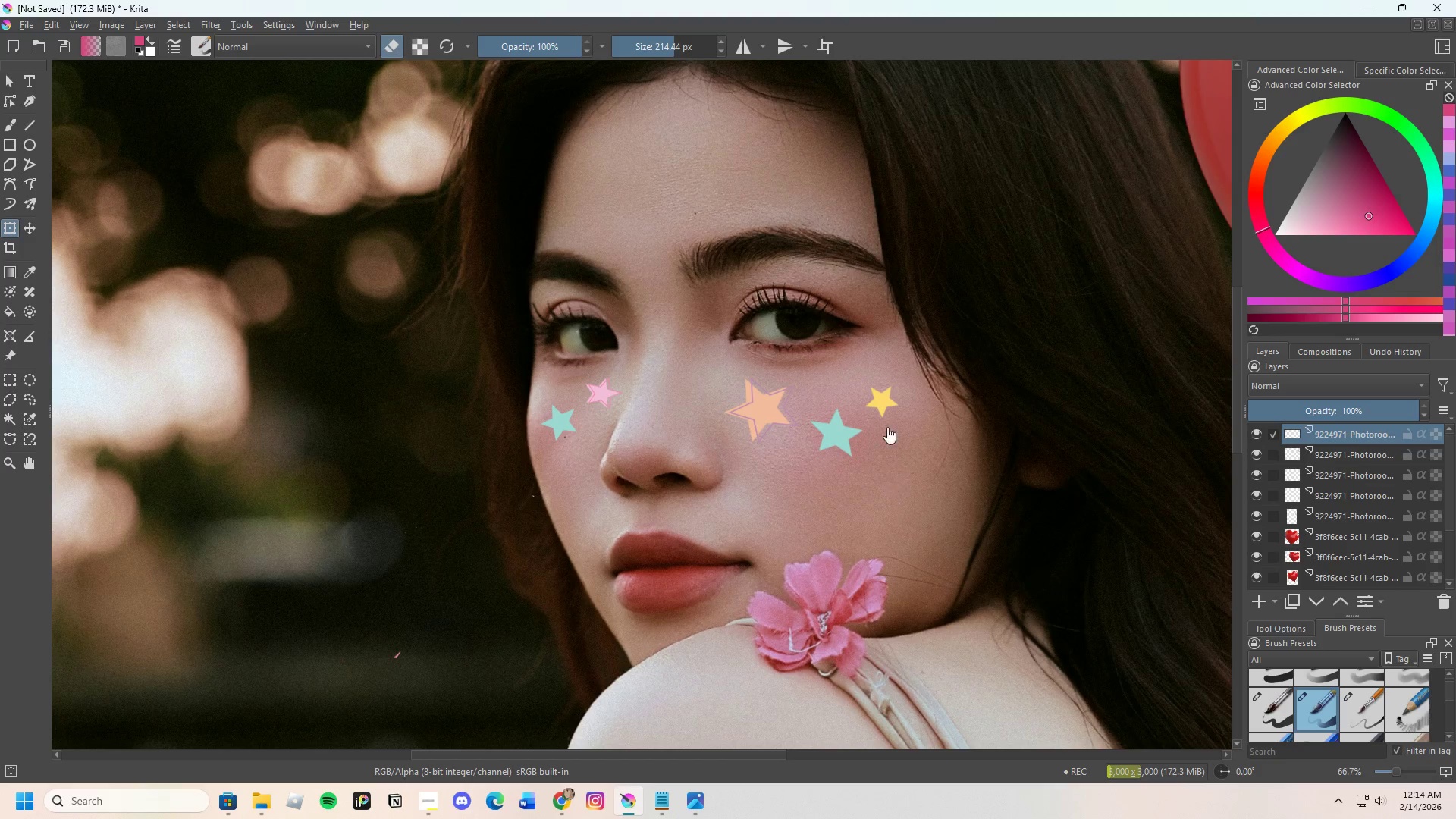 
left_click([892, 413])
 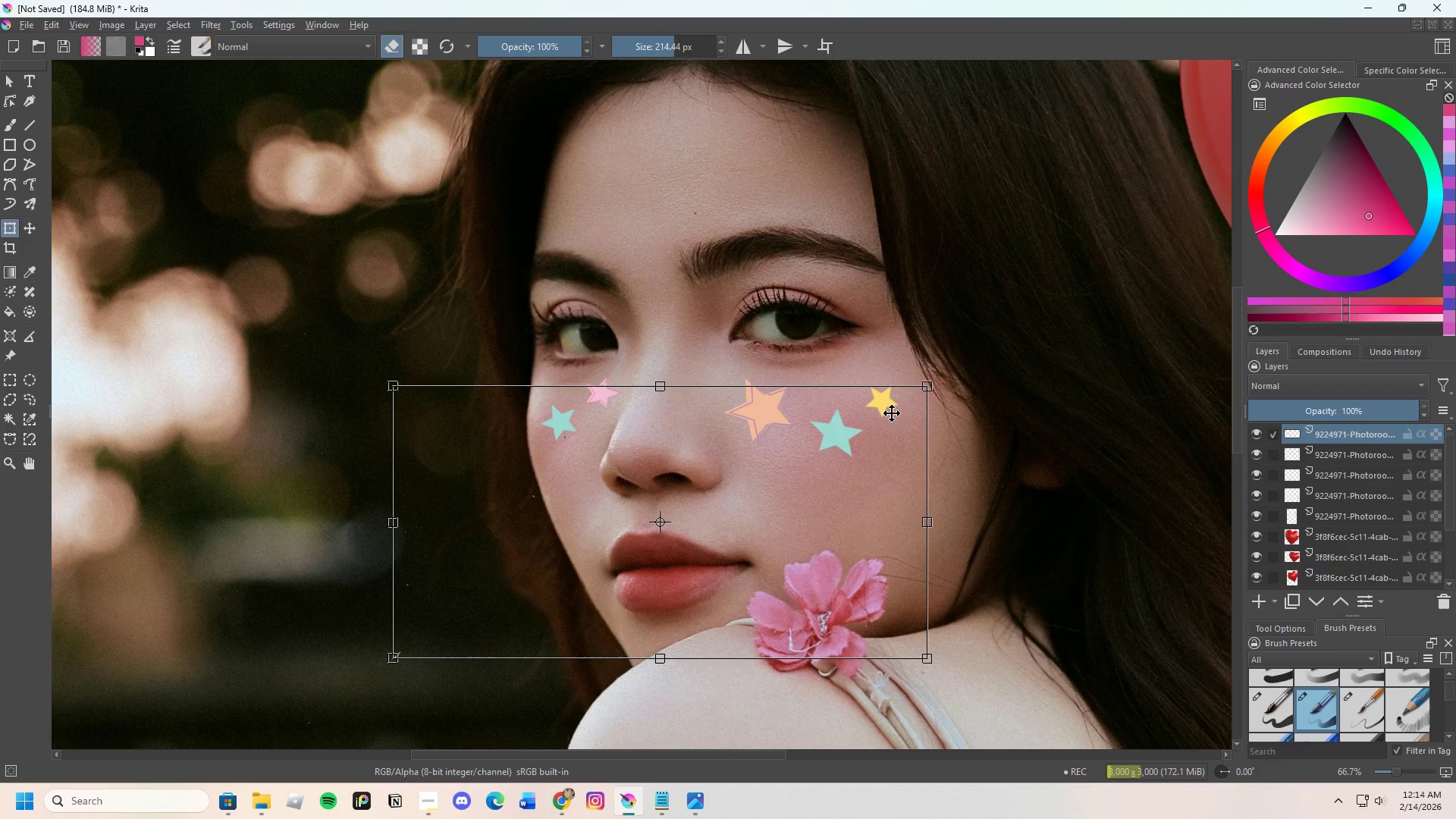 
key(Control+C)
 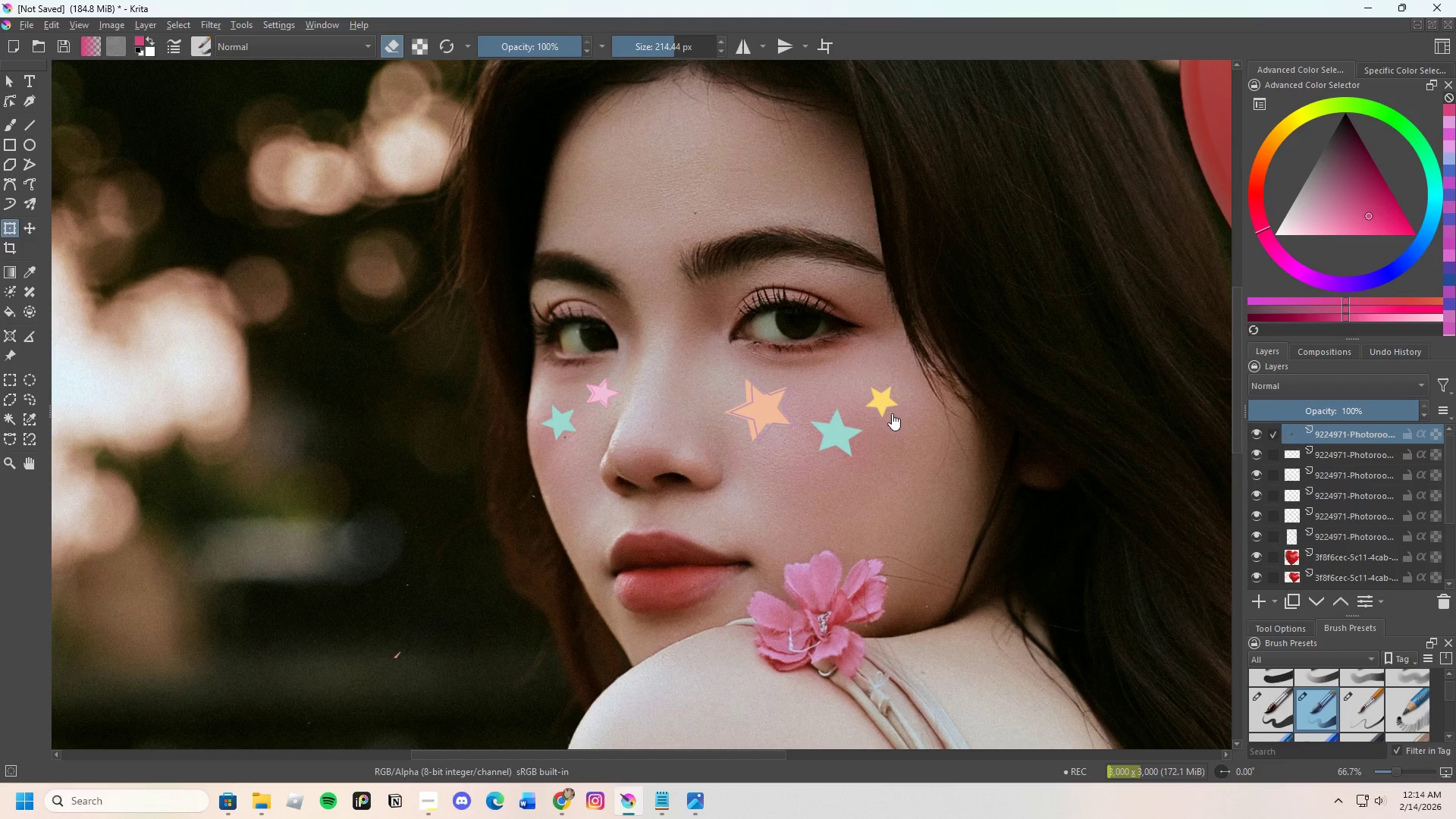 
key(Control+V)
 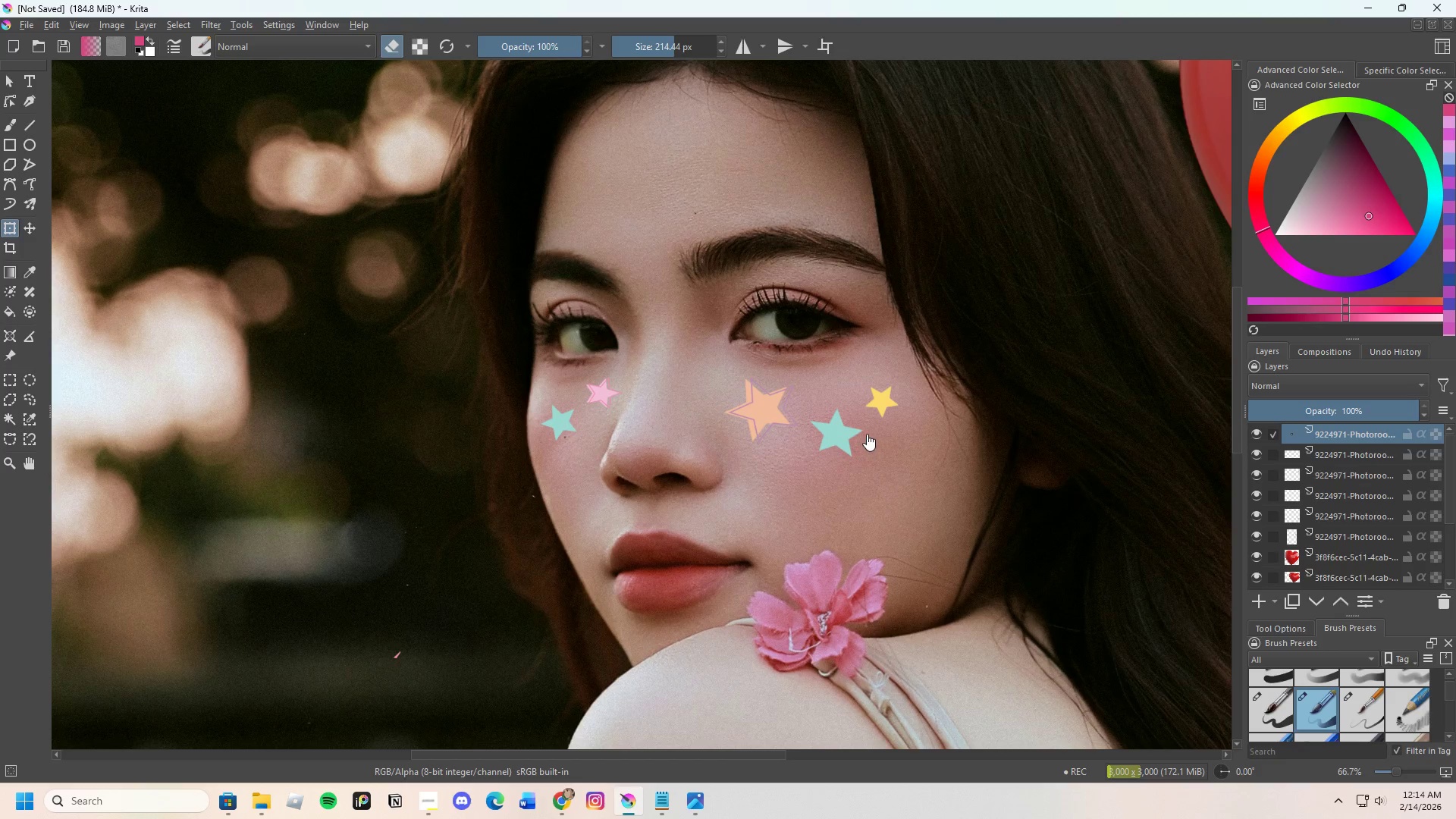 
left_click_drag(start_coordinate=[867, 434], to_coordinate=[632, 447])
 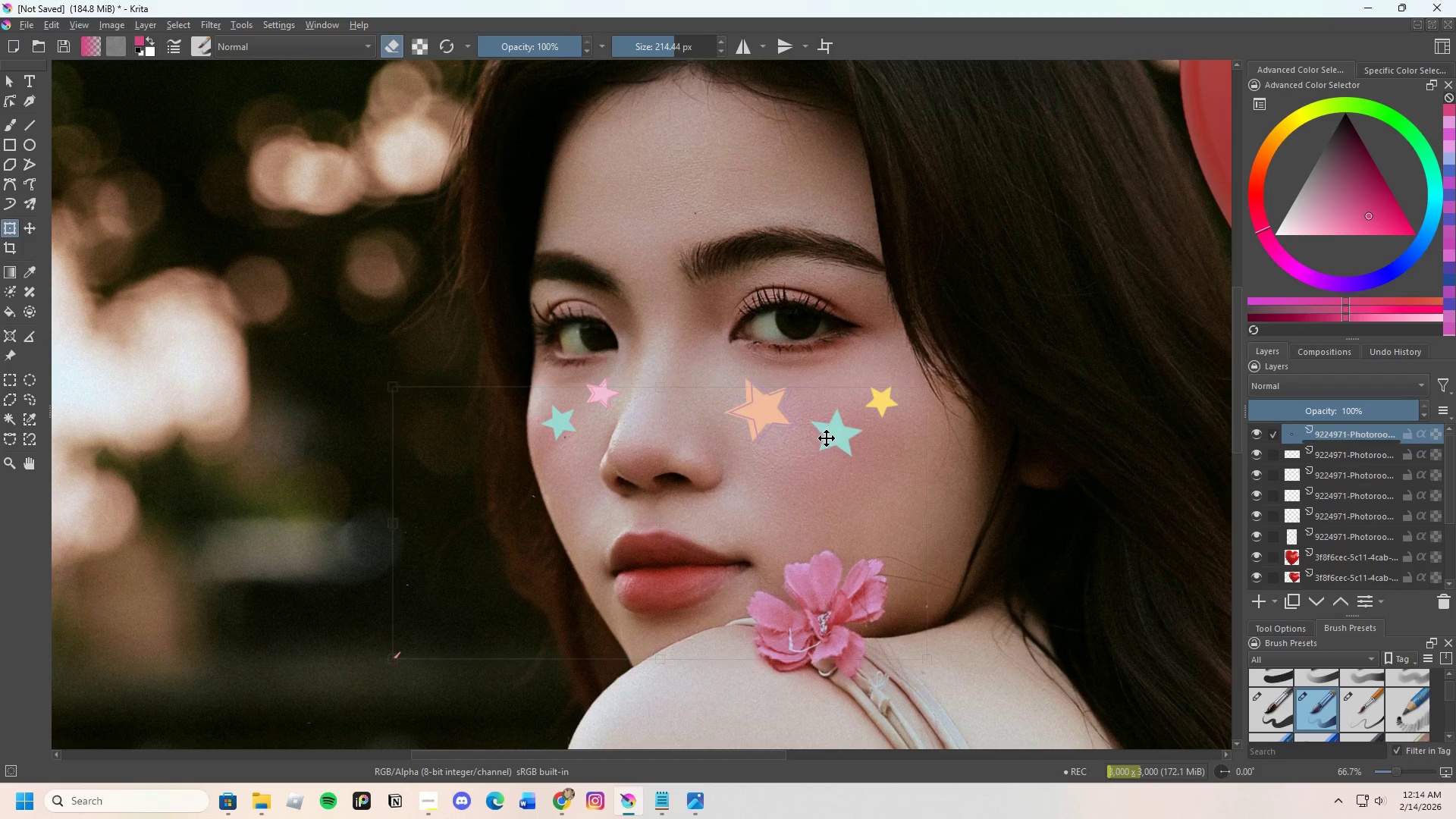 
left_click_drag(start_coordinate=[827, 437], to_coordinate=[502, 485])
 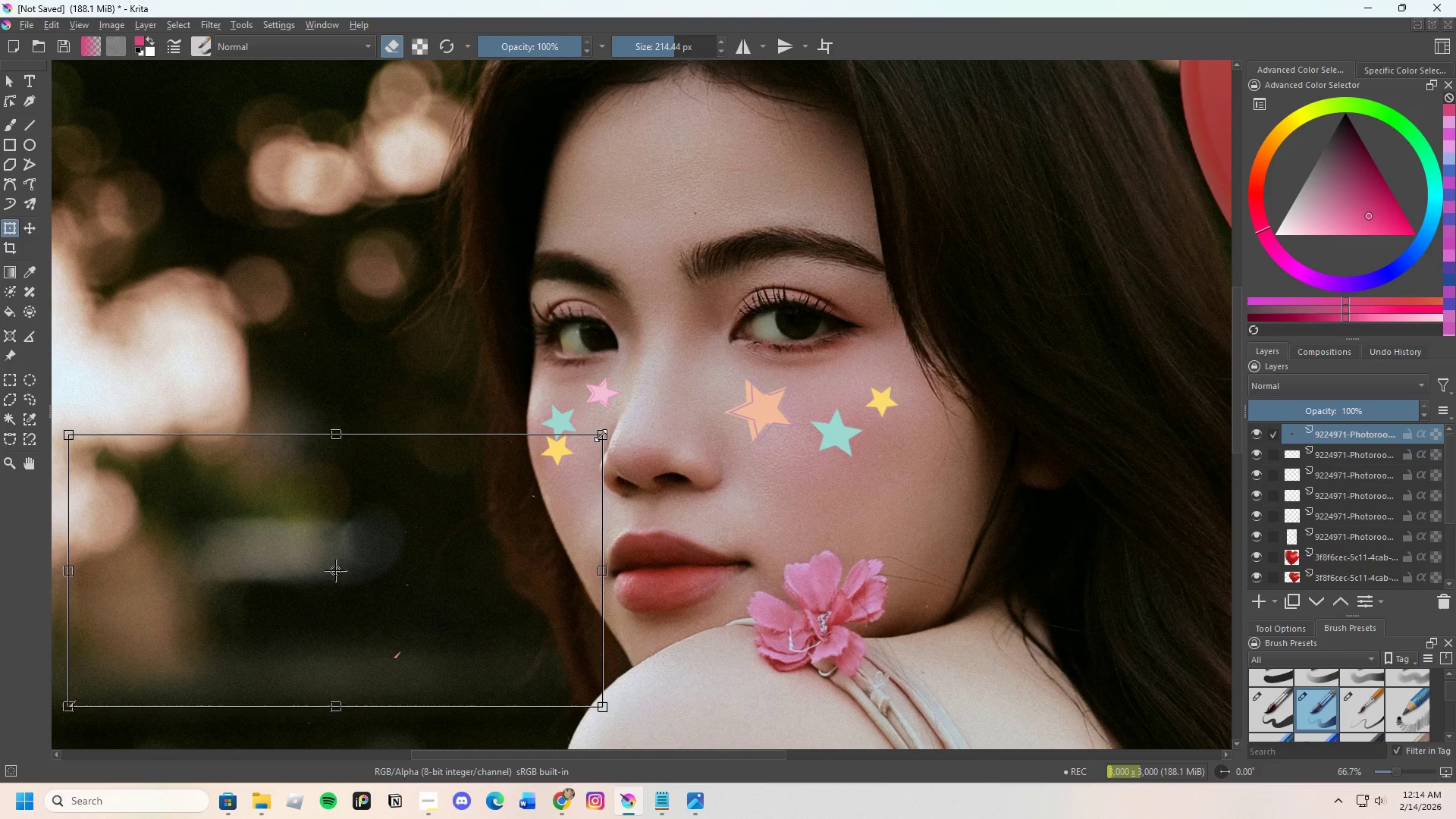 
left_click_drag(start_coordinate=[601, 434], to_coordinate=[357, 535])
 